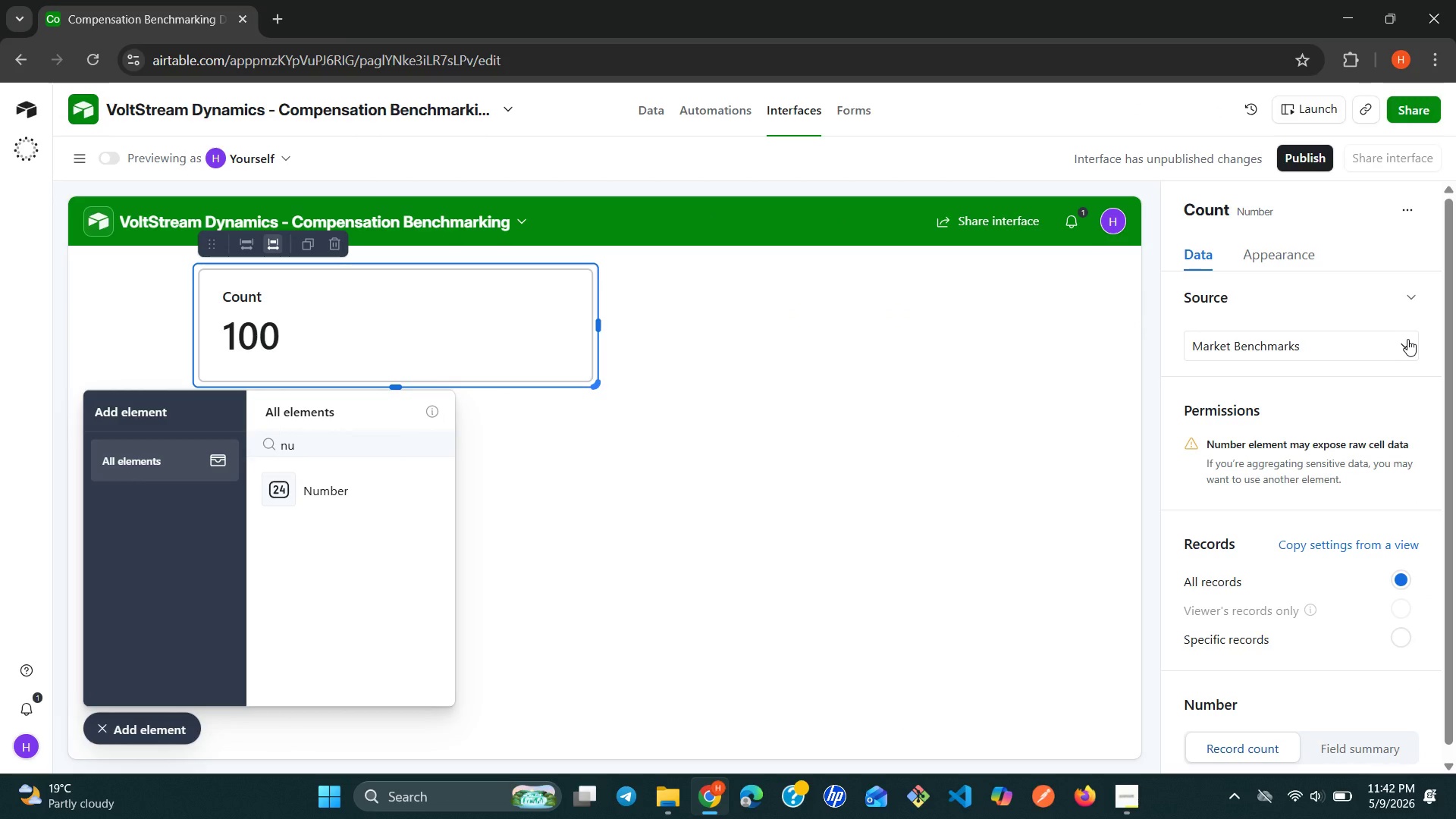 
left_click([1350, 738])
 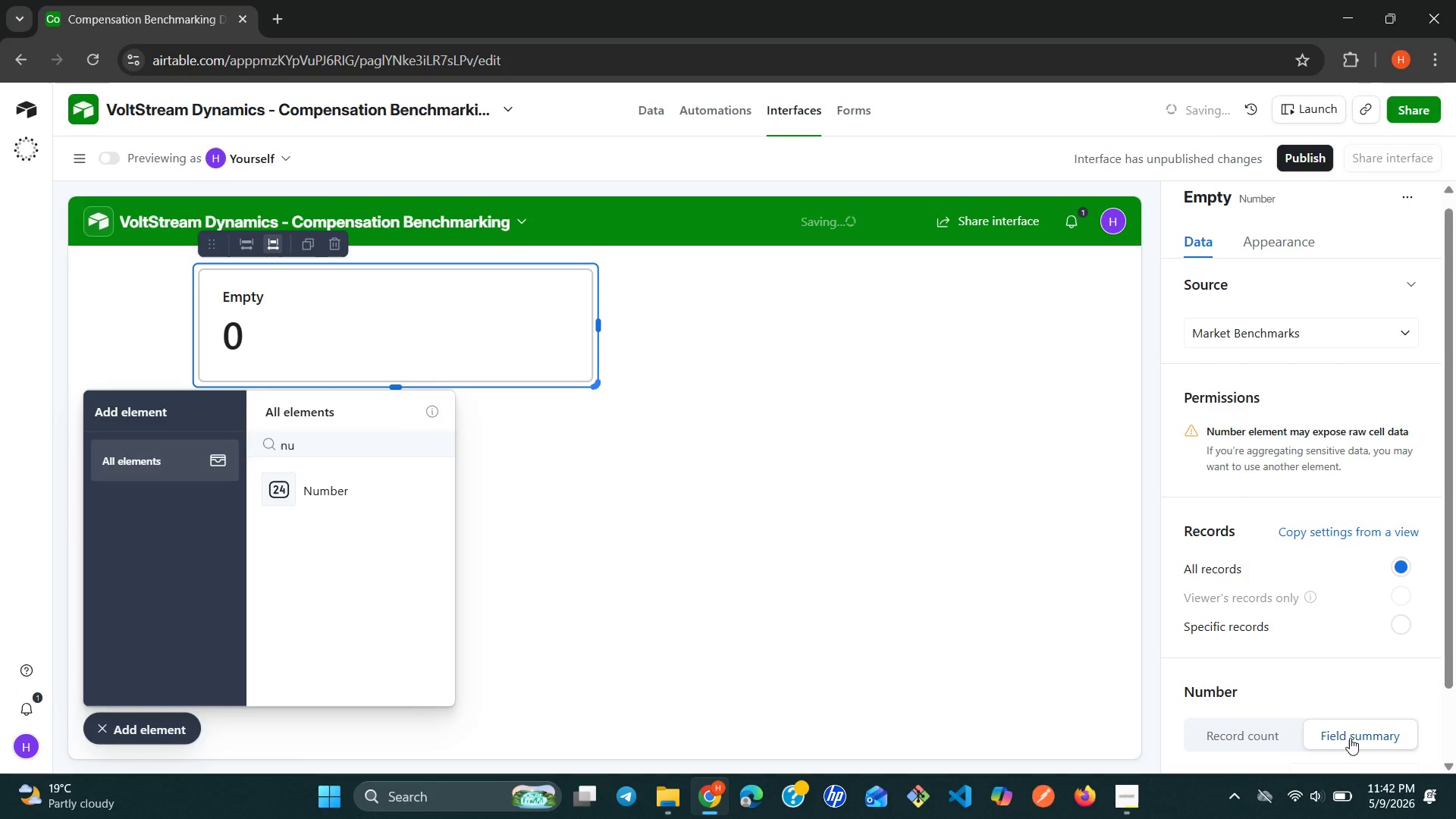 
mouse_move([1321, 708])
 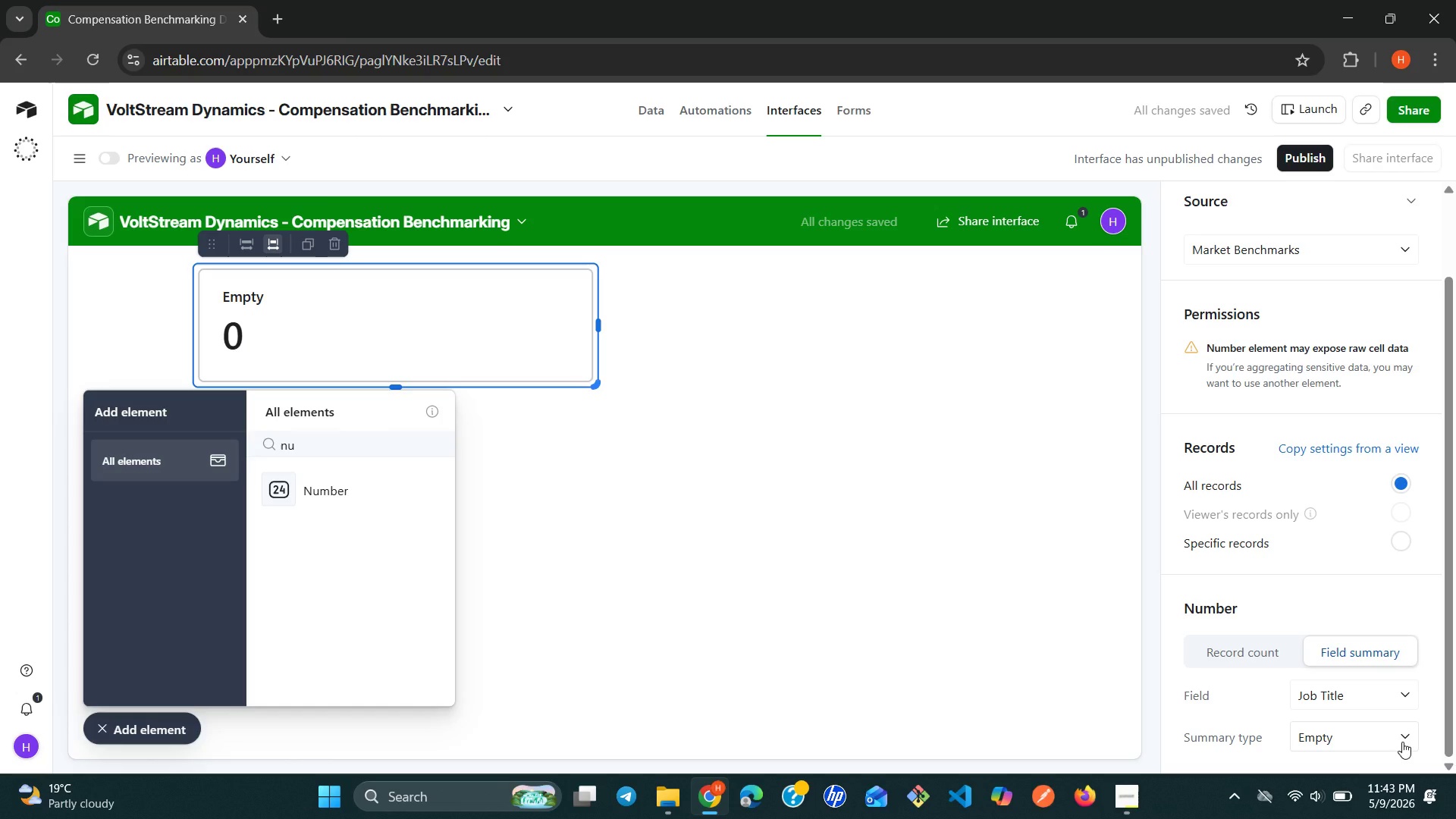 
wait(8.78)
 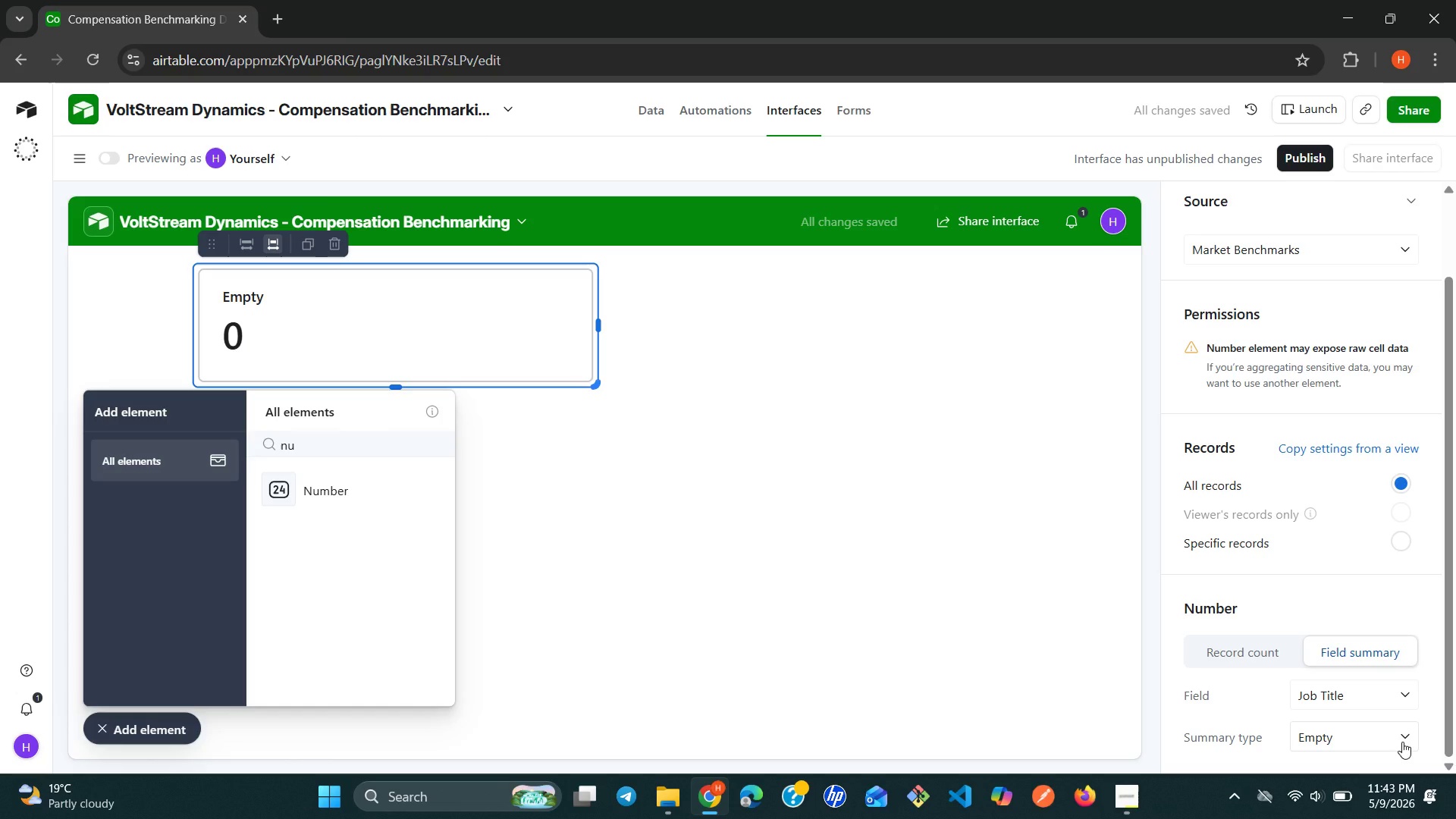 
left_click([1402, 742])
 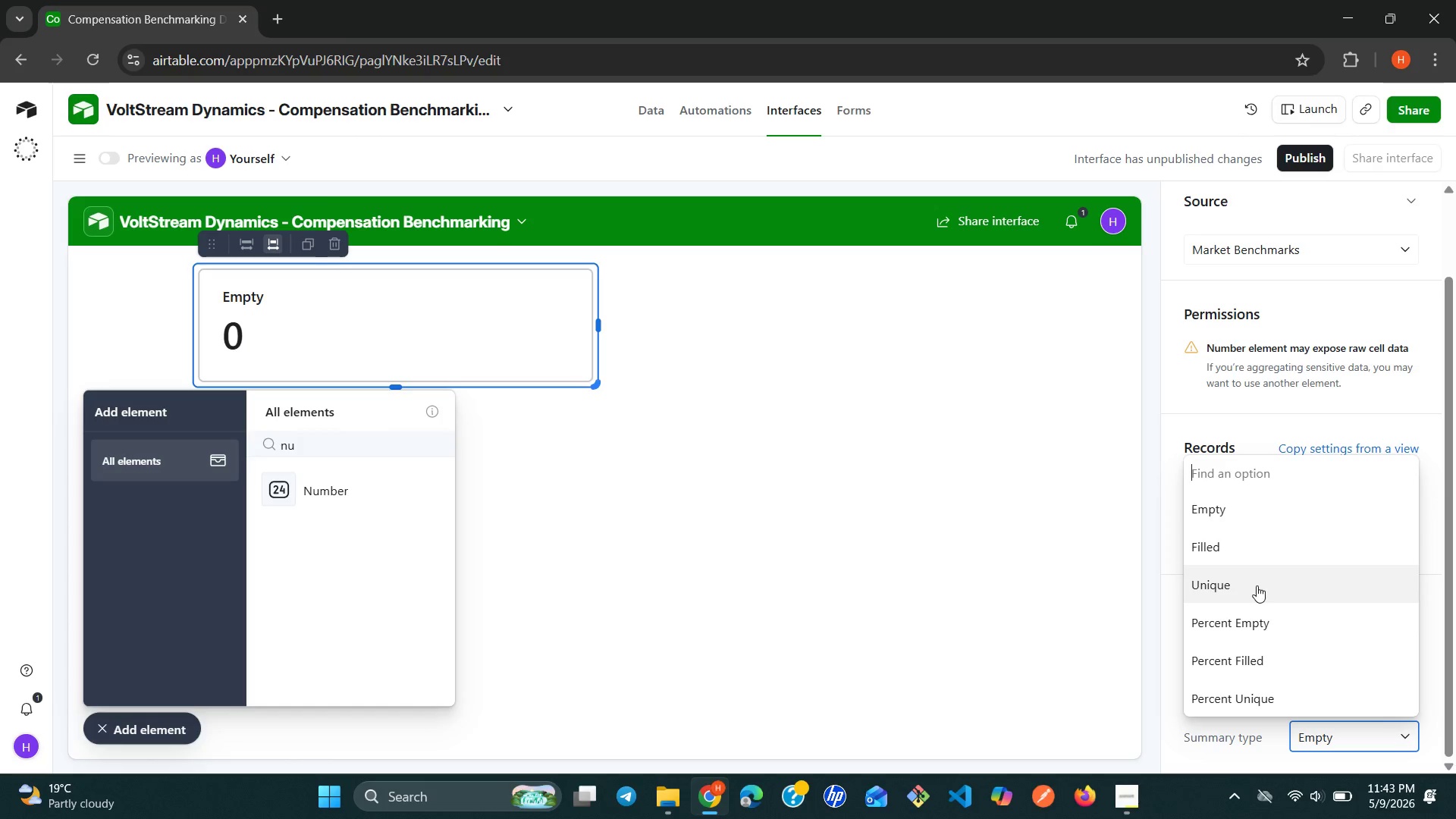 
key(C)
 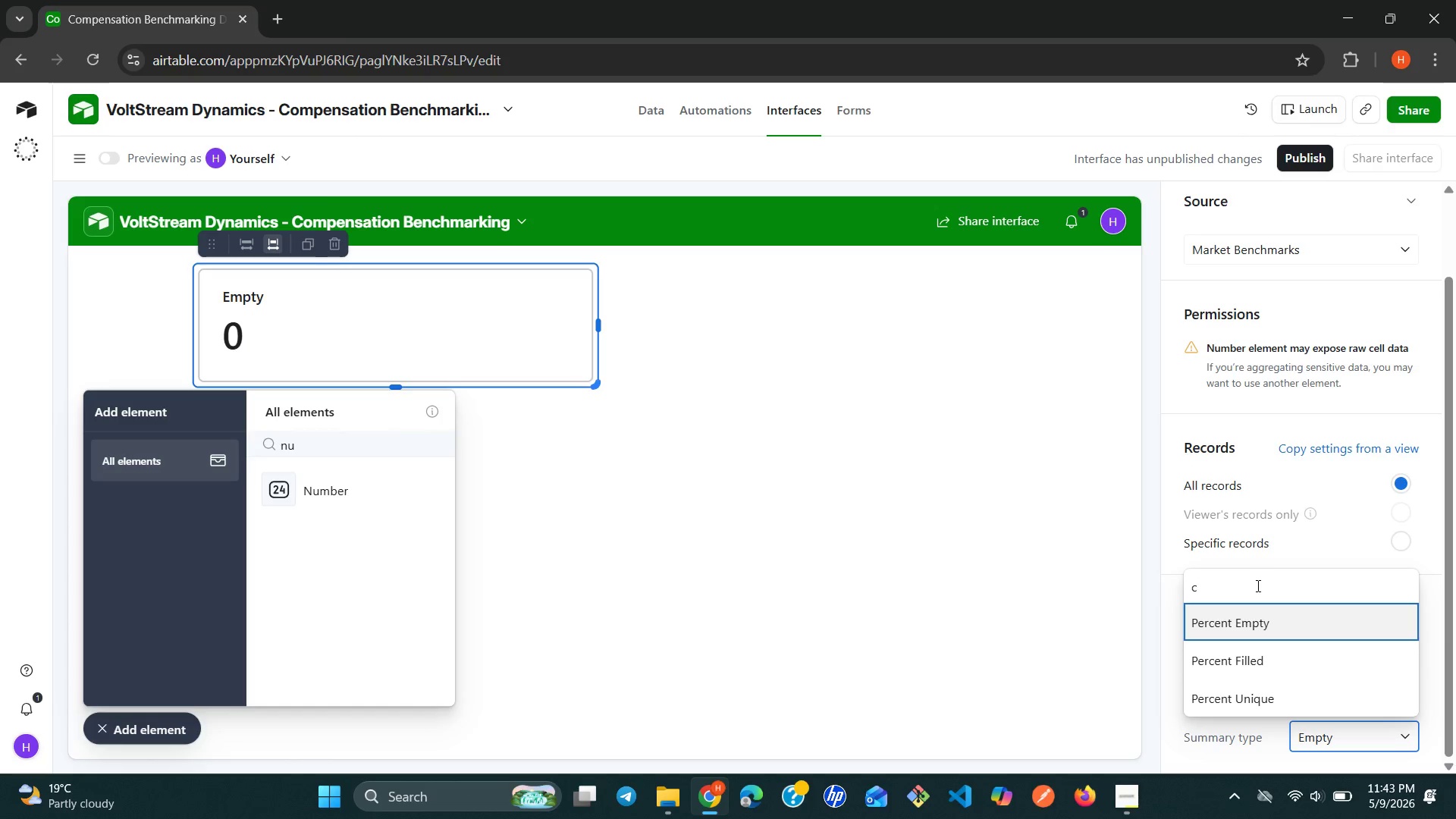 
key(Backspace)
 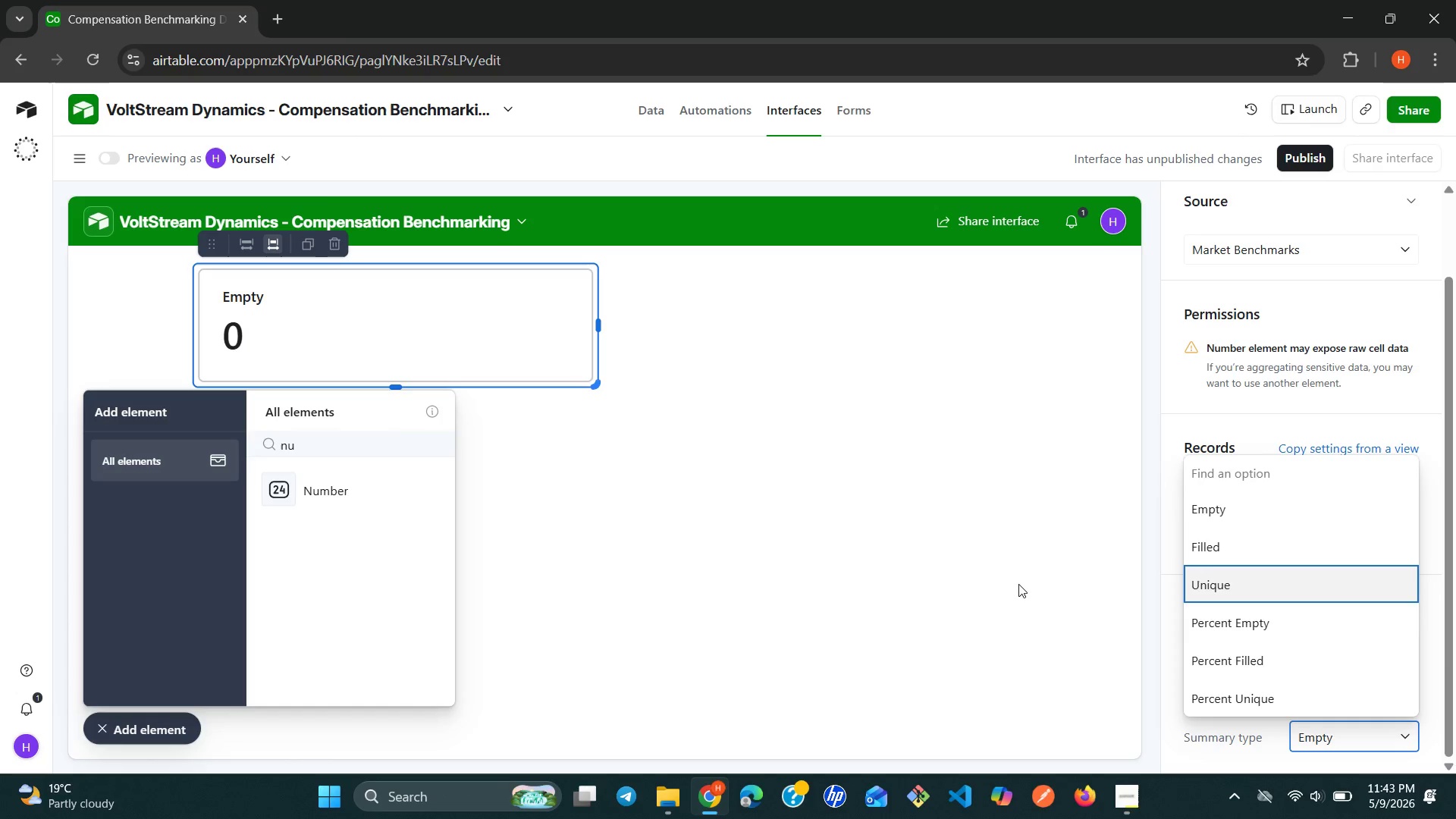 
left_click([1015, 584])
 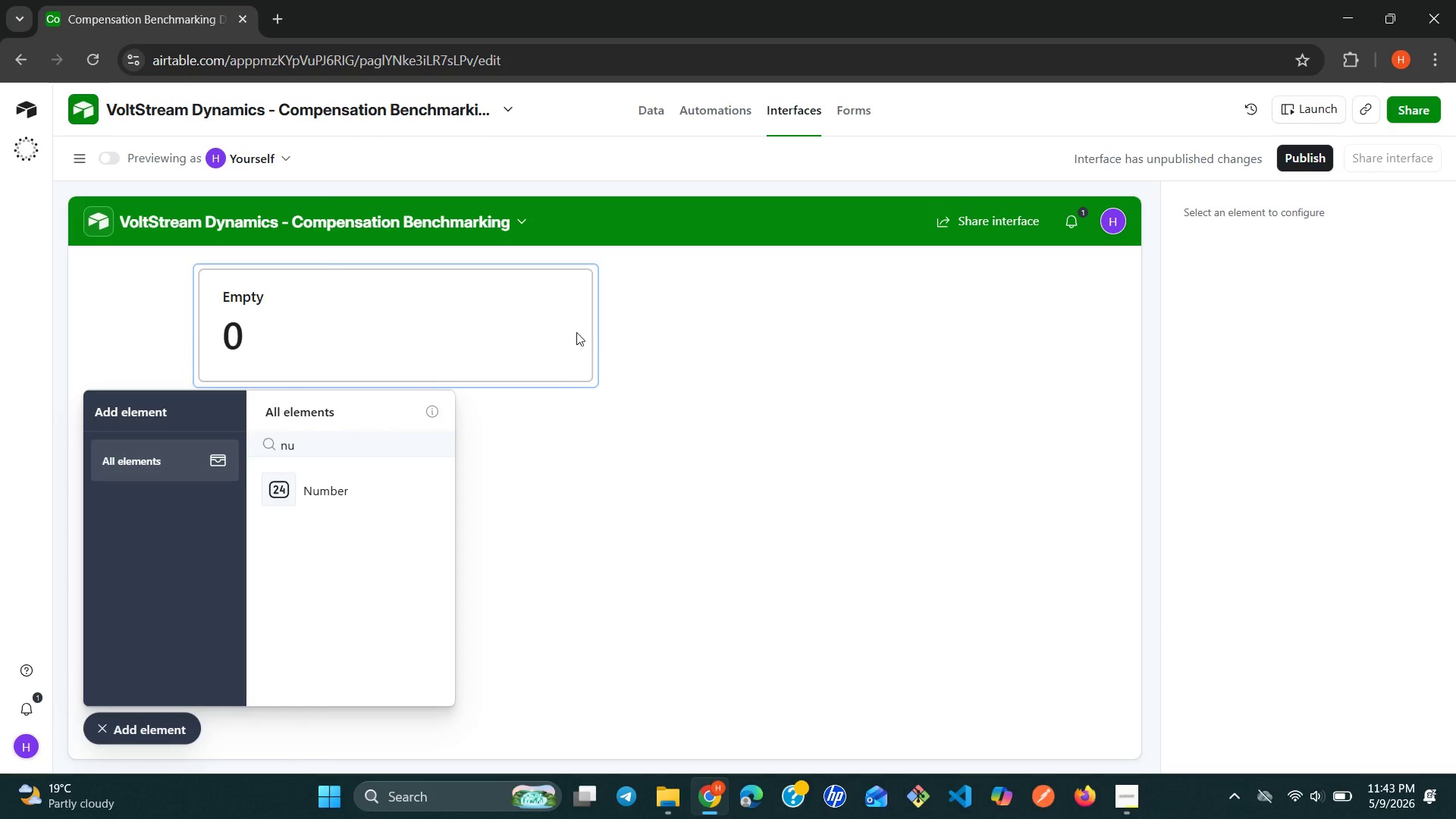 
left_click([504, 332])
 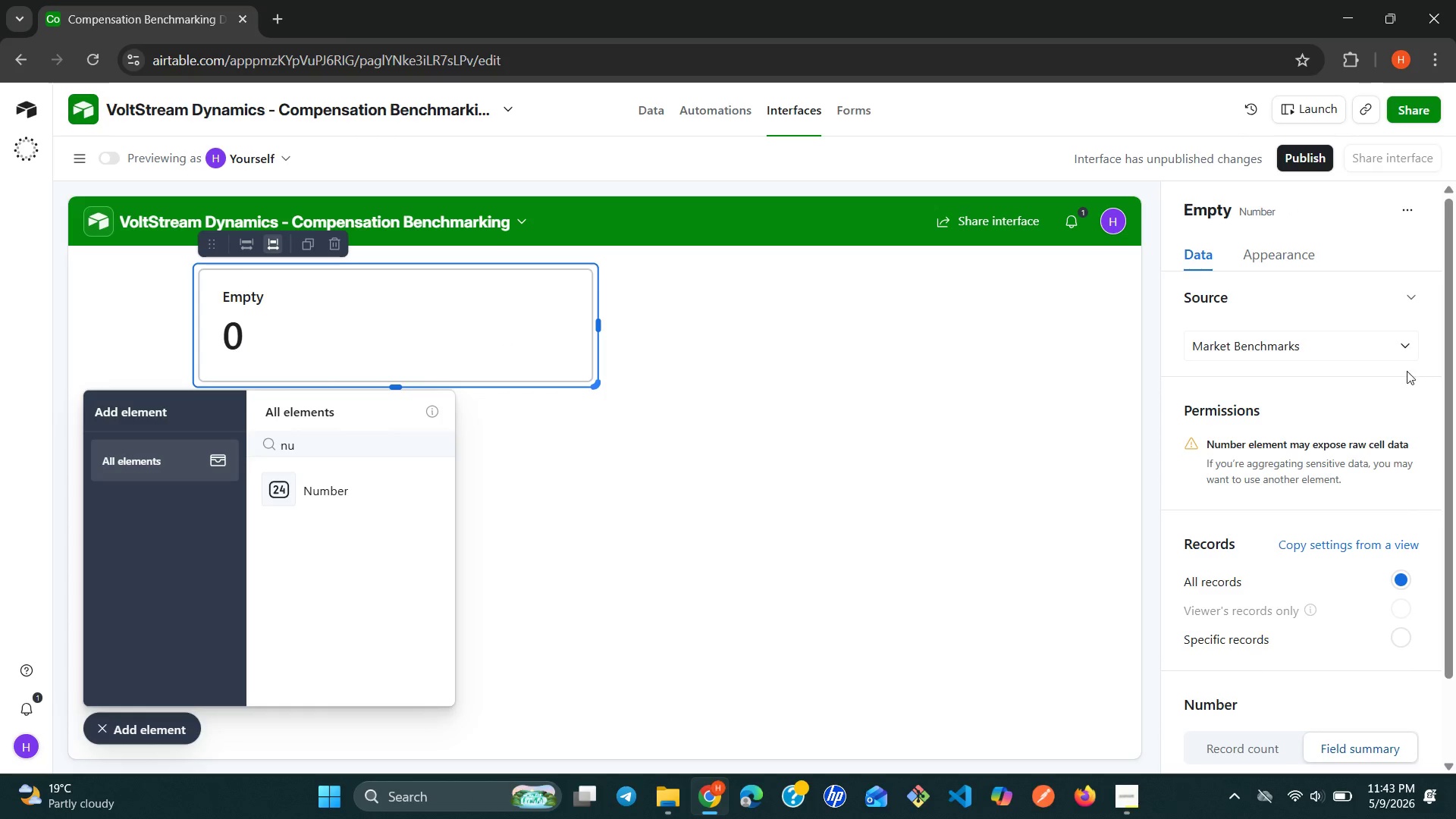 
left_click([1401, 353])
 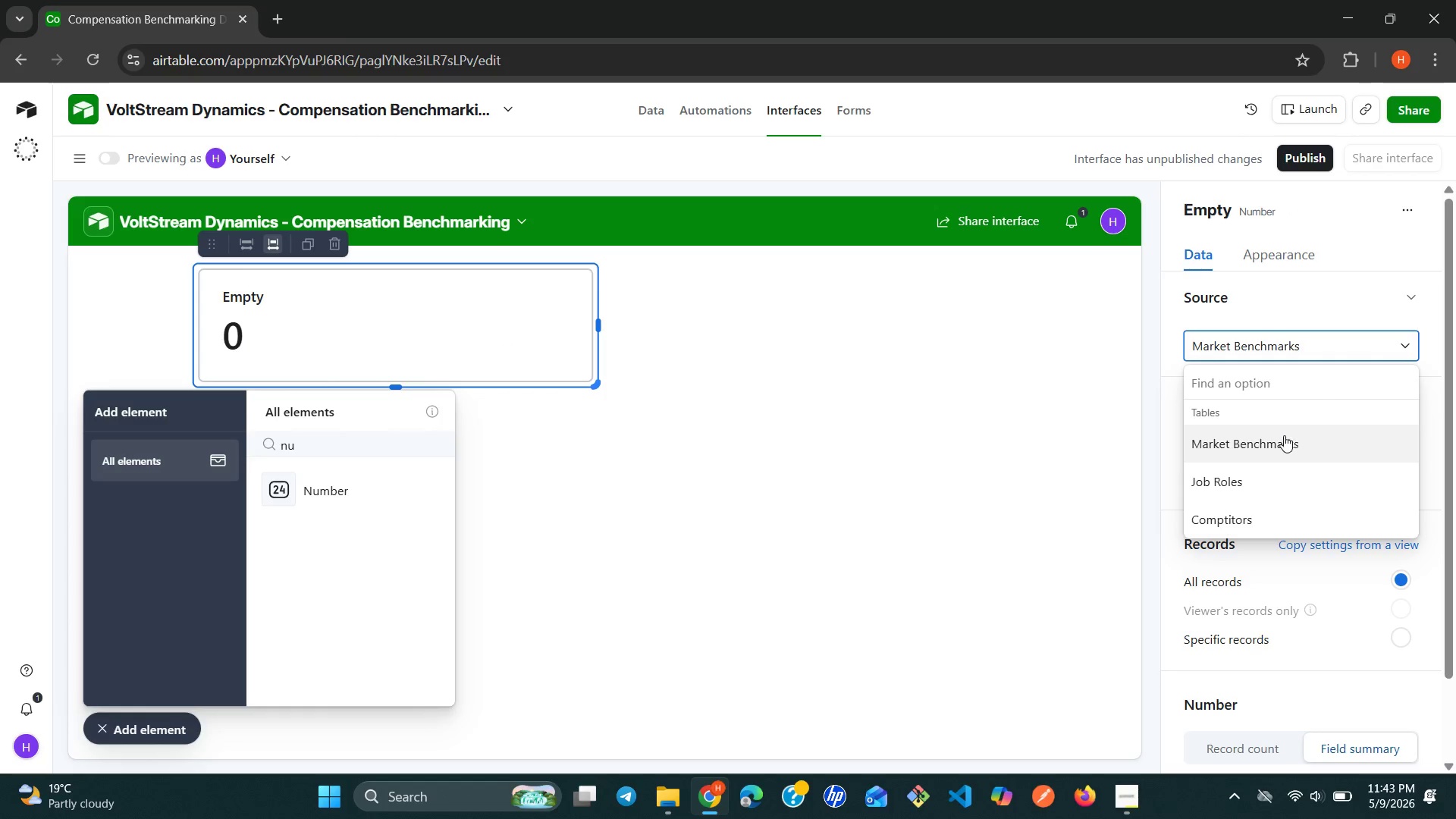 
left_click([1276, 437])
 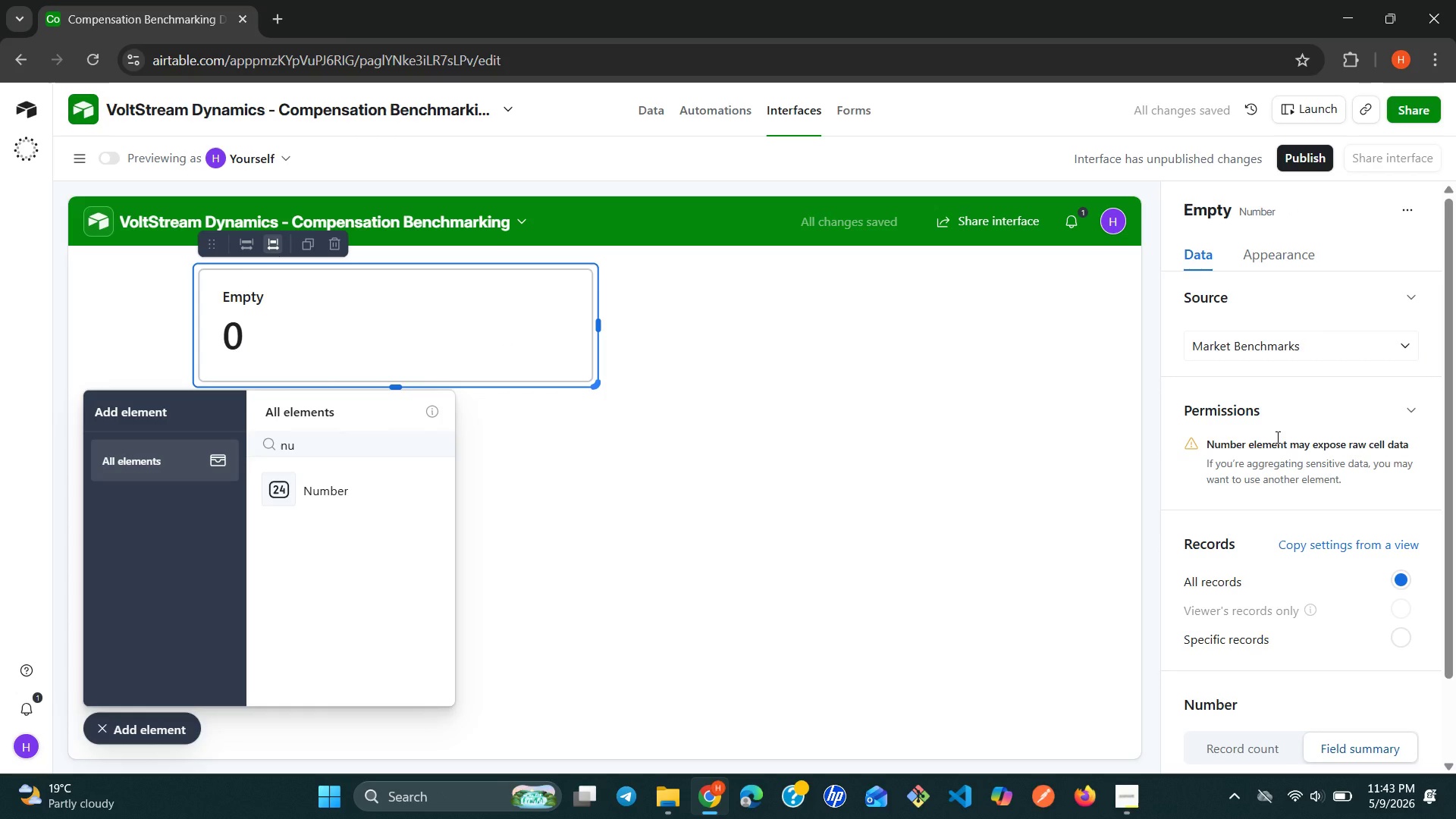 
wait(8.05)
 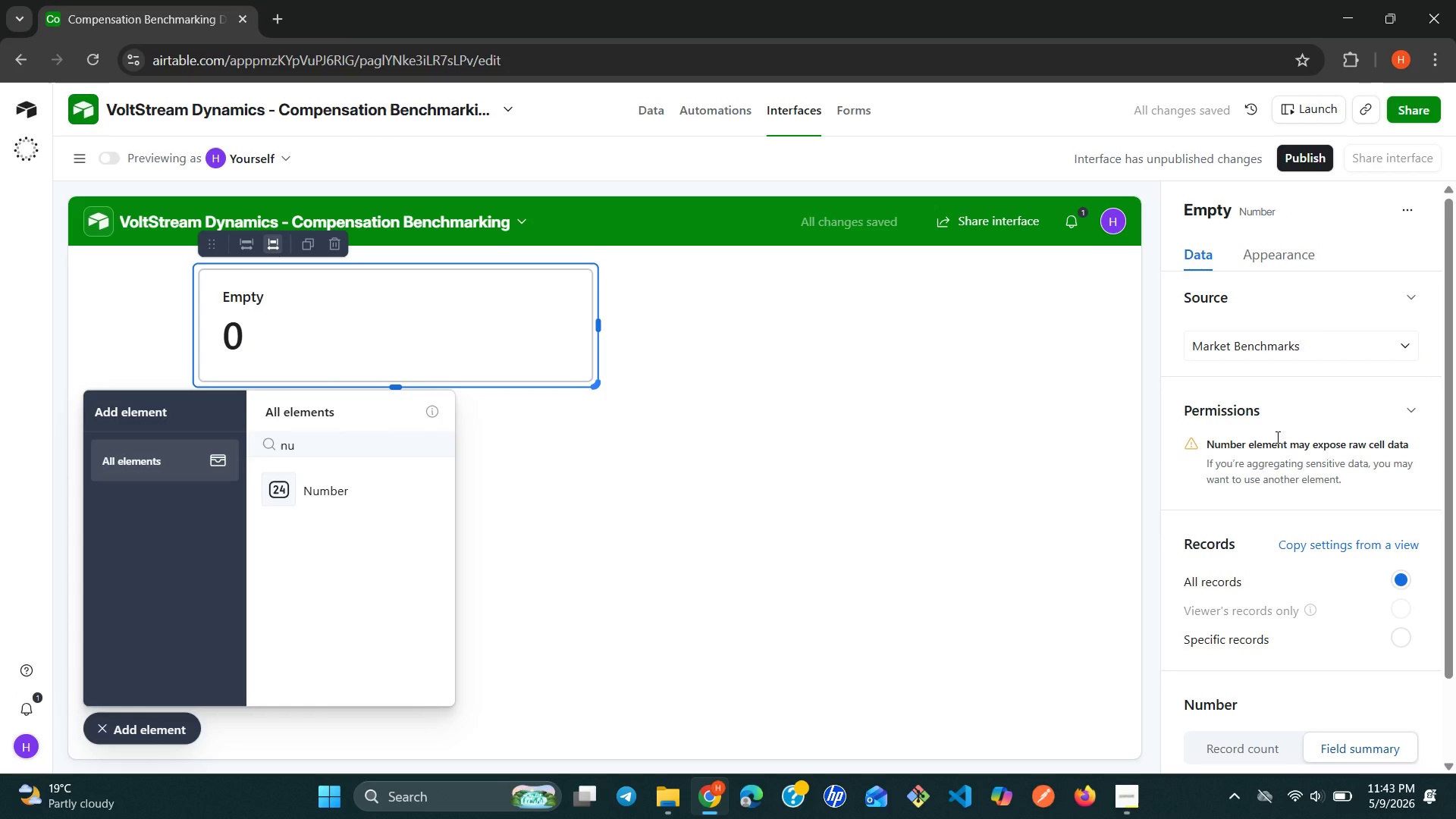 
left_click([1254, 649])
 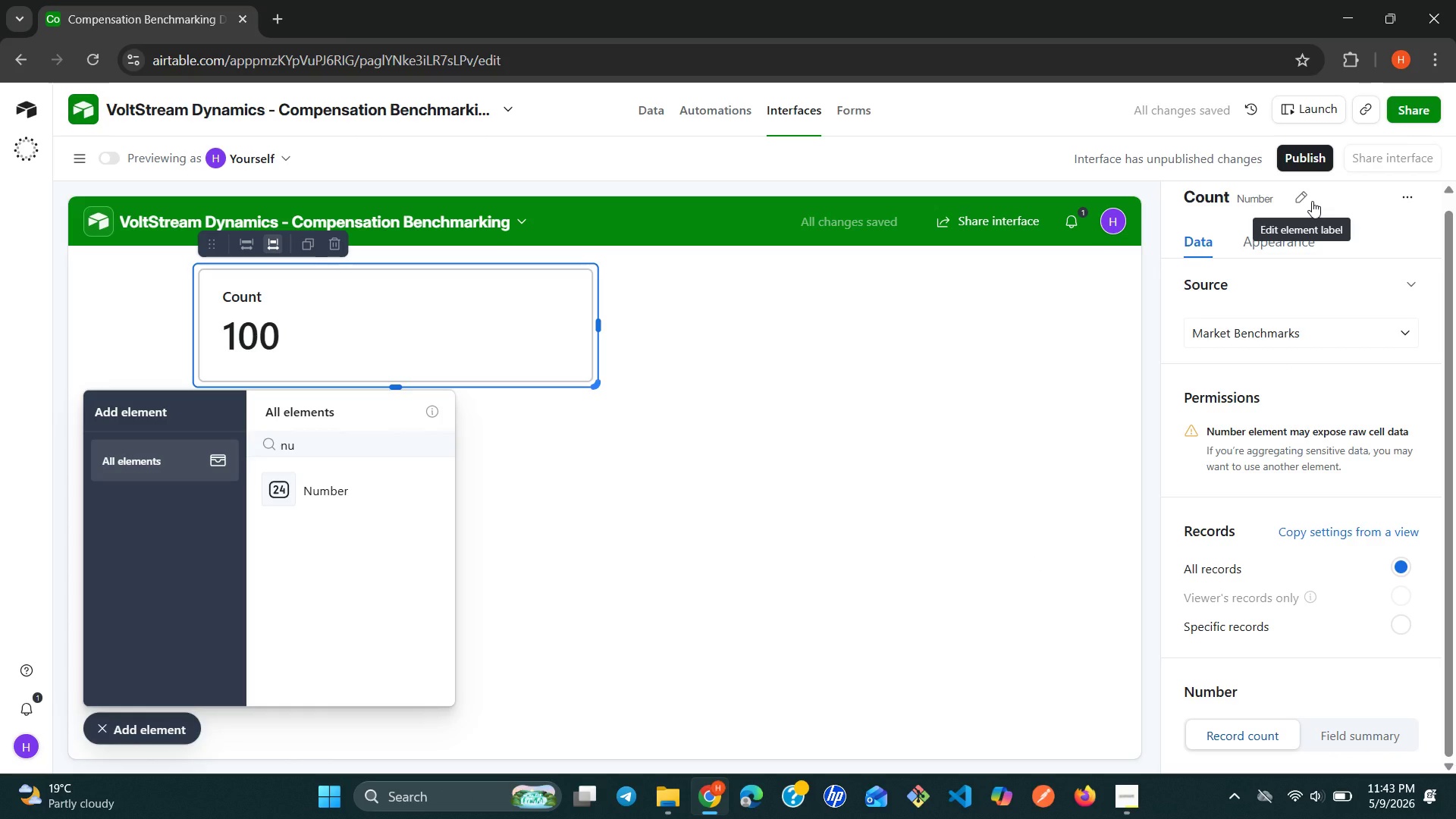 
wait(5.45)
 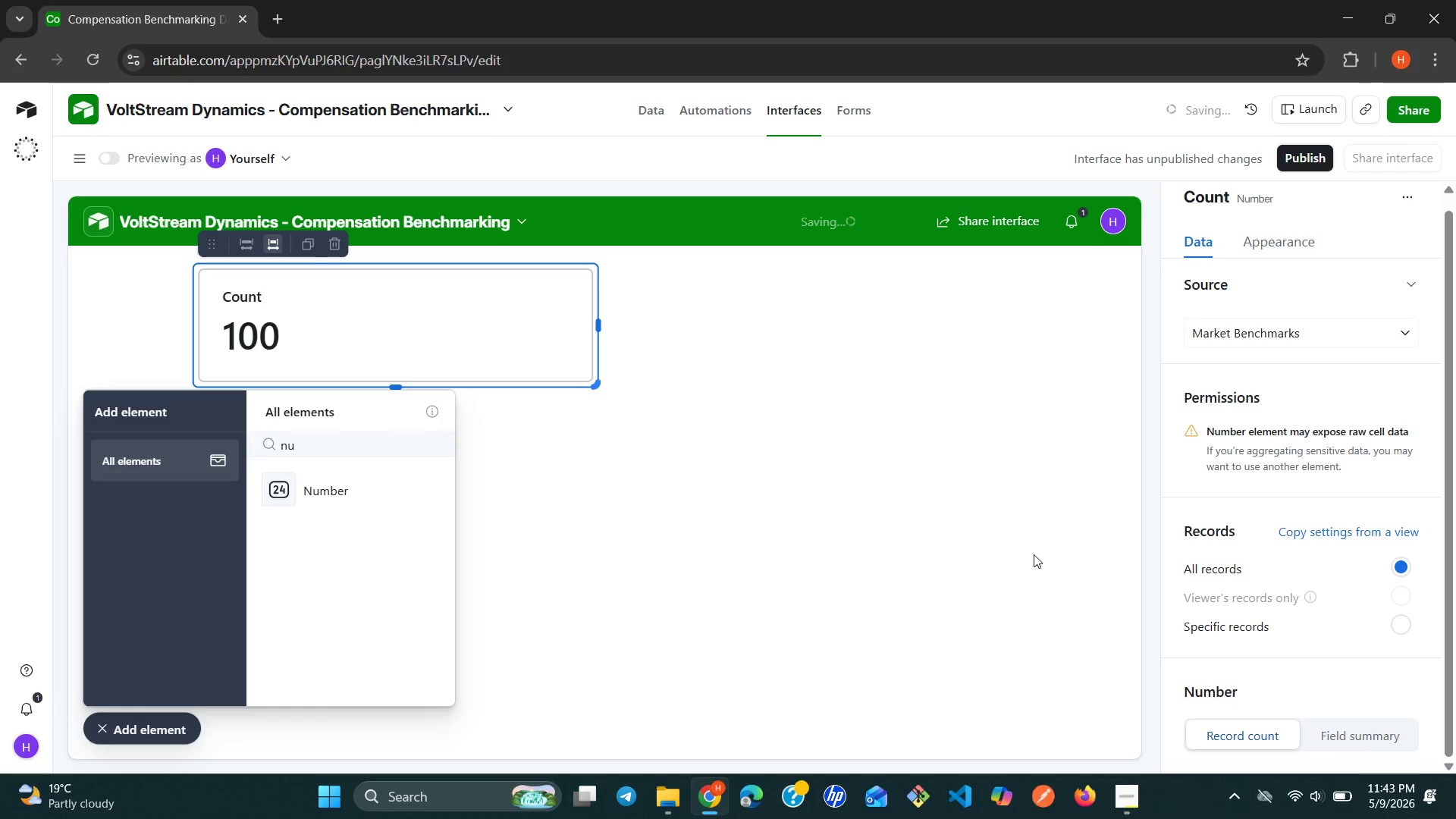 
left_click([1312, 201])
 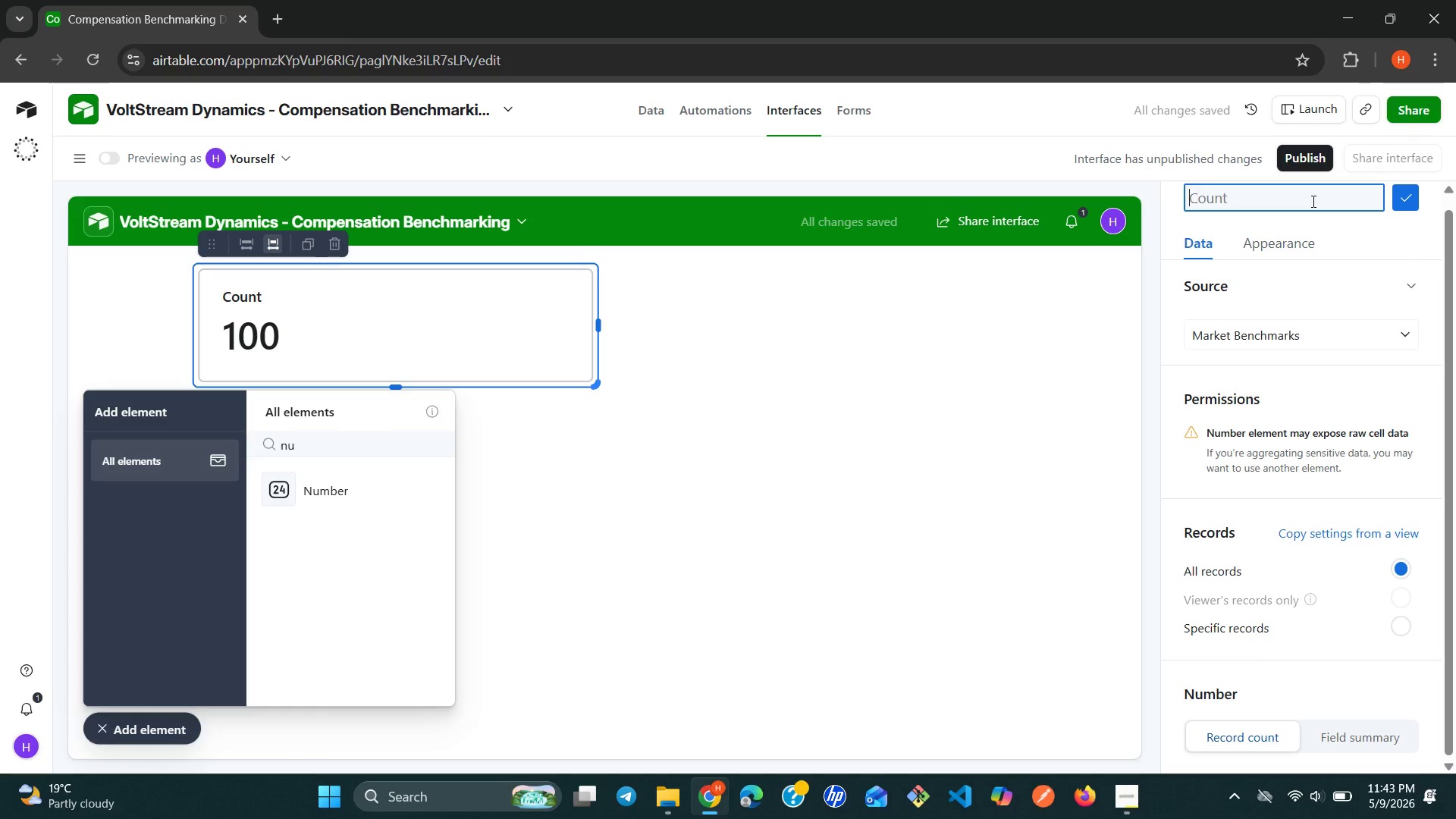 
type(Total F)
key(Backspace)
type(Data Point)
 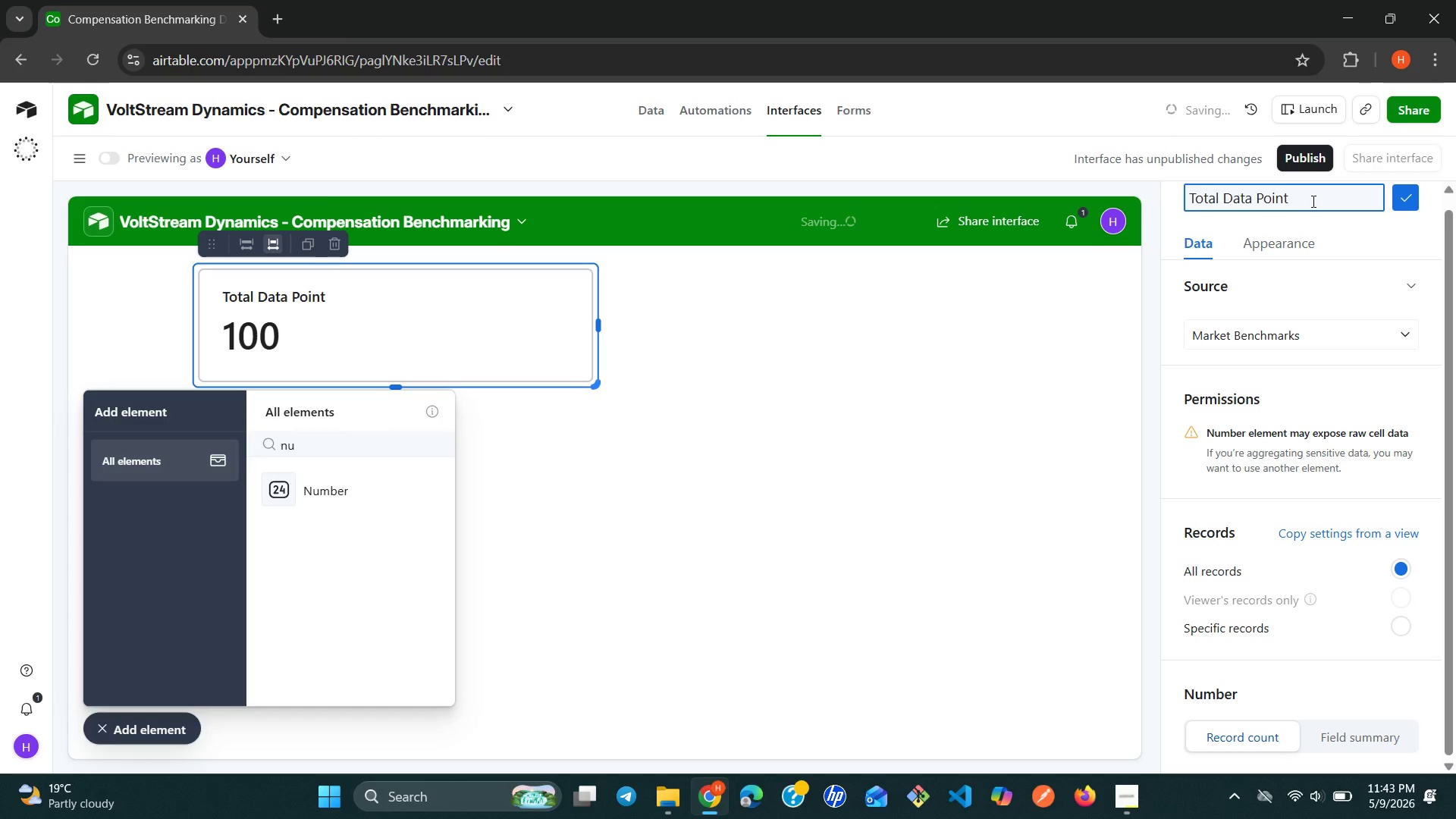 
left_click([1264, 247])
 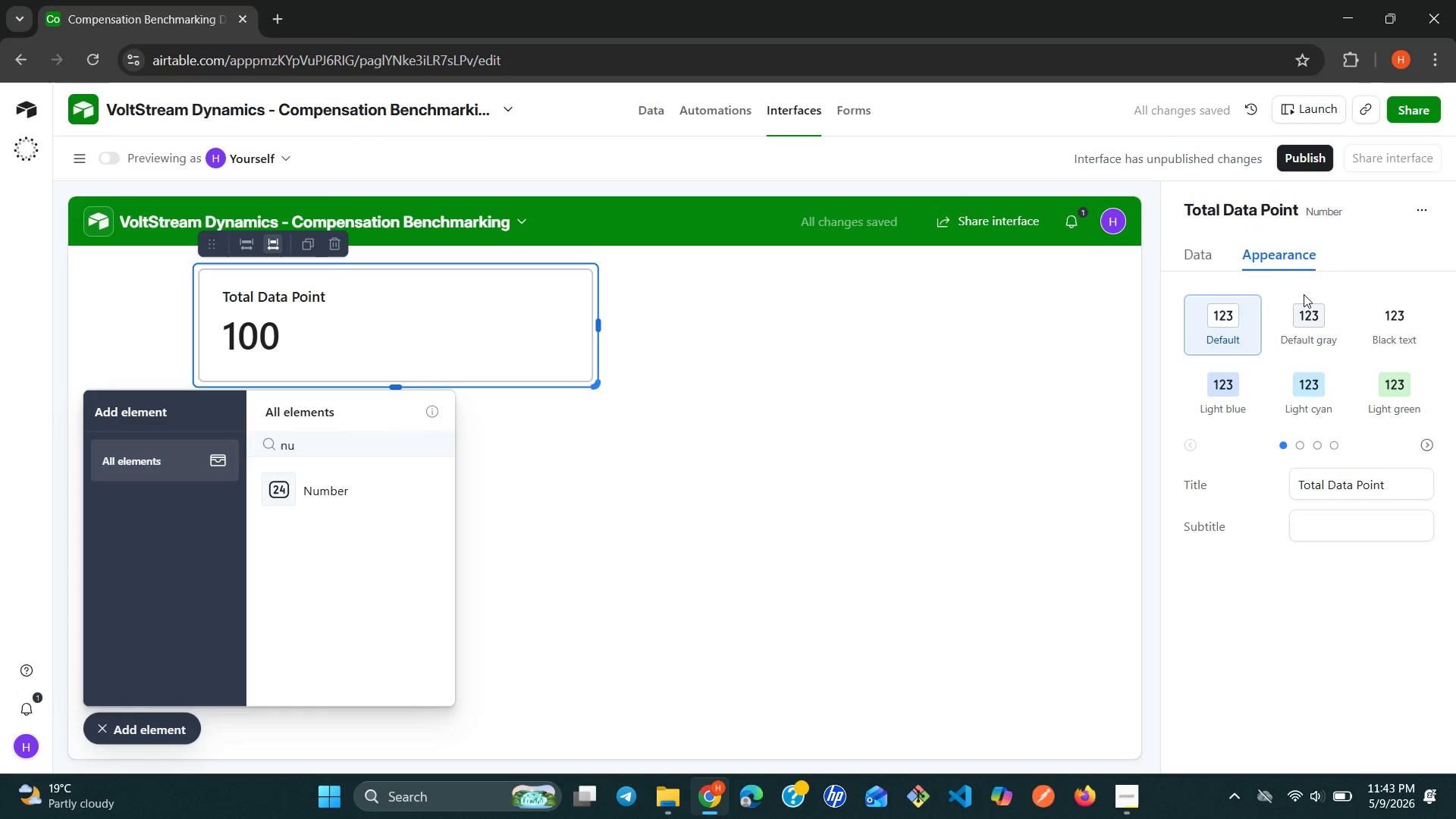 
left_click([1304, 294])
 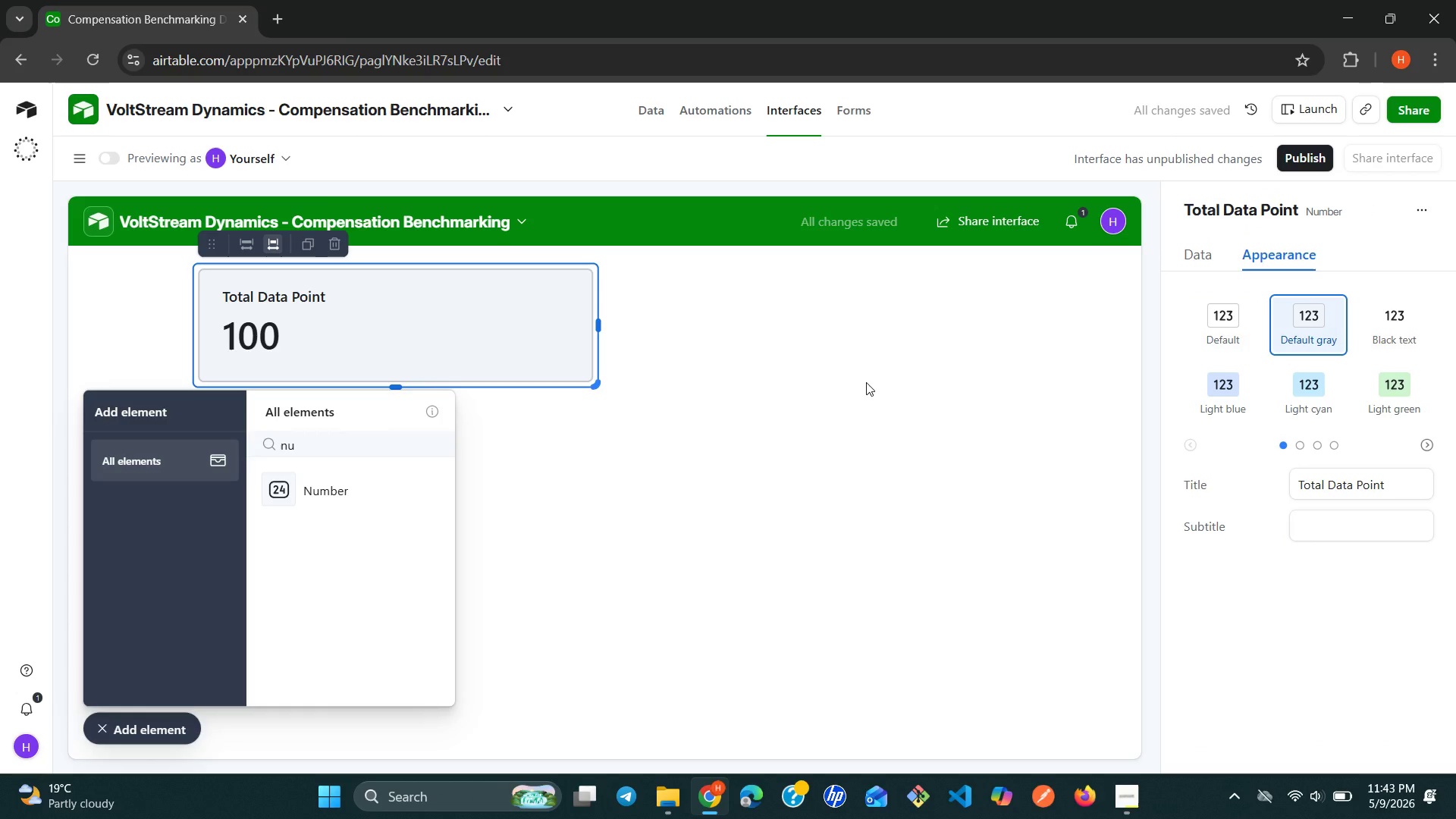 
wait(5.22)
 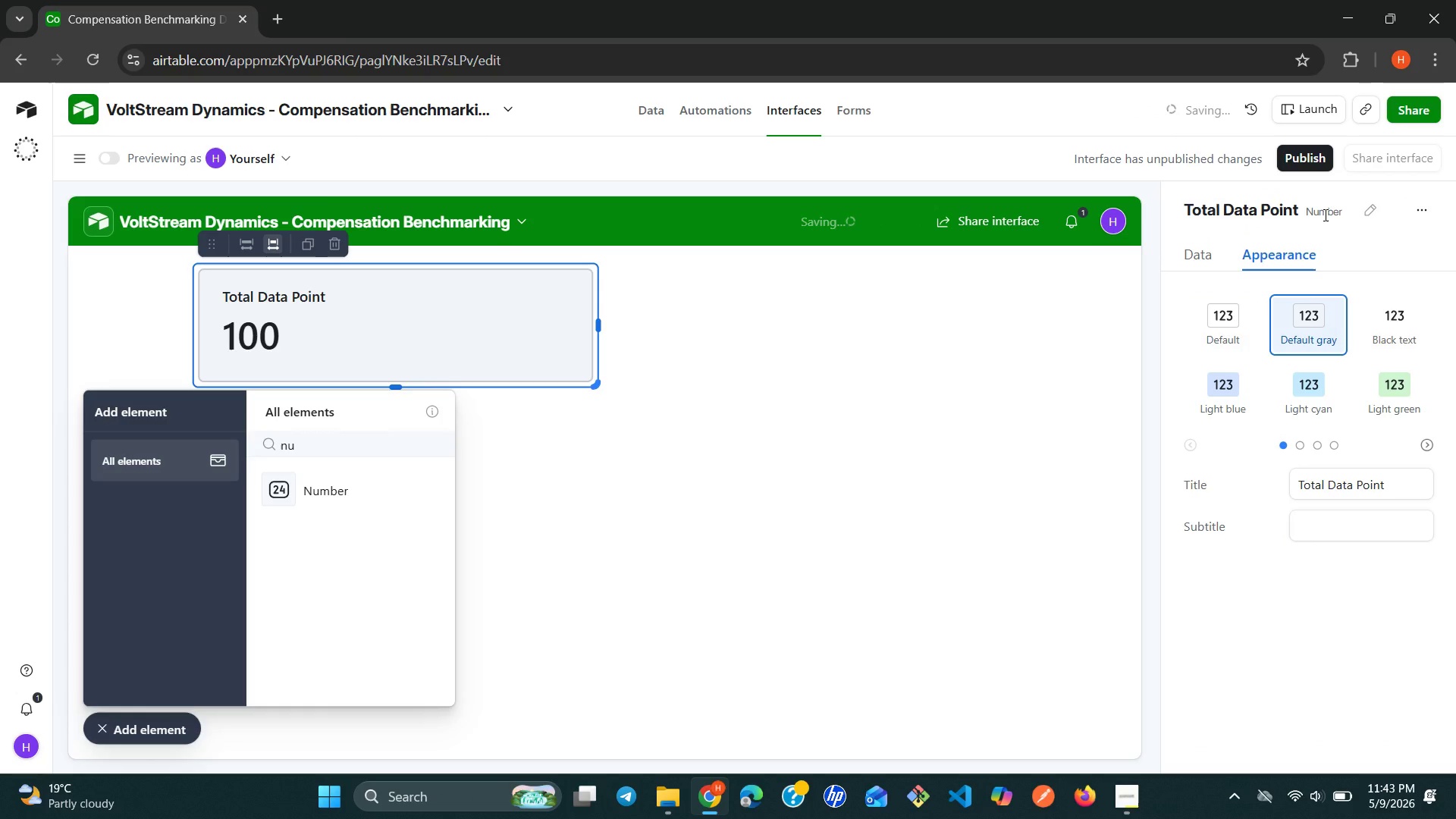 
left_click([753, 325])
 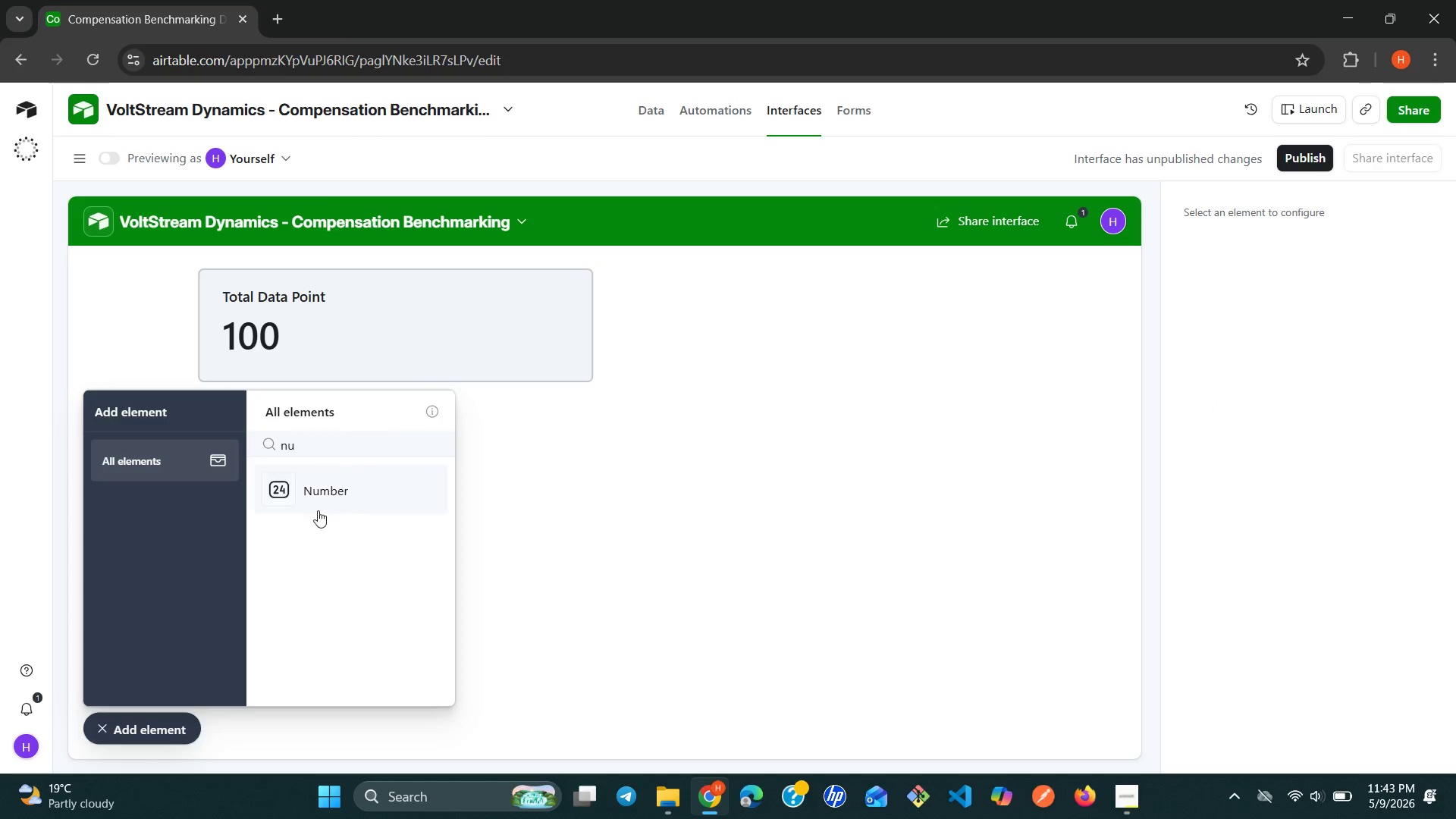 
left_click([316, 497])
 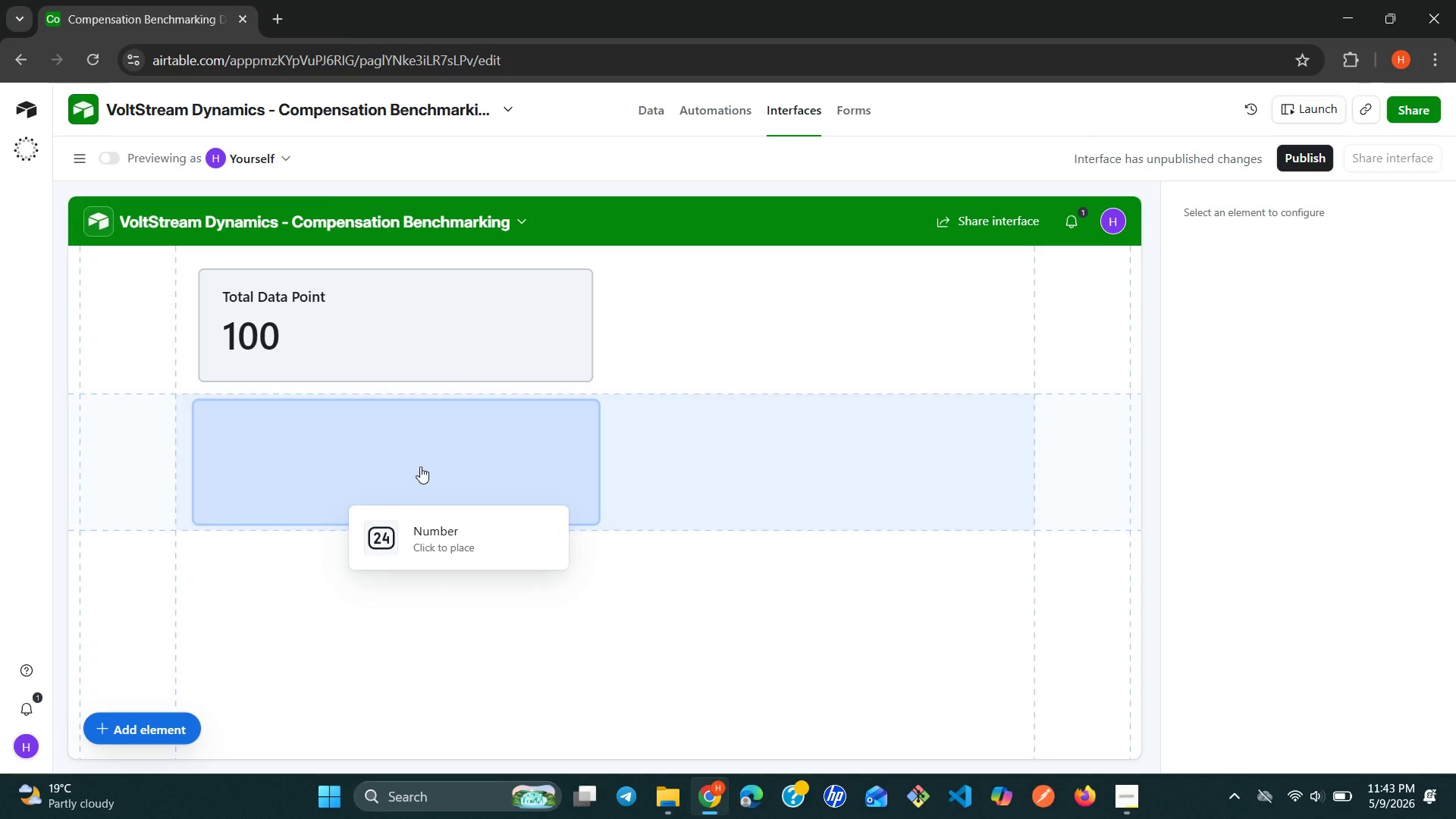 
left_click([686, 320])
 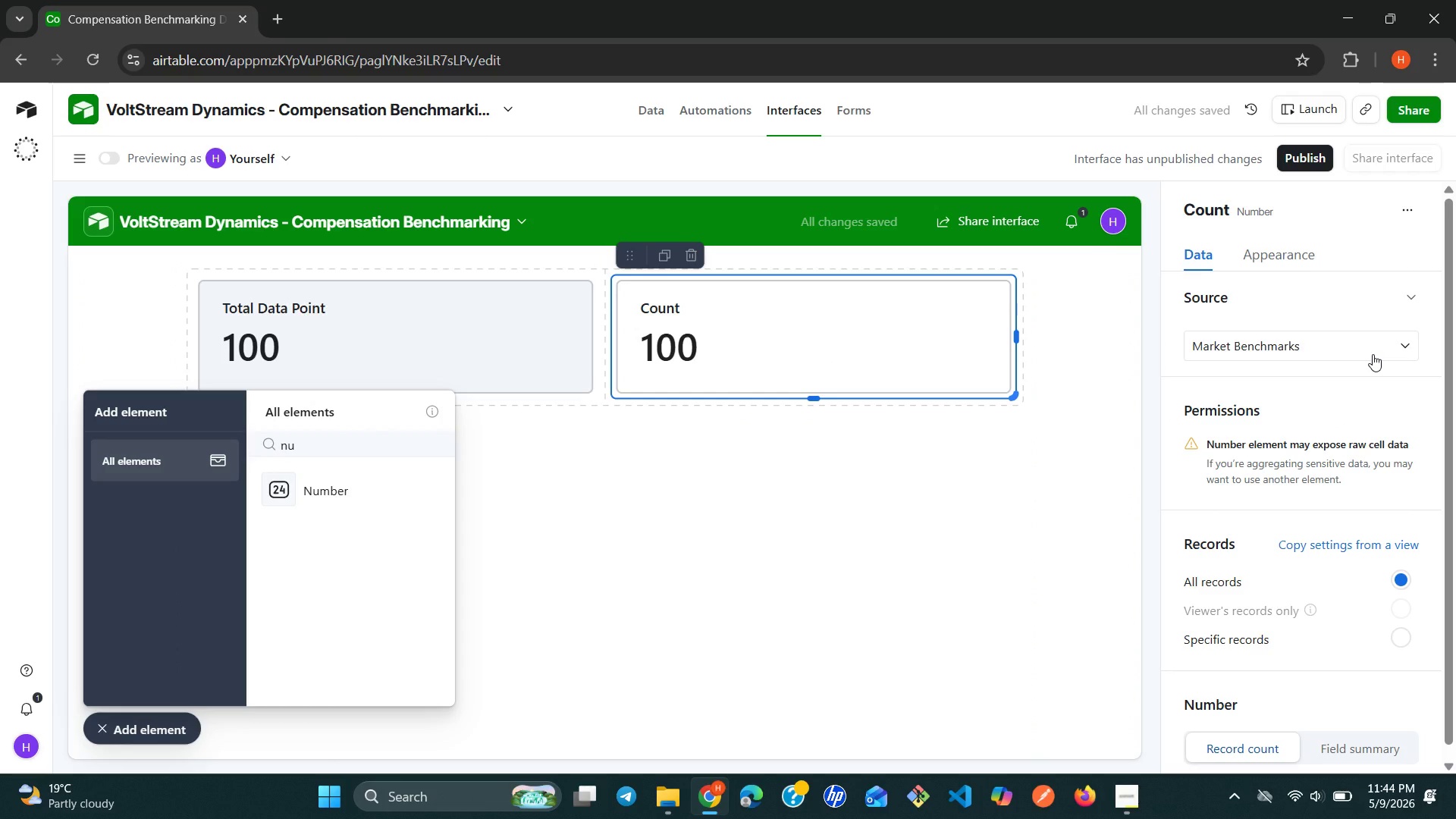 
wait(6.02)
 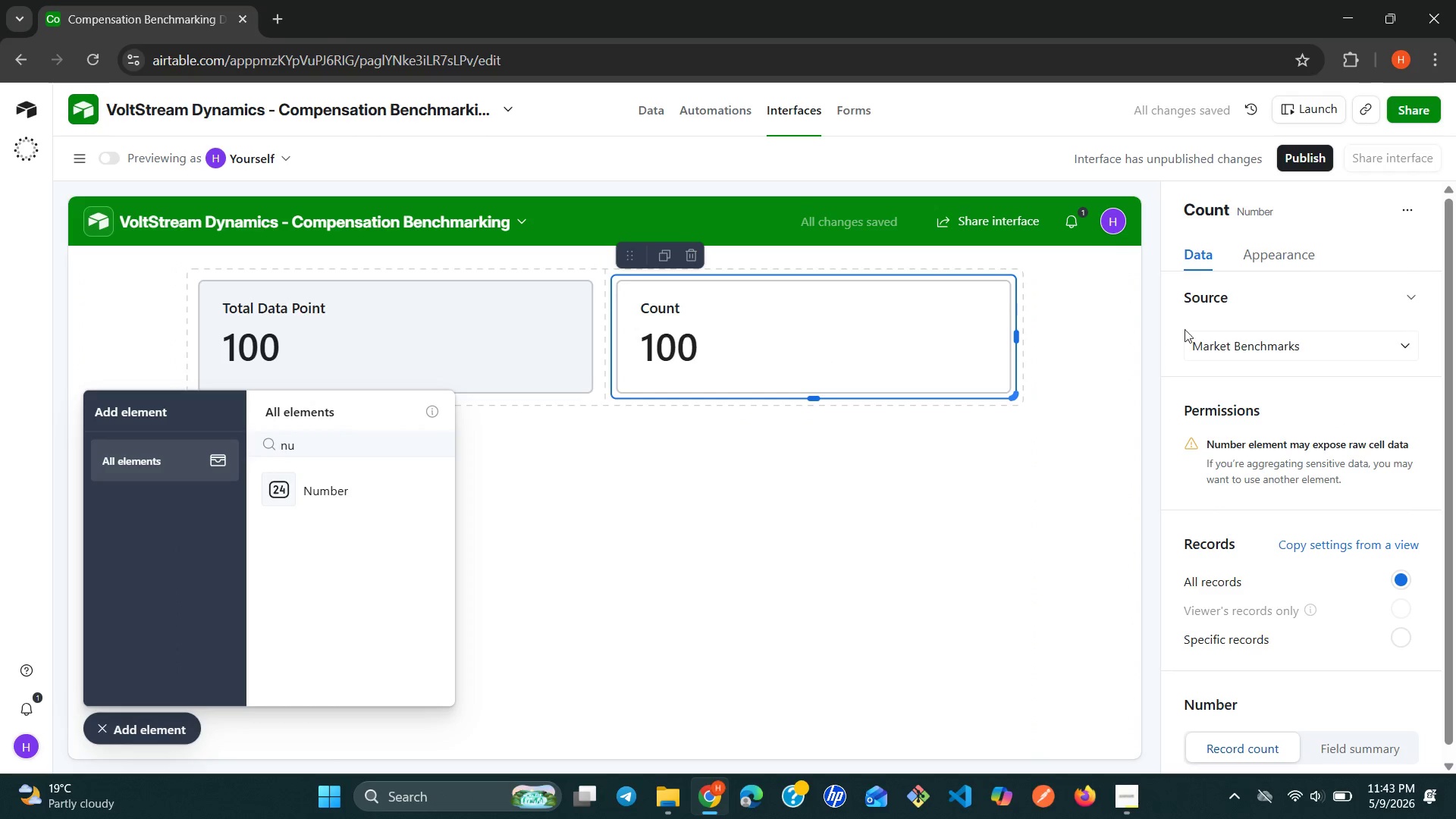 
left_click([1373, 354])
 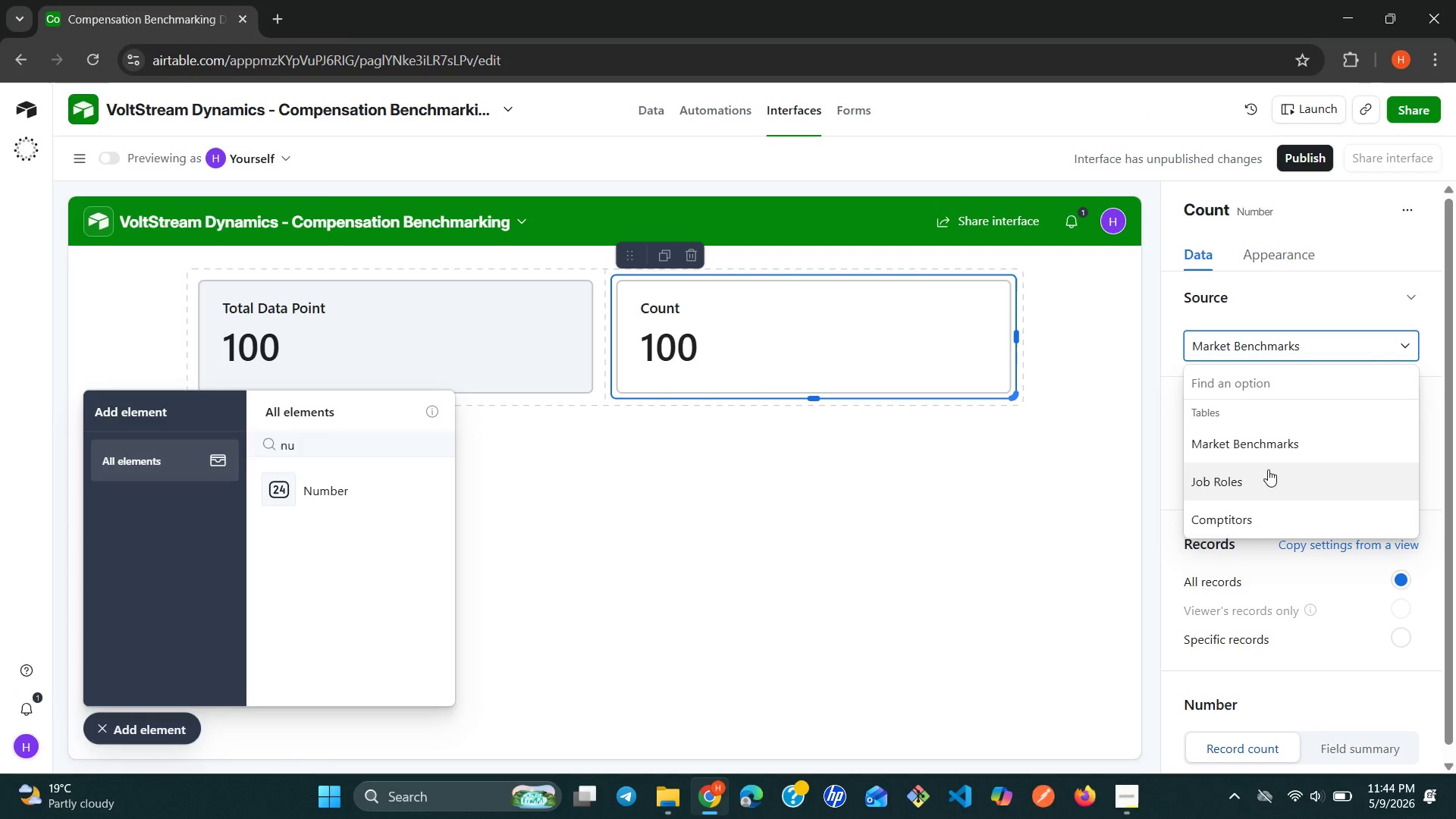 
left_click([1256, 475])
 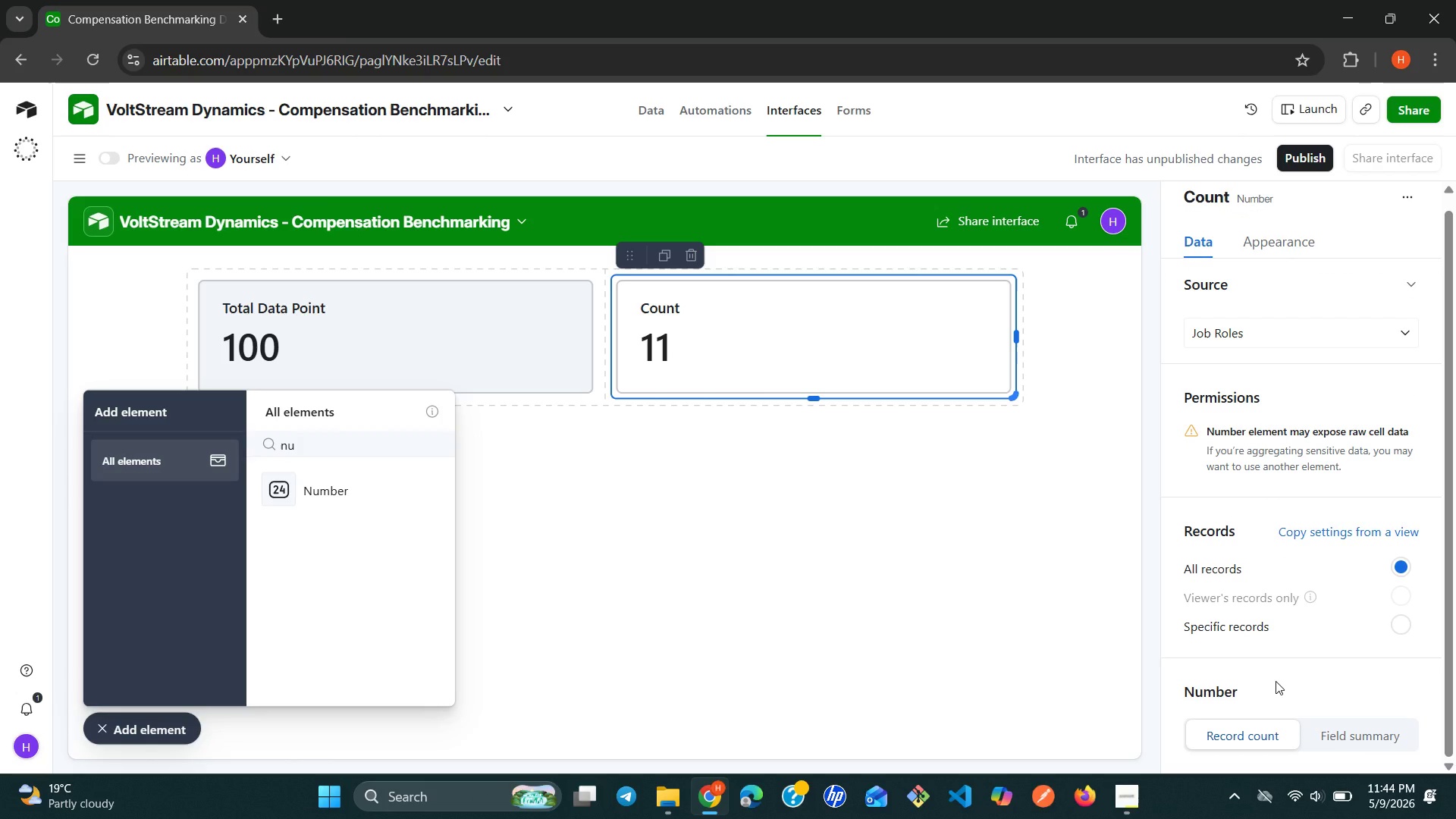 
wait(25.23)
 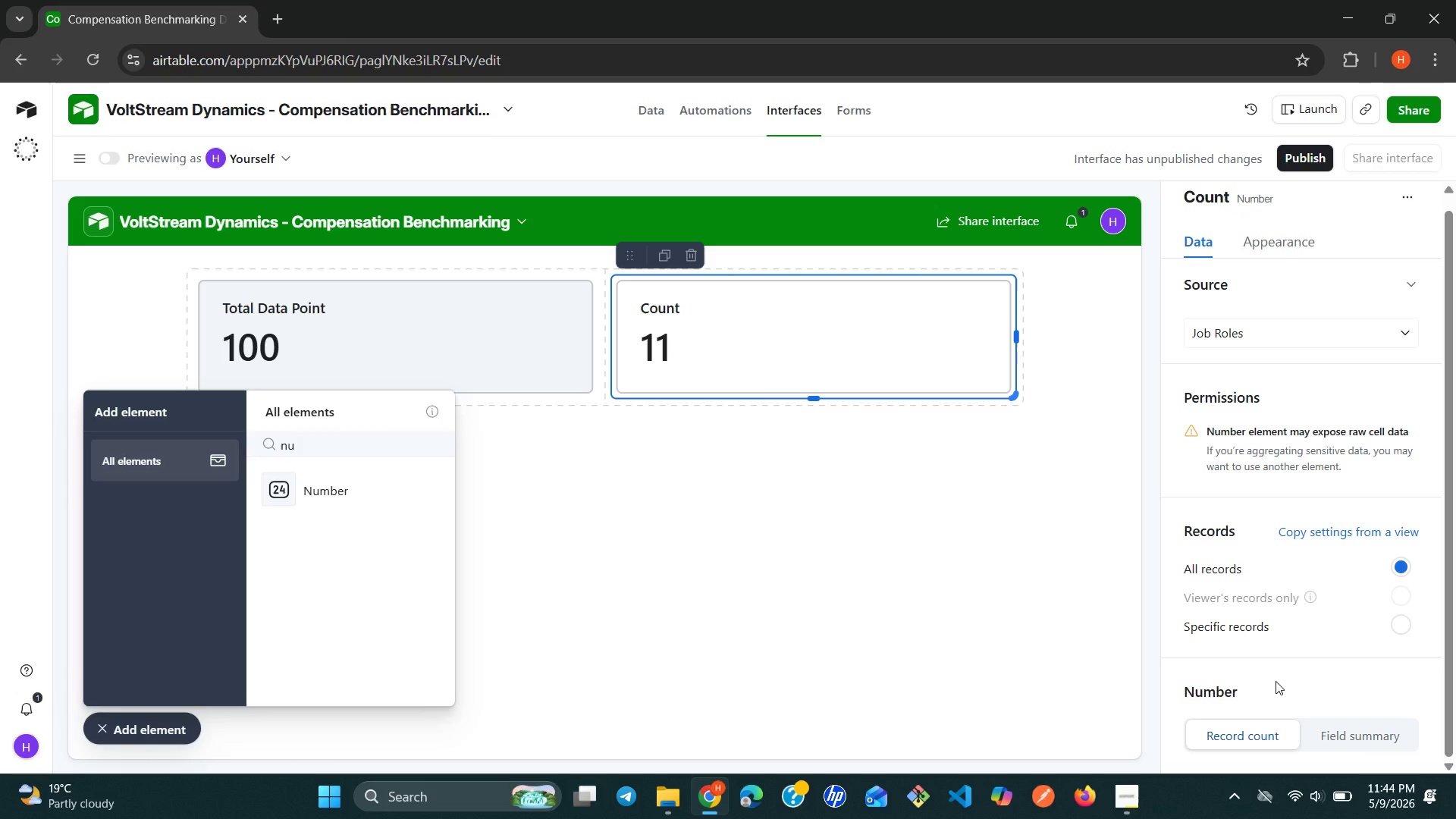 
left_click([1355, 729])
 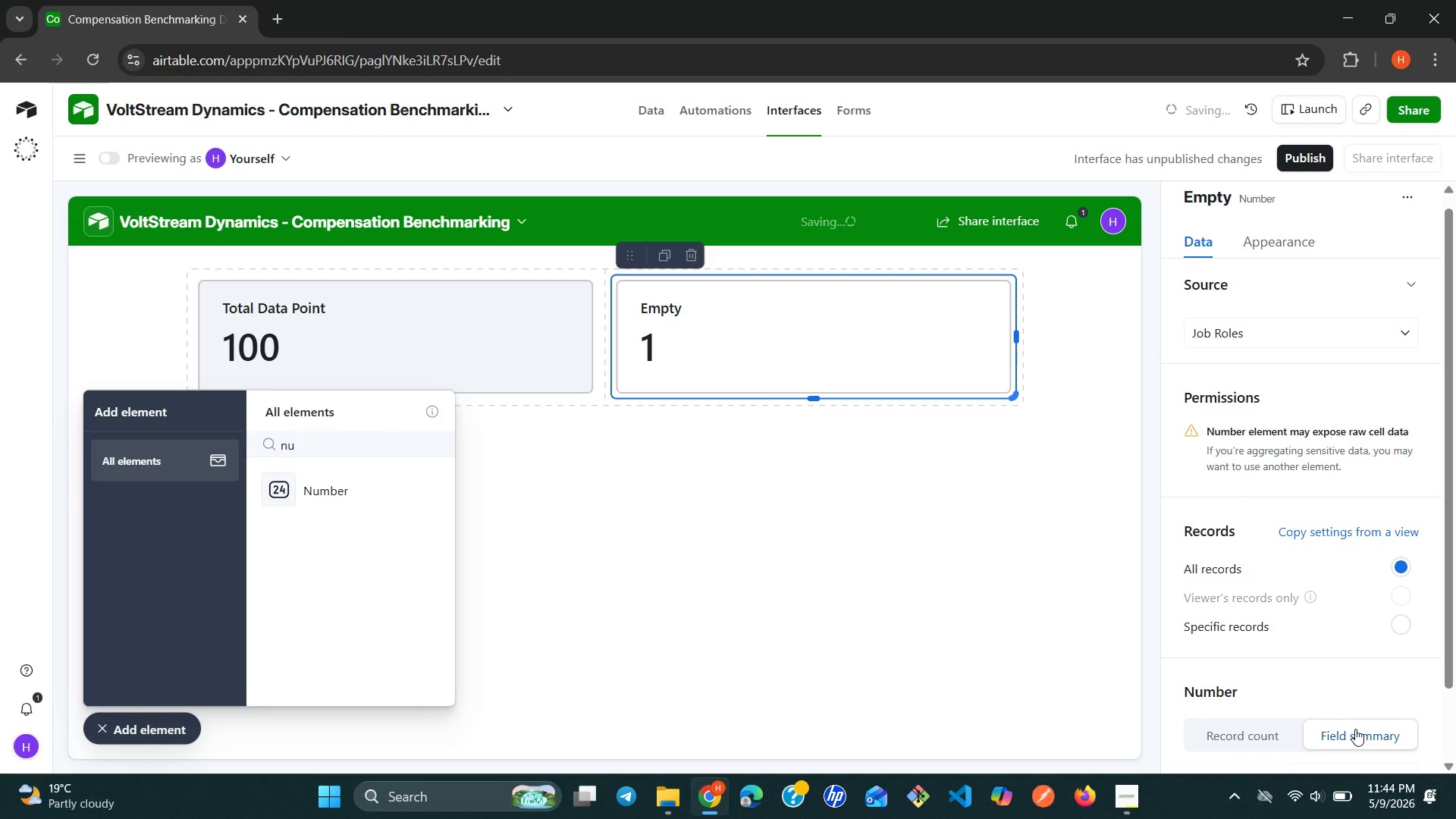 
mouse_move([1351, 664])
 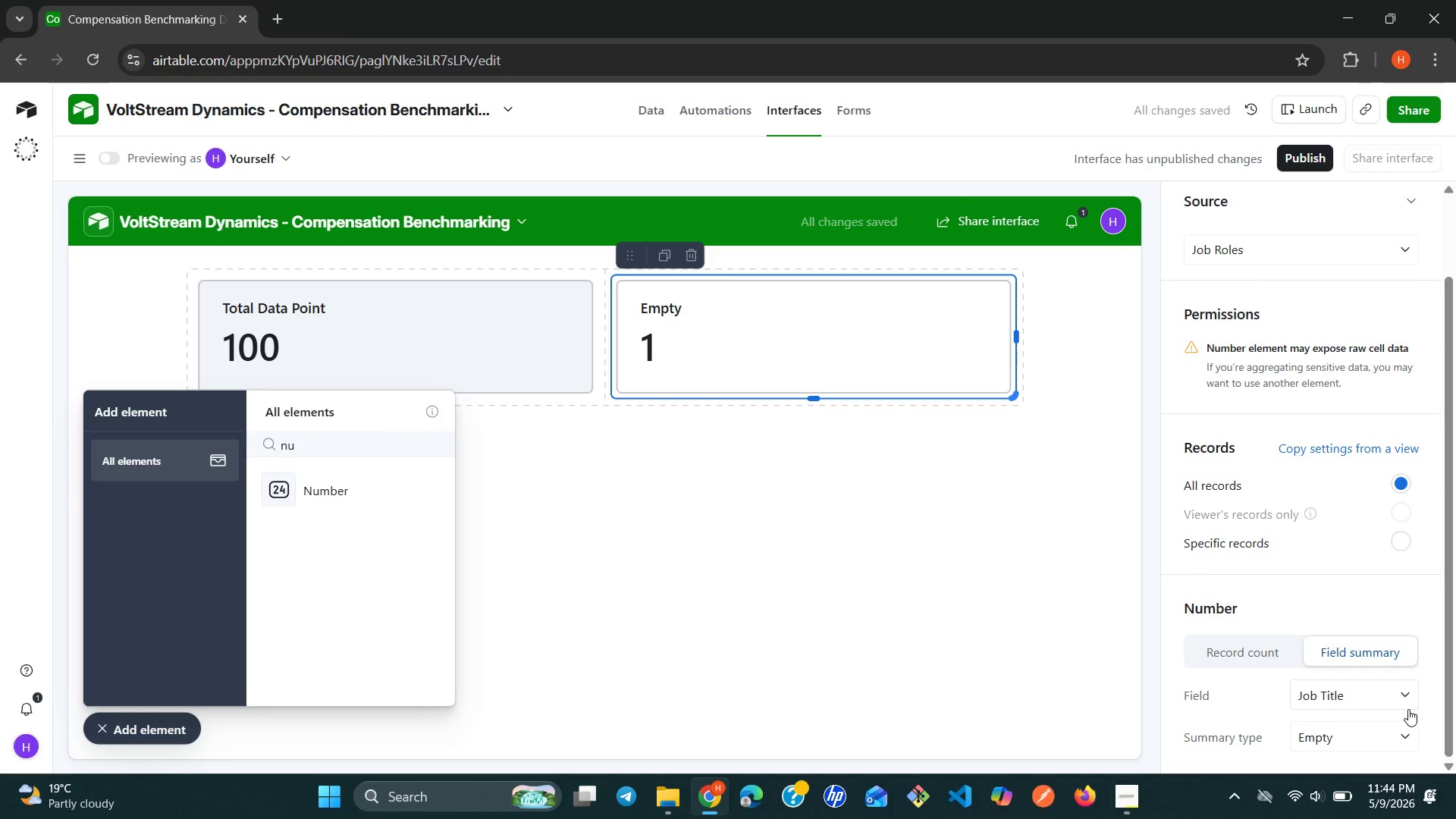 
left_click([1408, 709])
 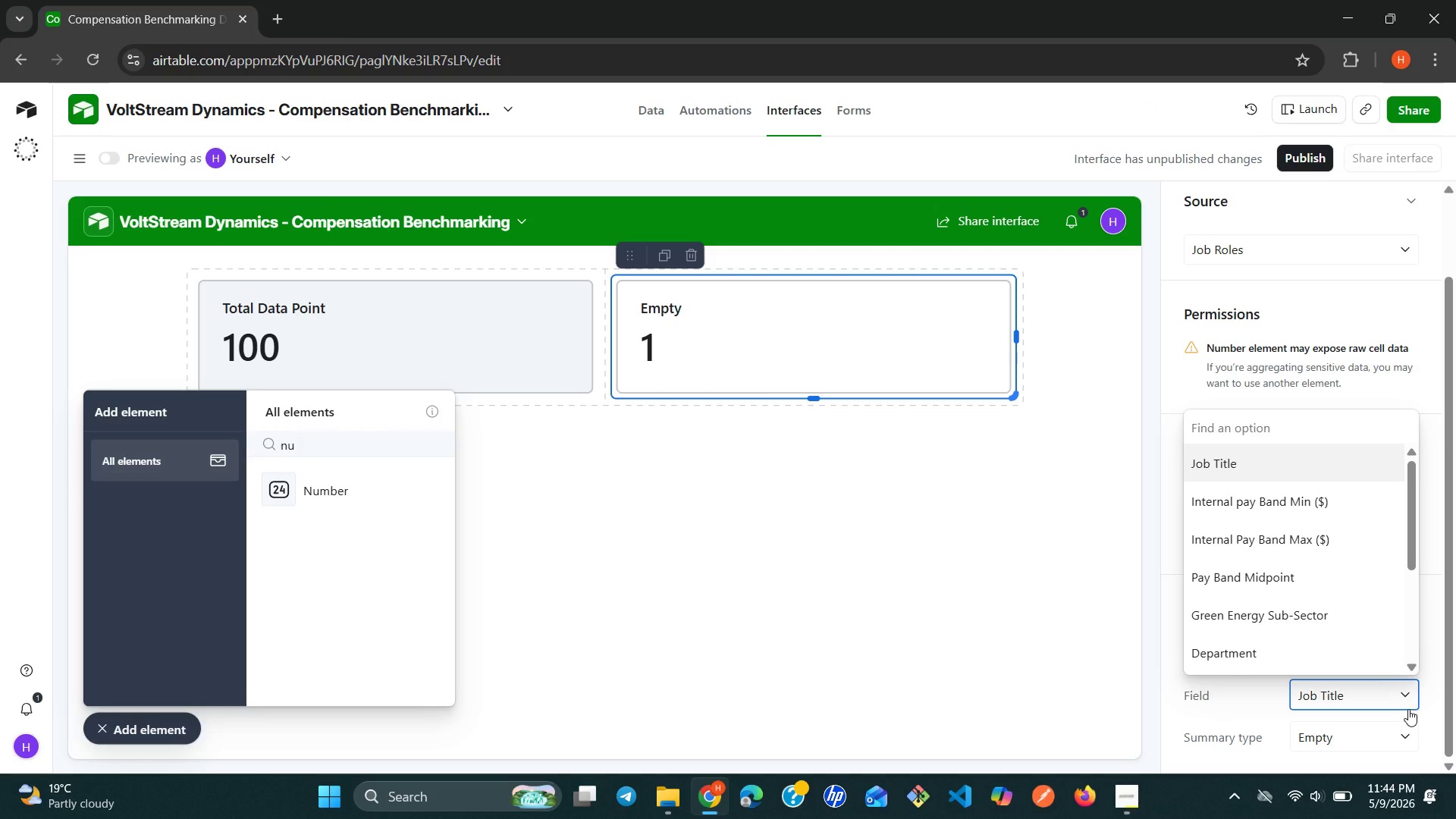 
wait(6.83)
 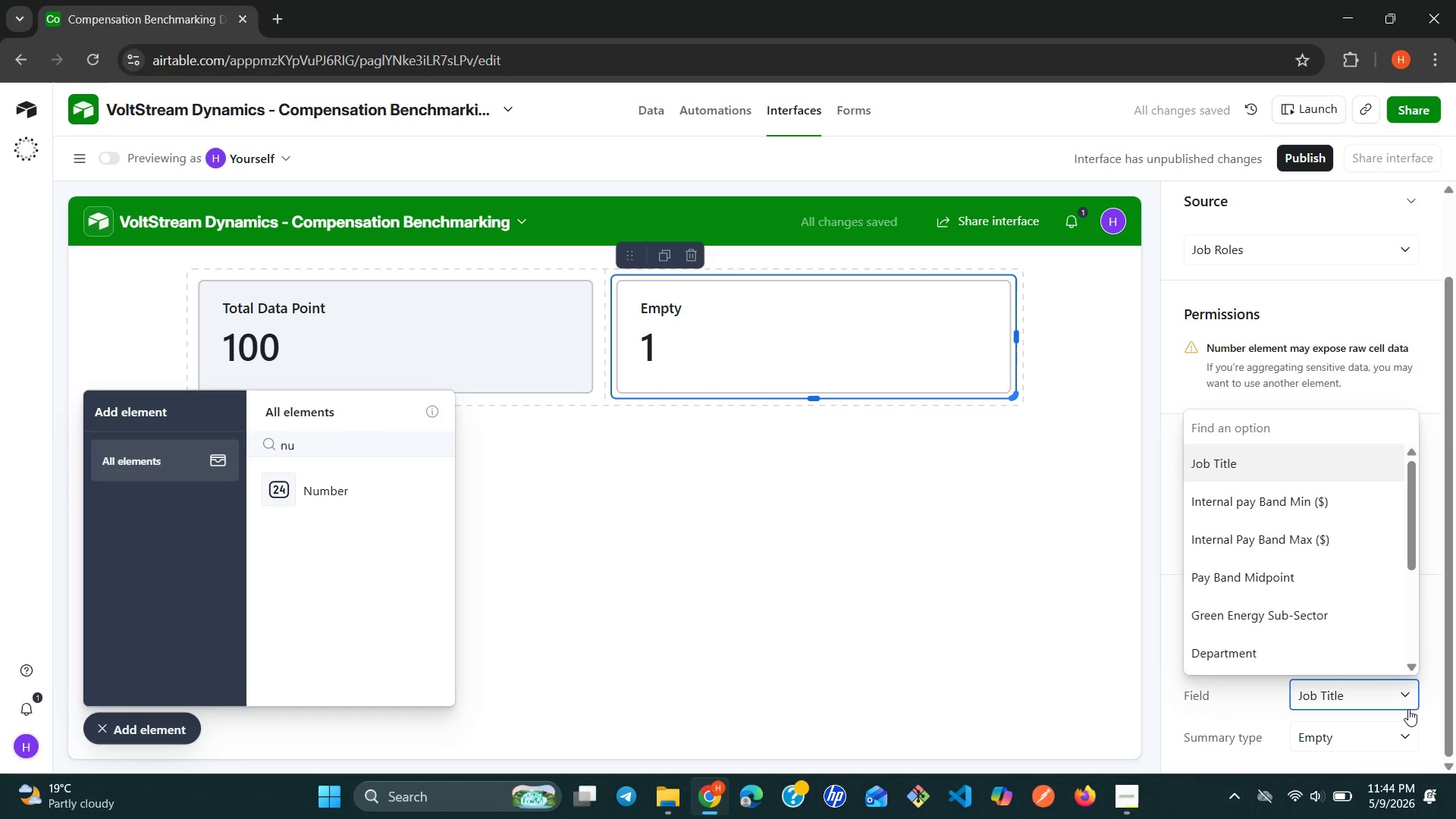 
type(av)
 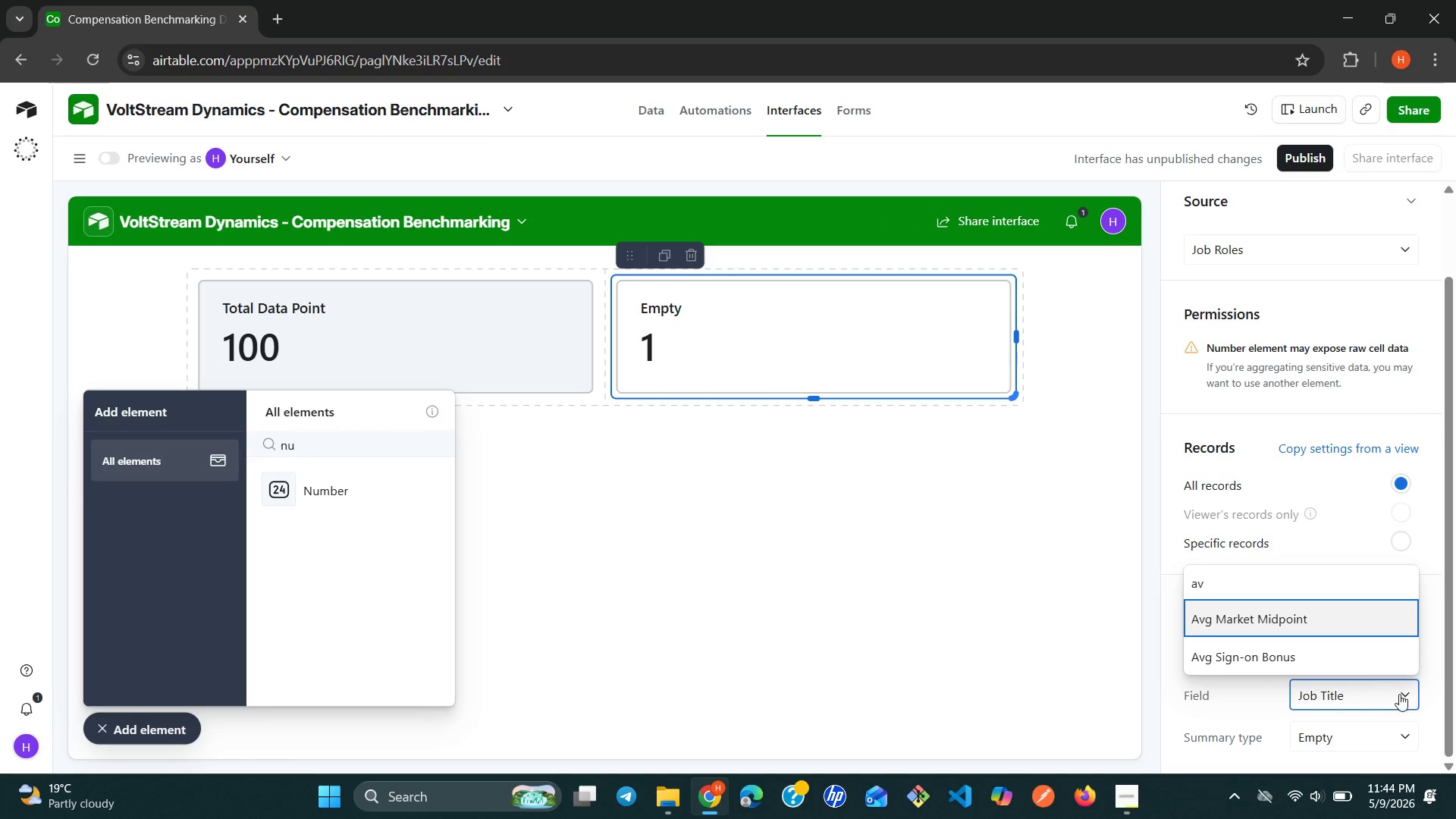 
left_click([1314, 613])
 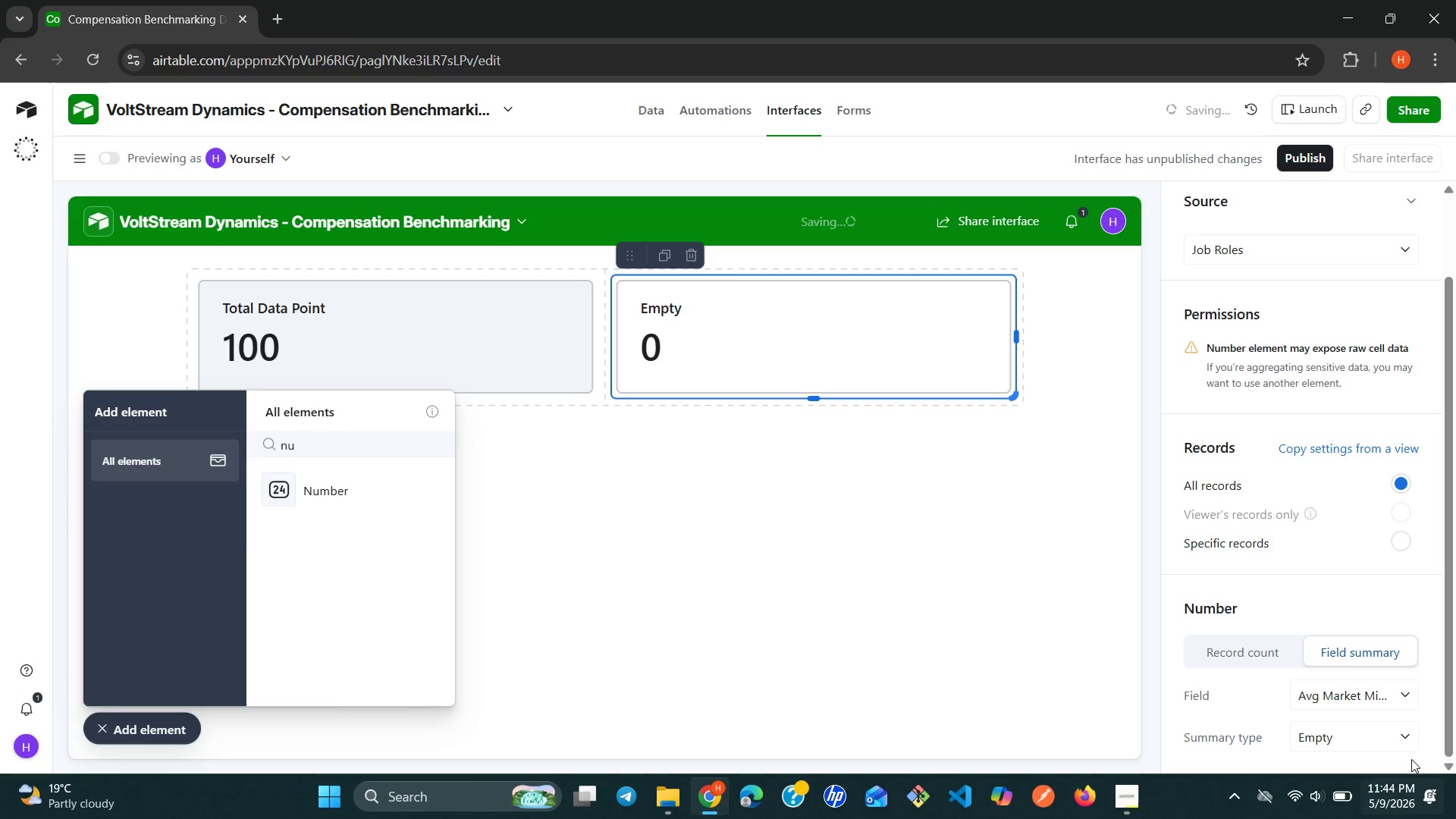 
left_click([1406, 745])
 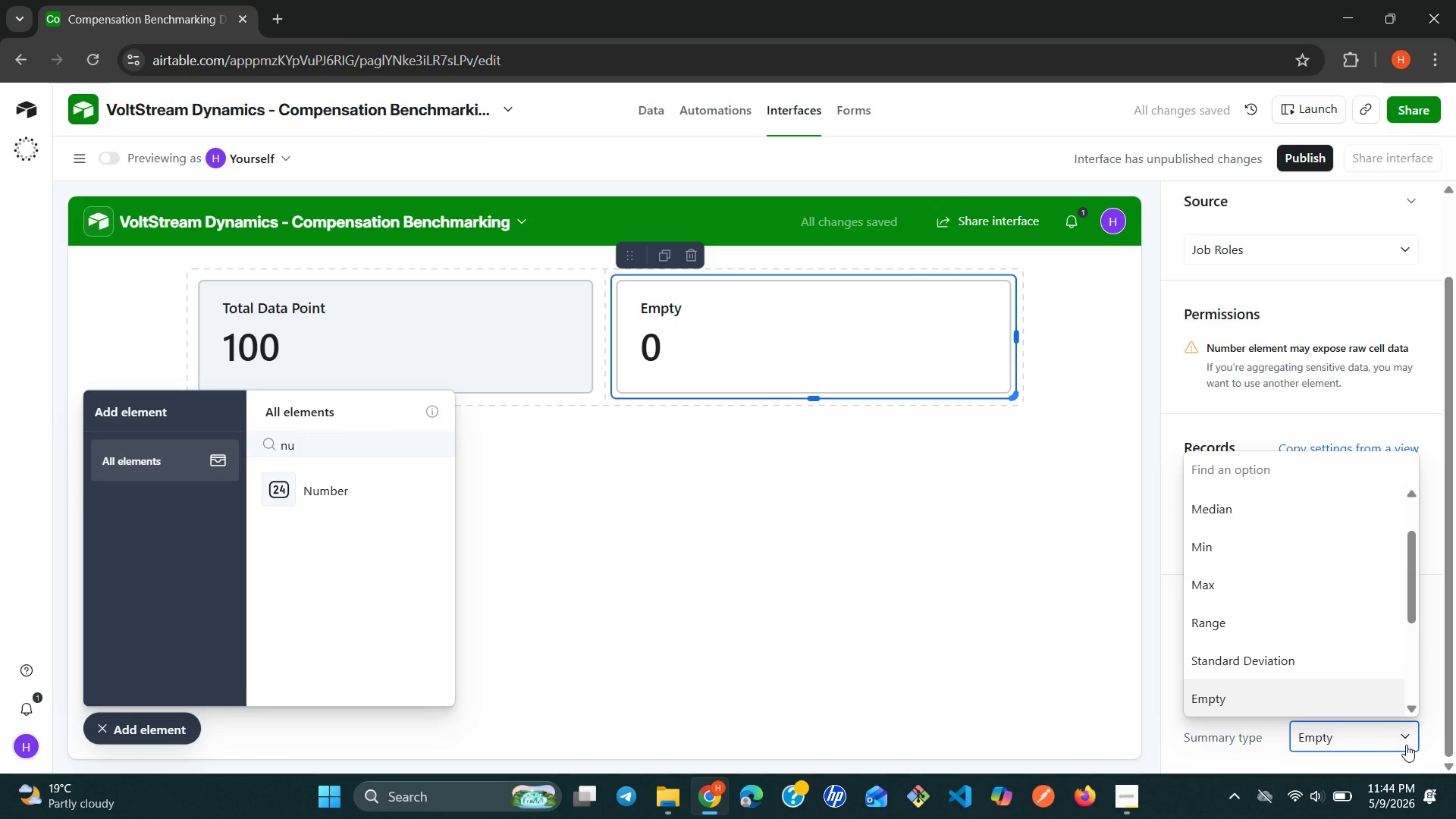 
type(av)
 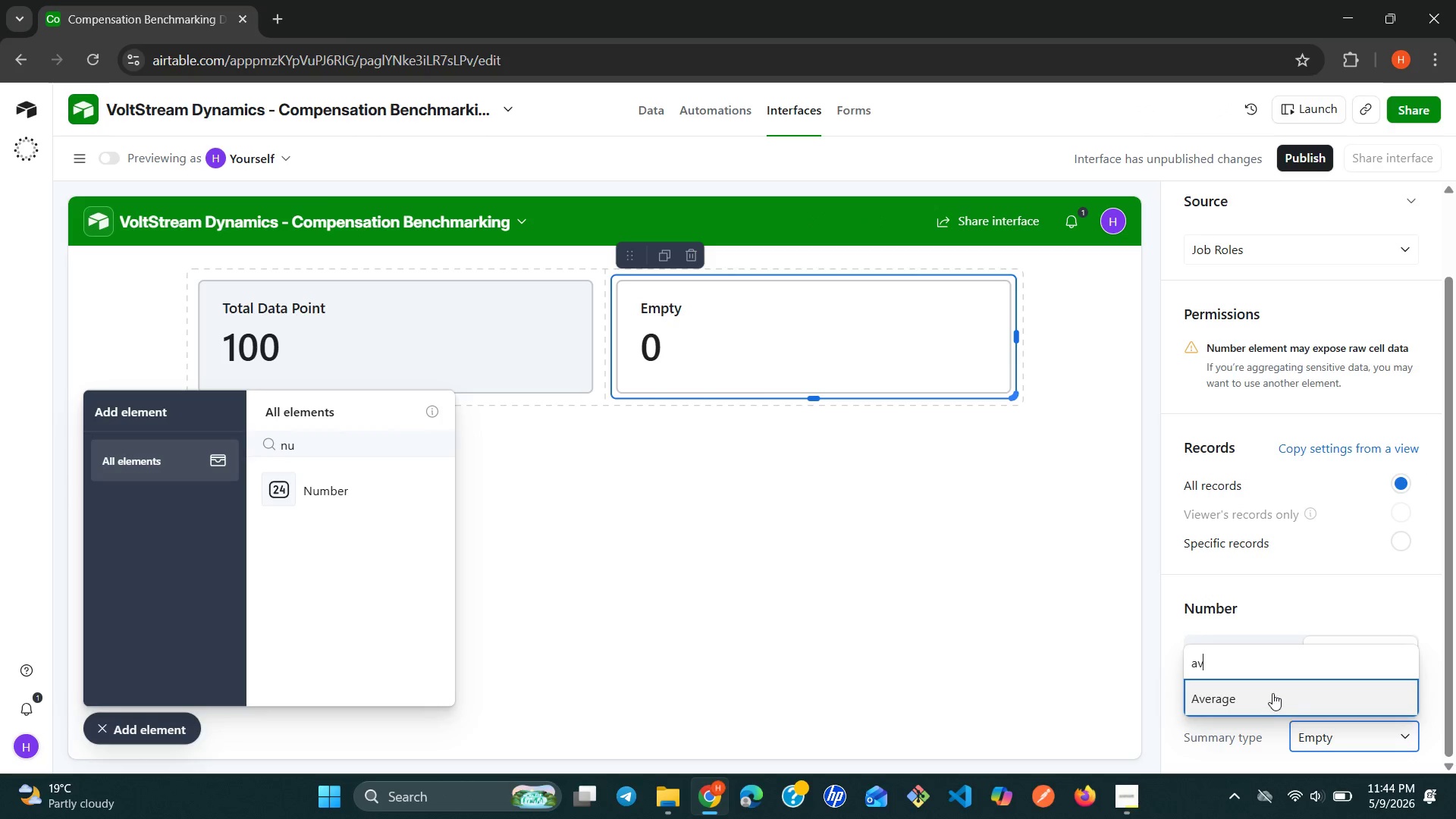 
left_click([1268, 691])
 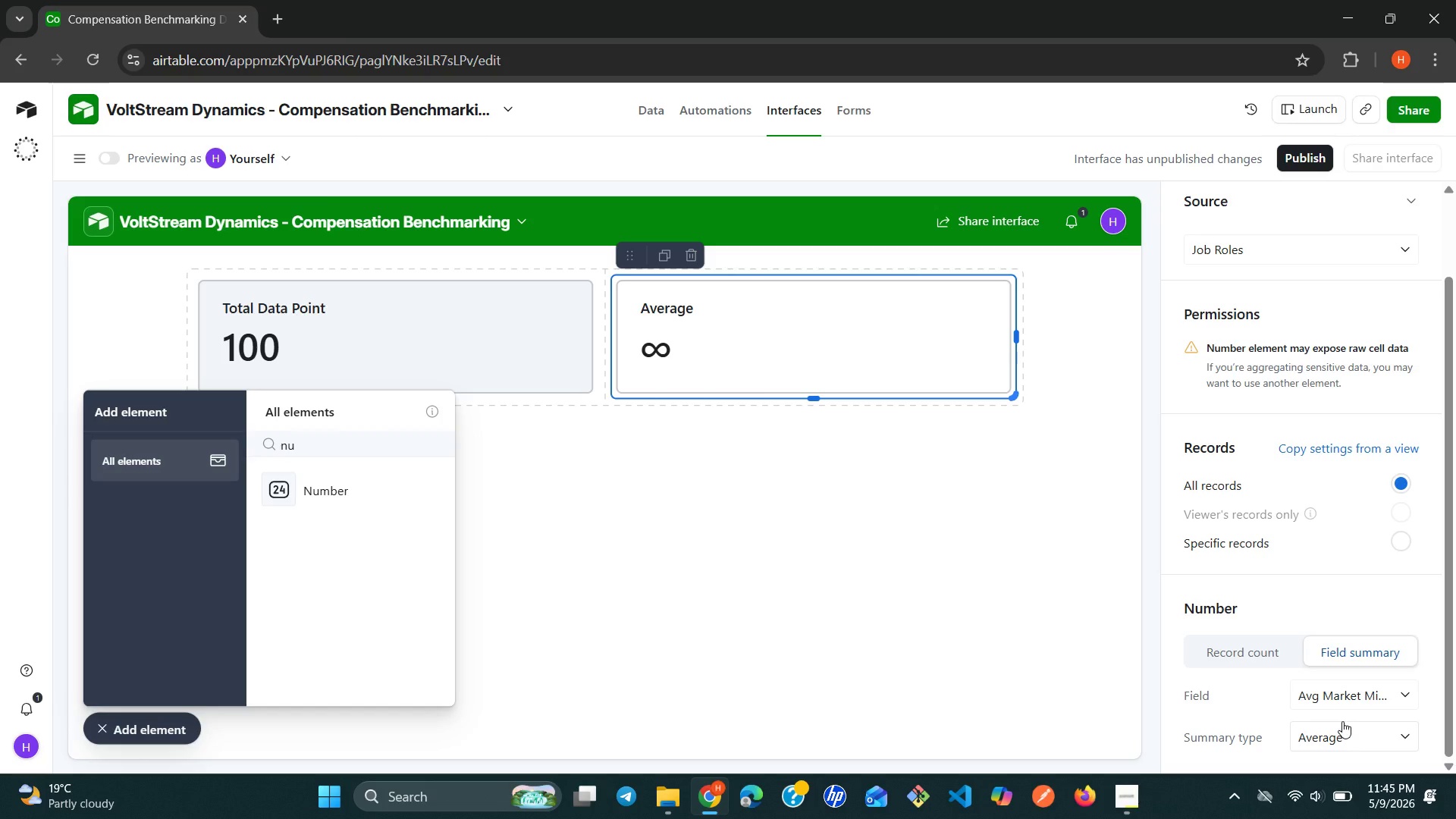 
wait(20.31)
 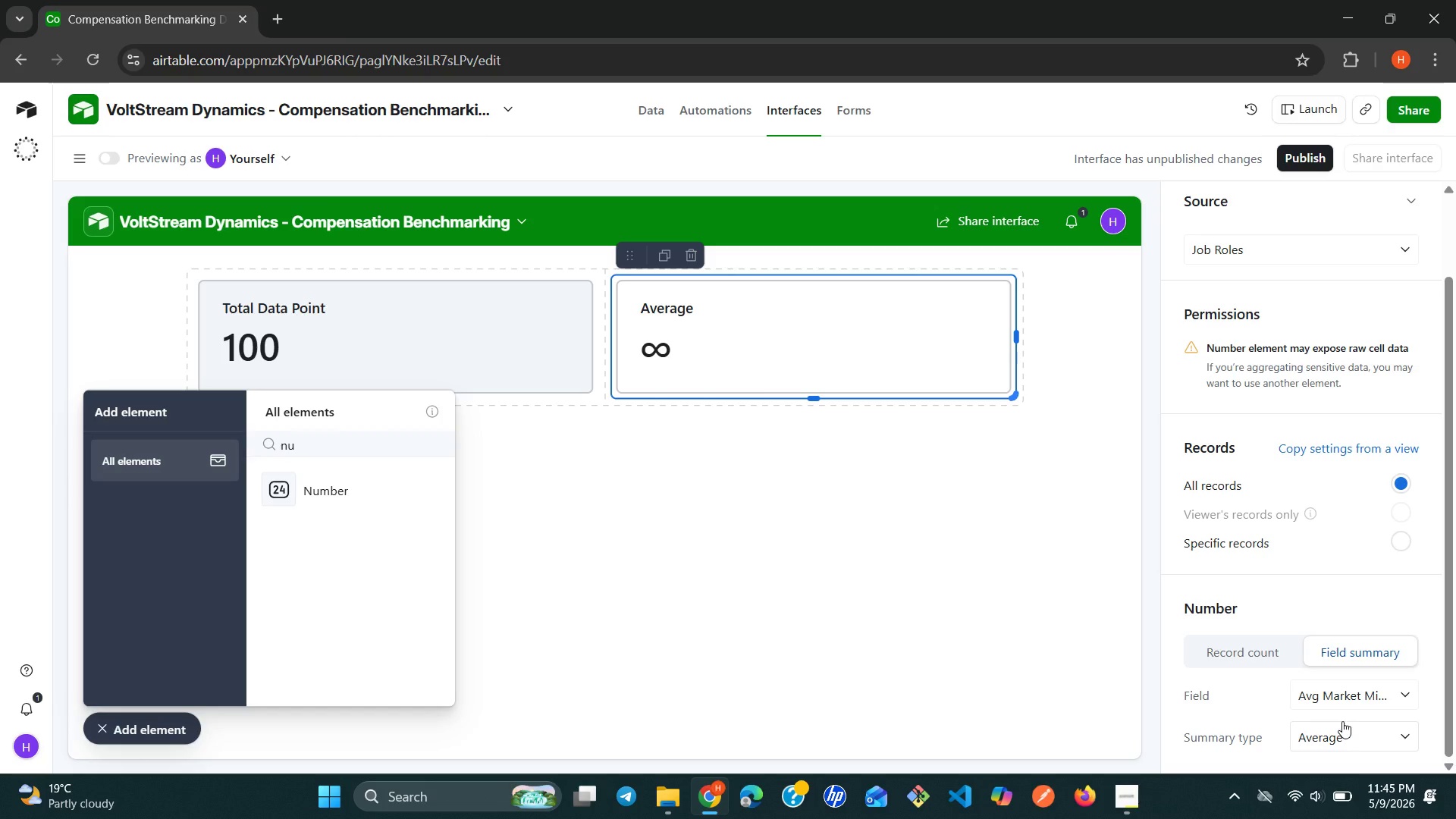 
left_click([1406, 703])
 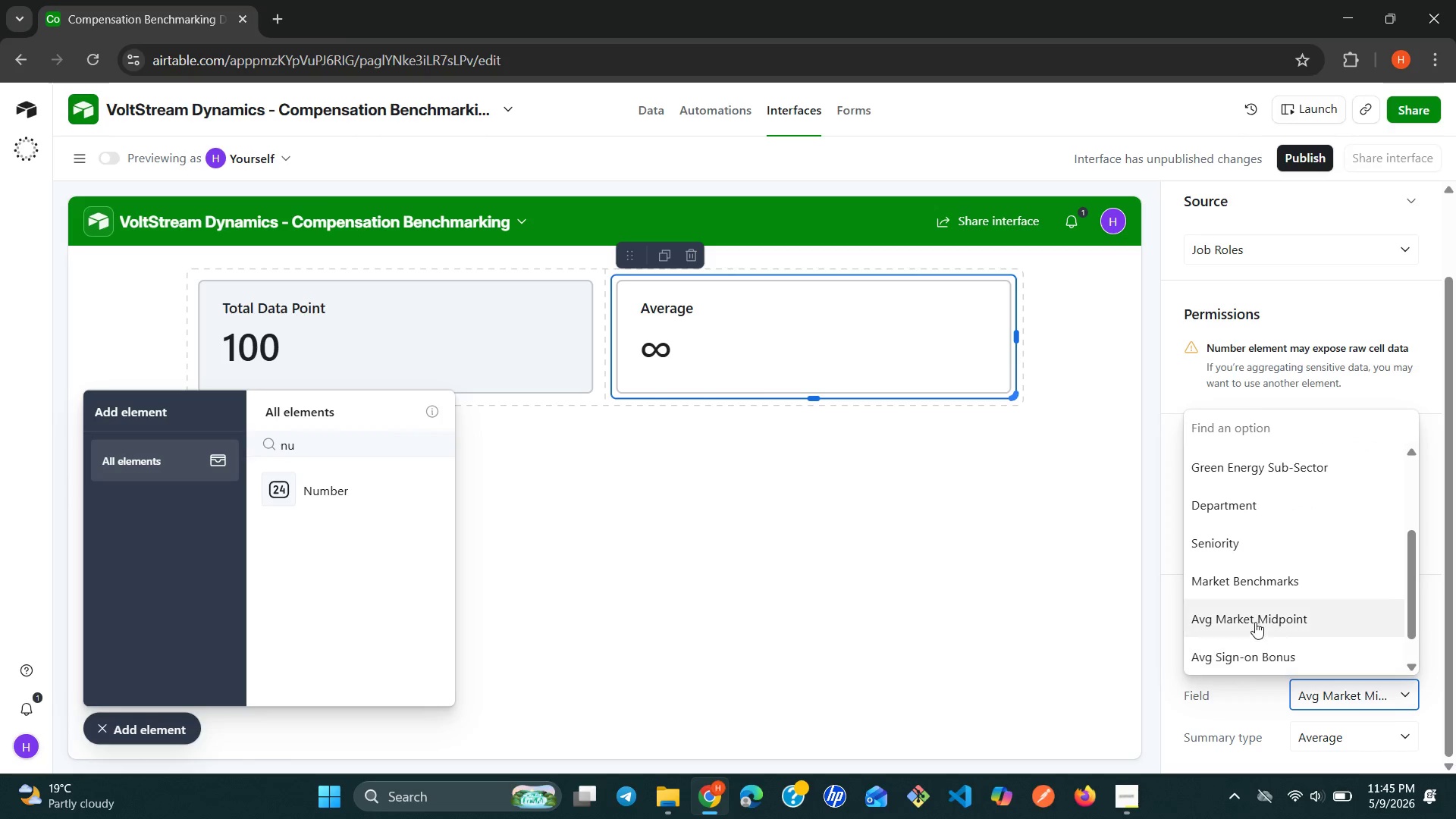 
left_click([1253, 620])
 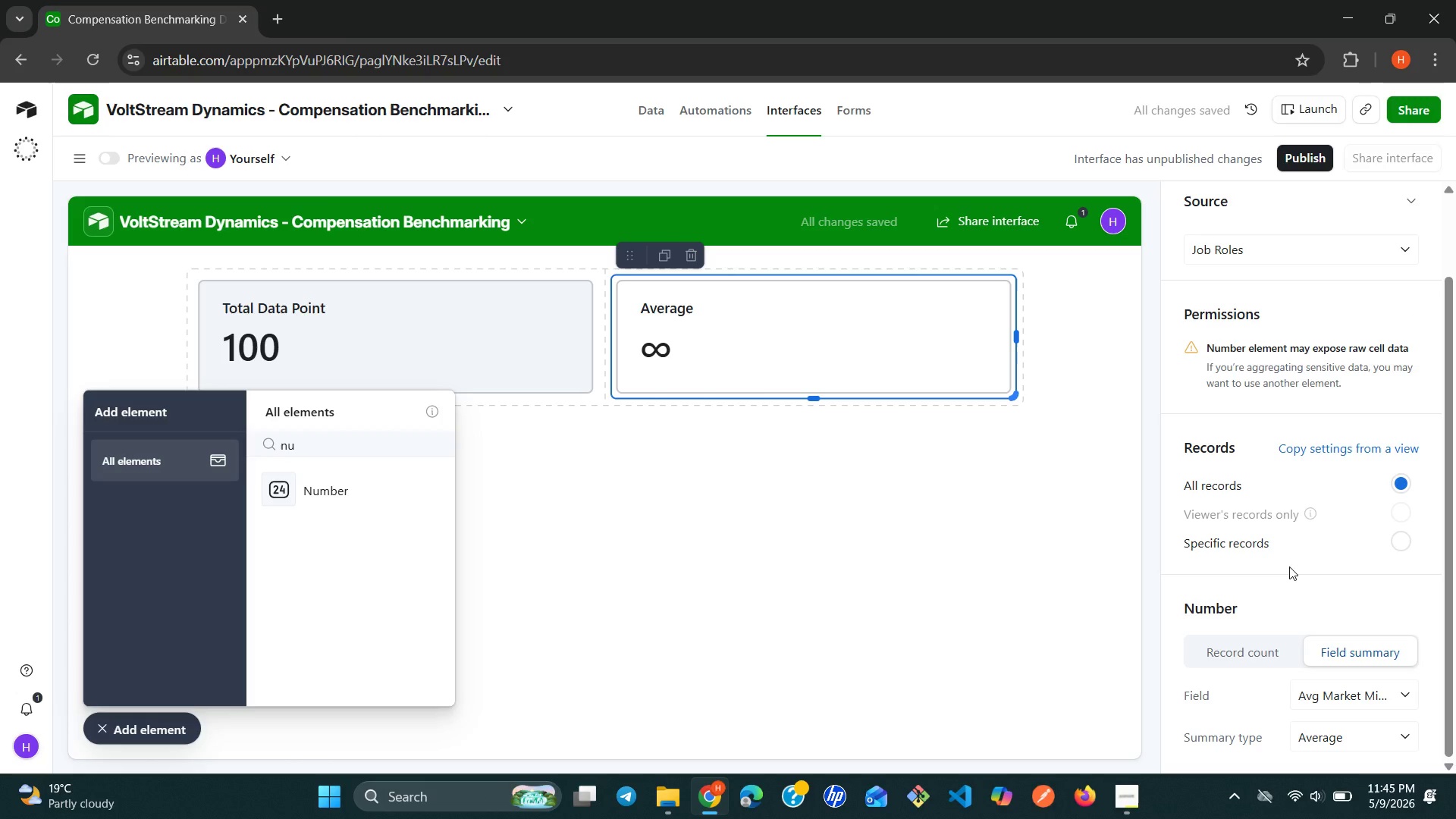 
wait(5.26)
 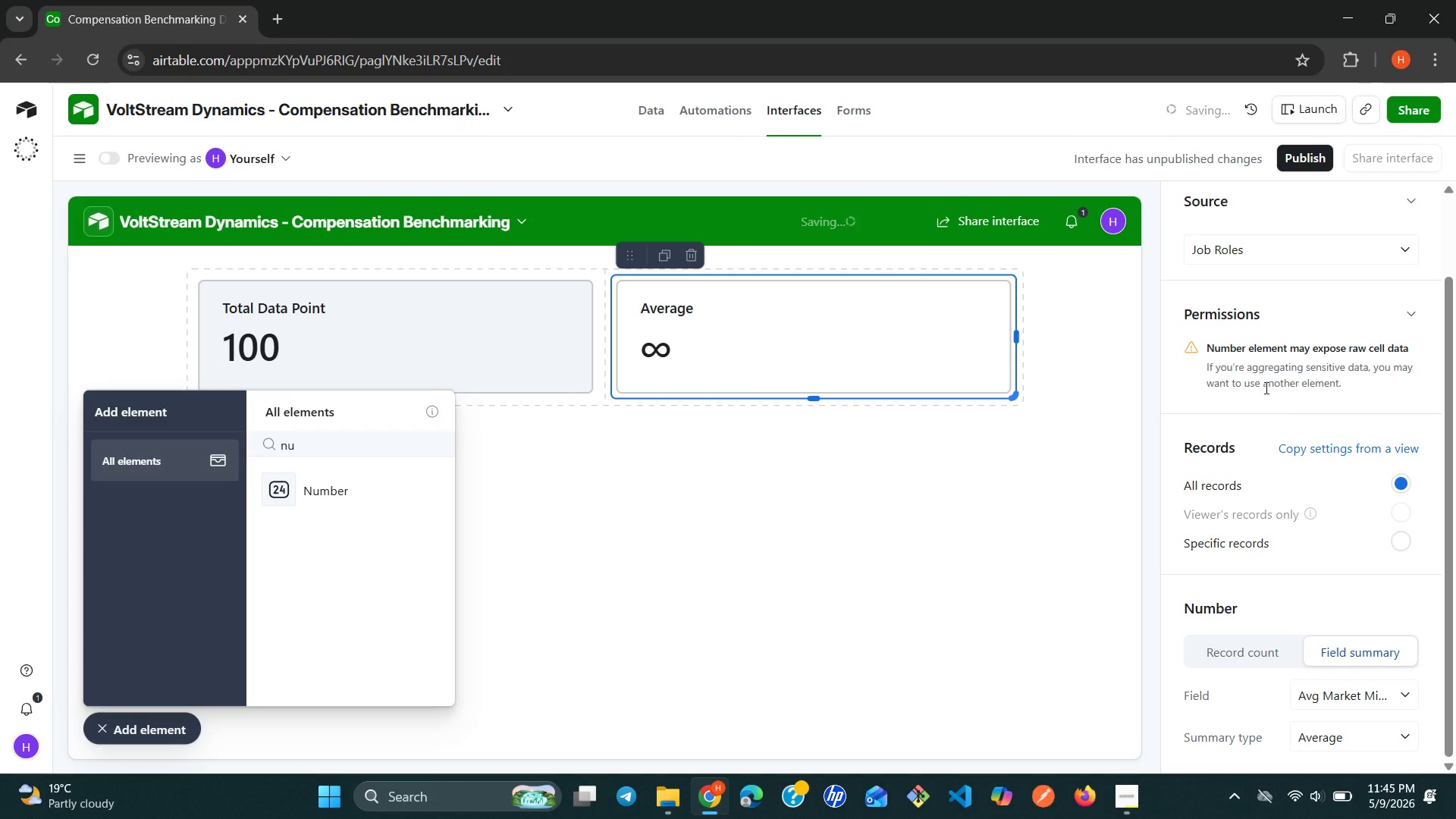 
left_click([1391, 734])
 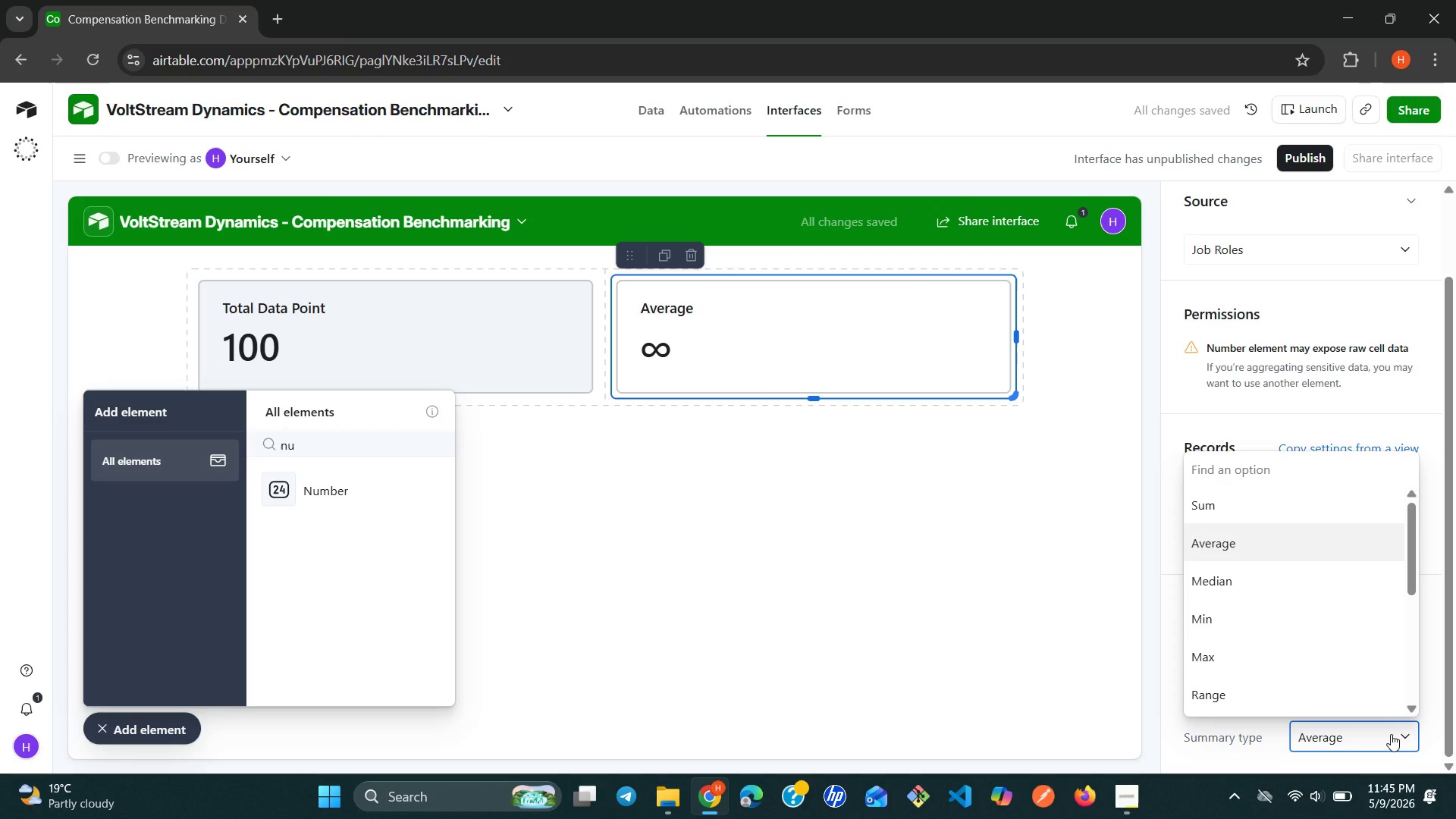 
key(C)
 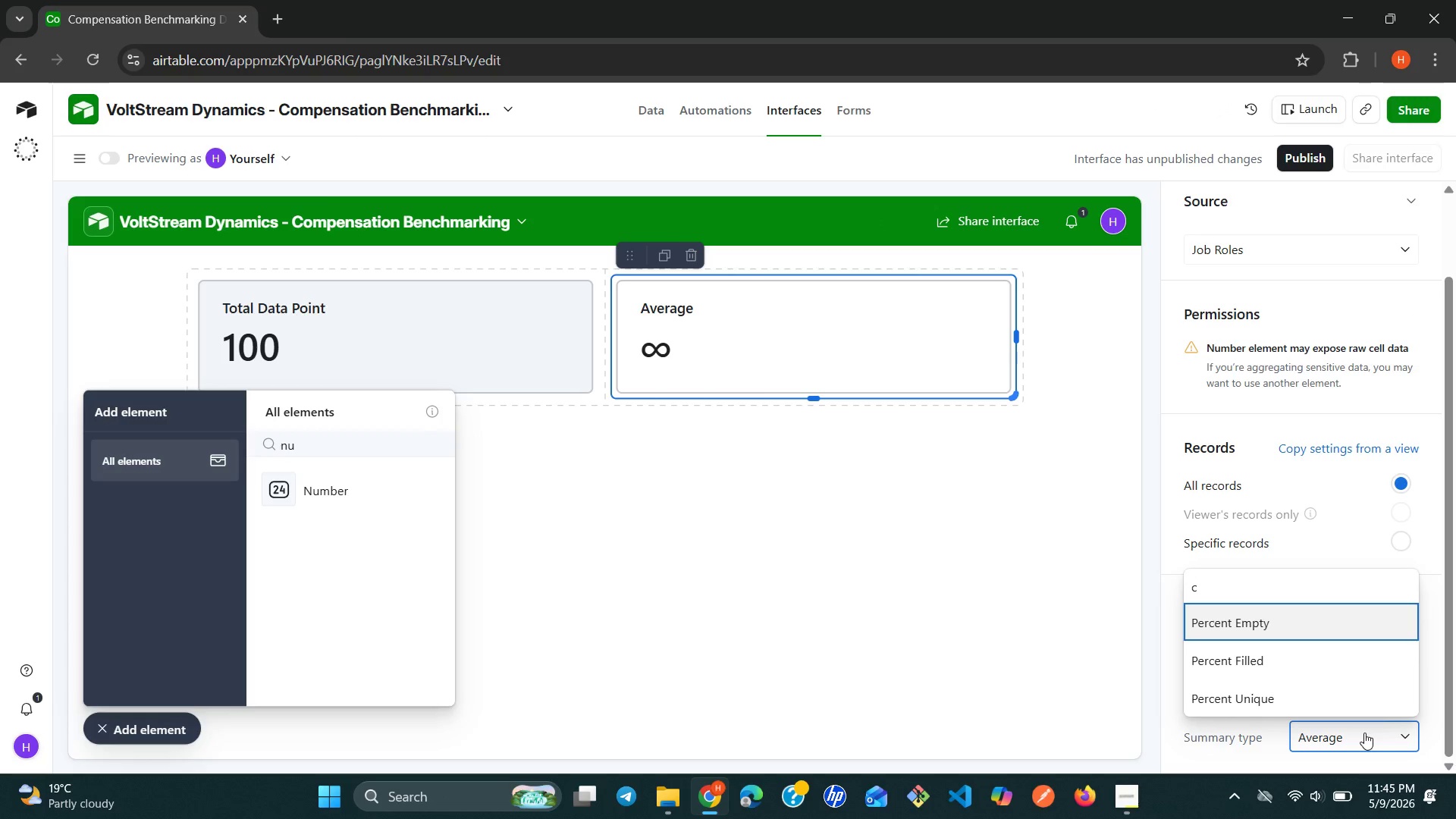 
key(Backspace)
 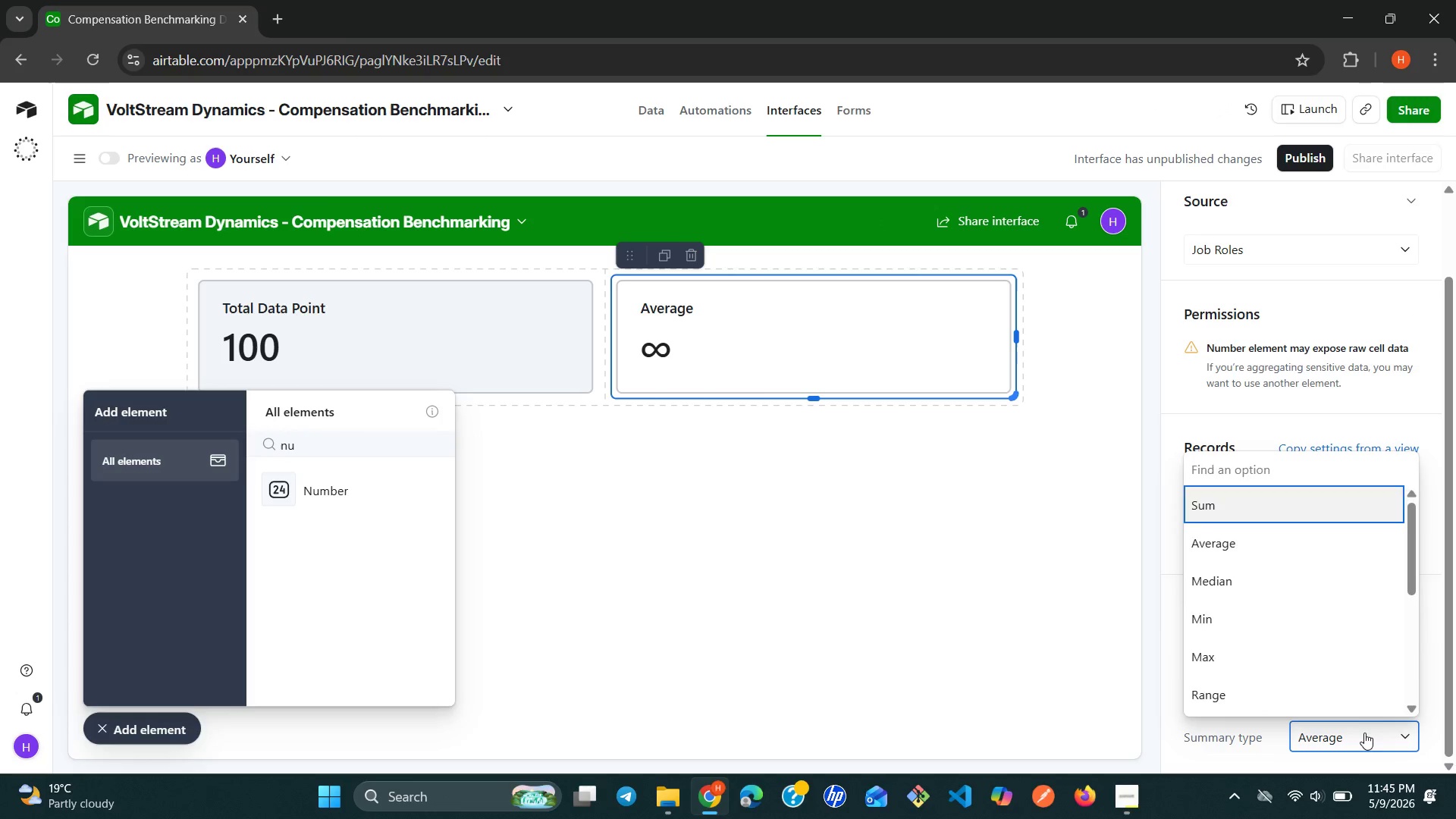 
key(S)
 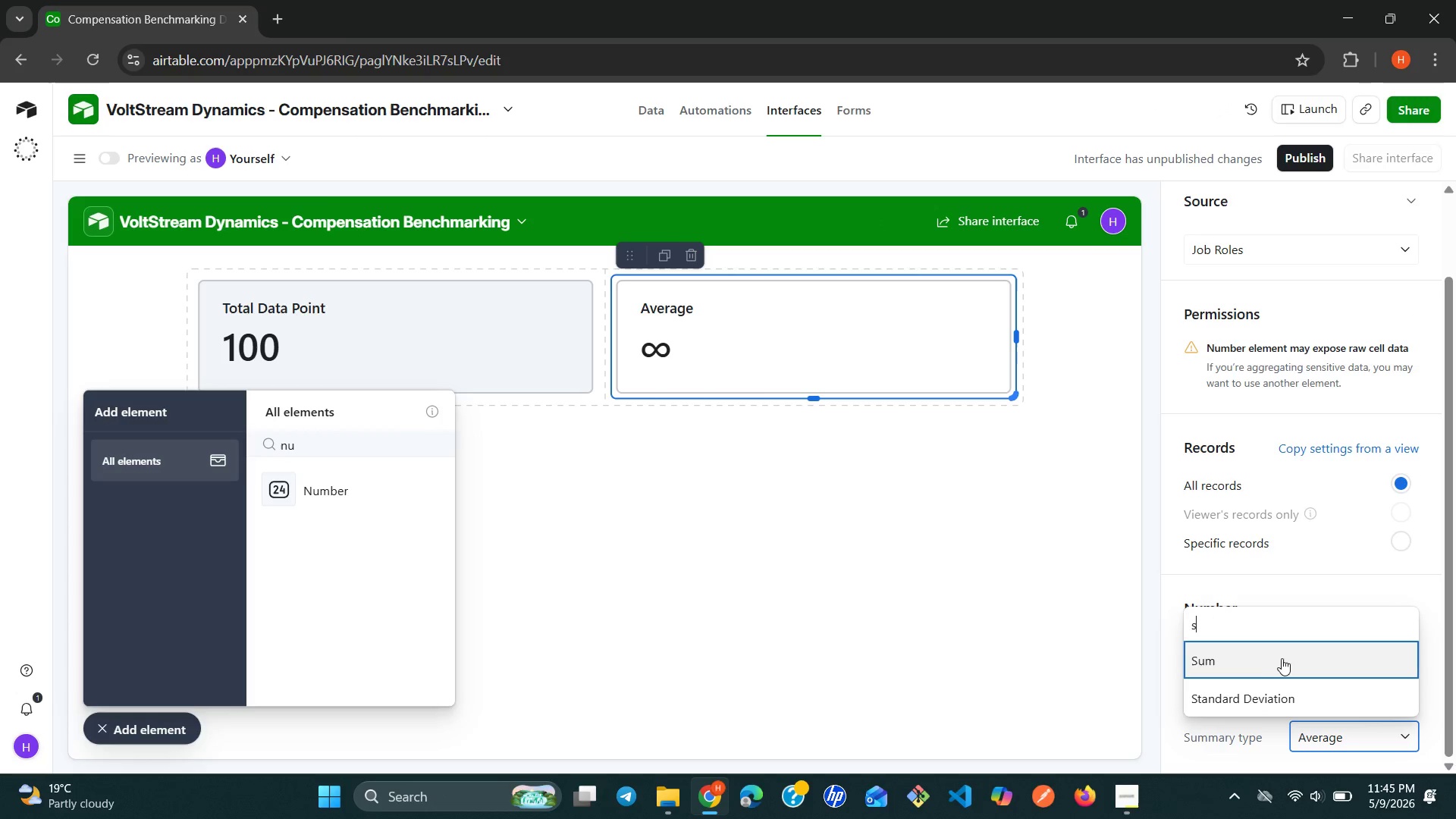 
left_click([1267, 658])
 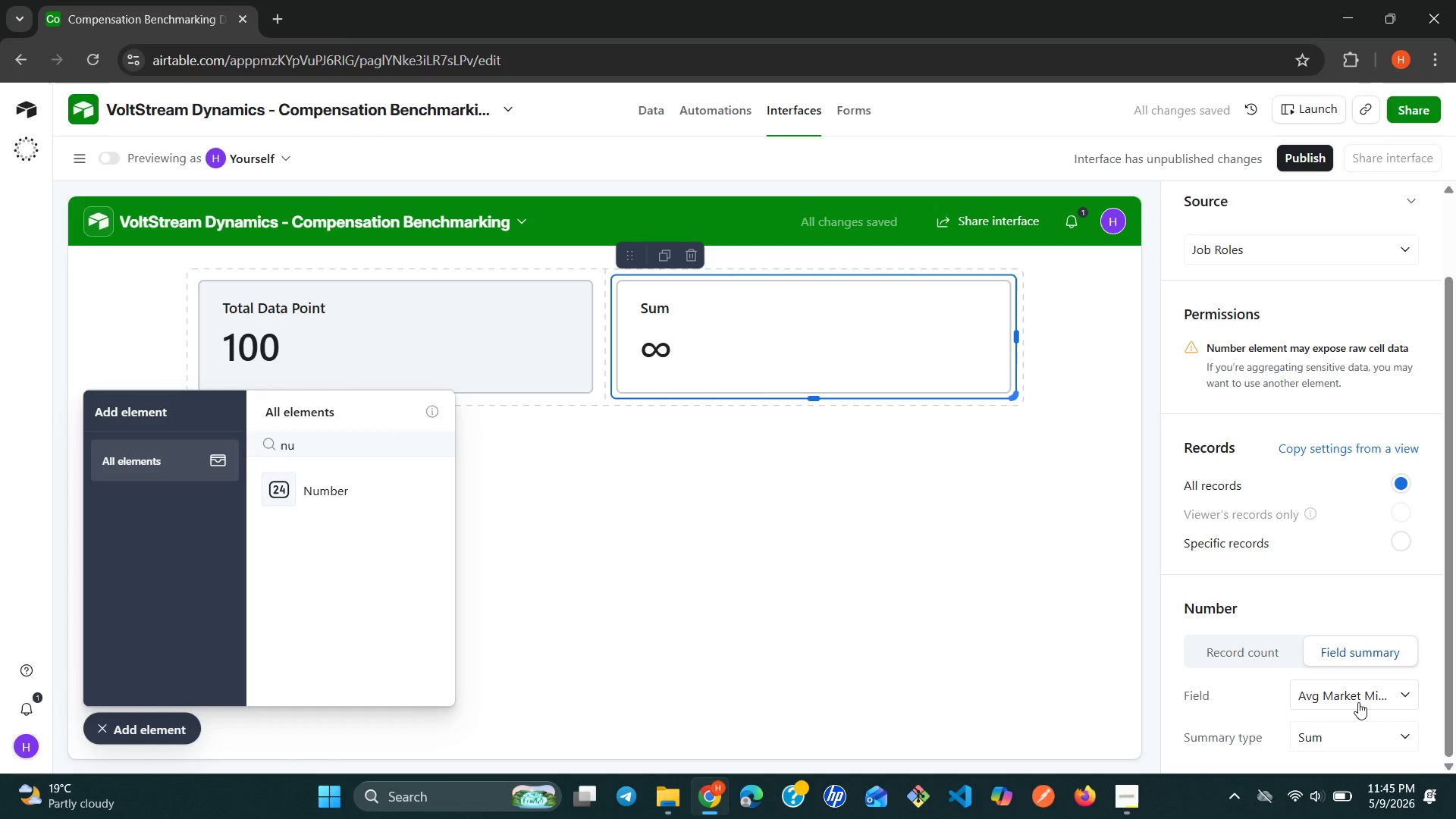 
left_click([1408, 702])
 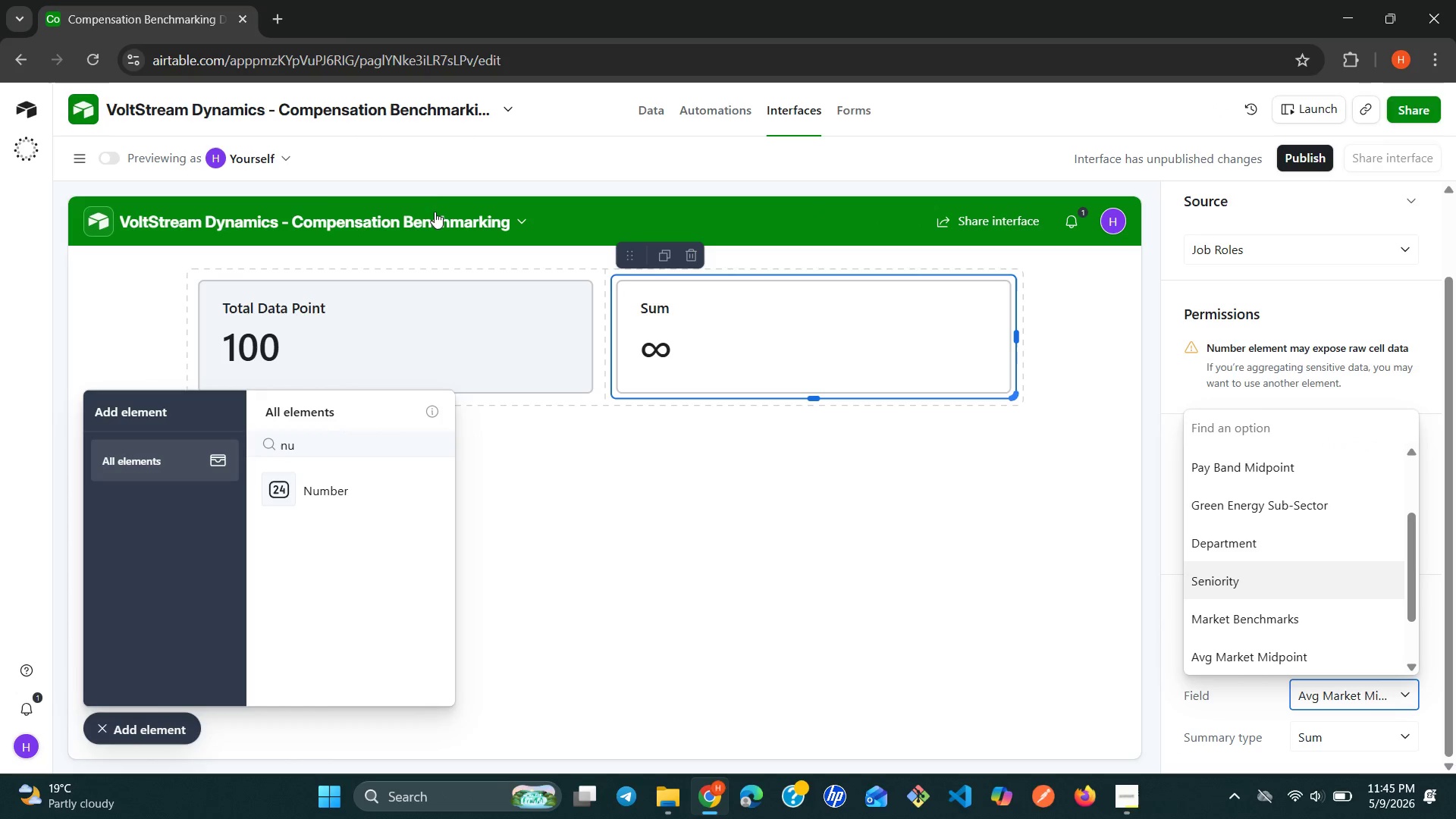 
wait(5.41)
 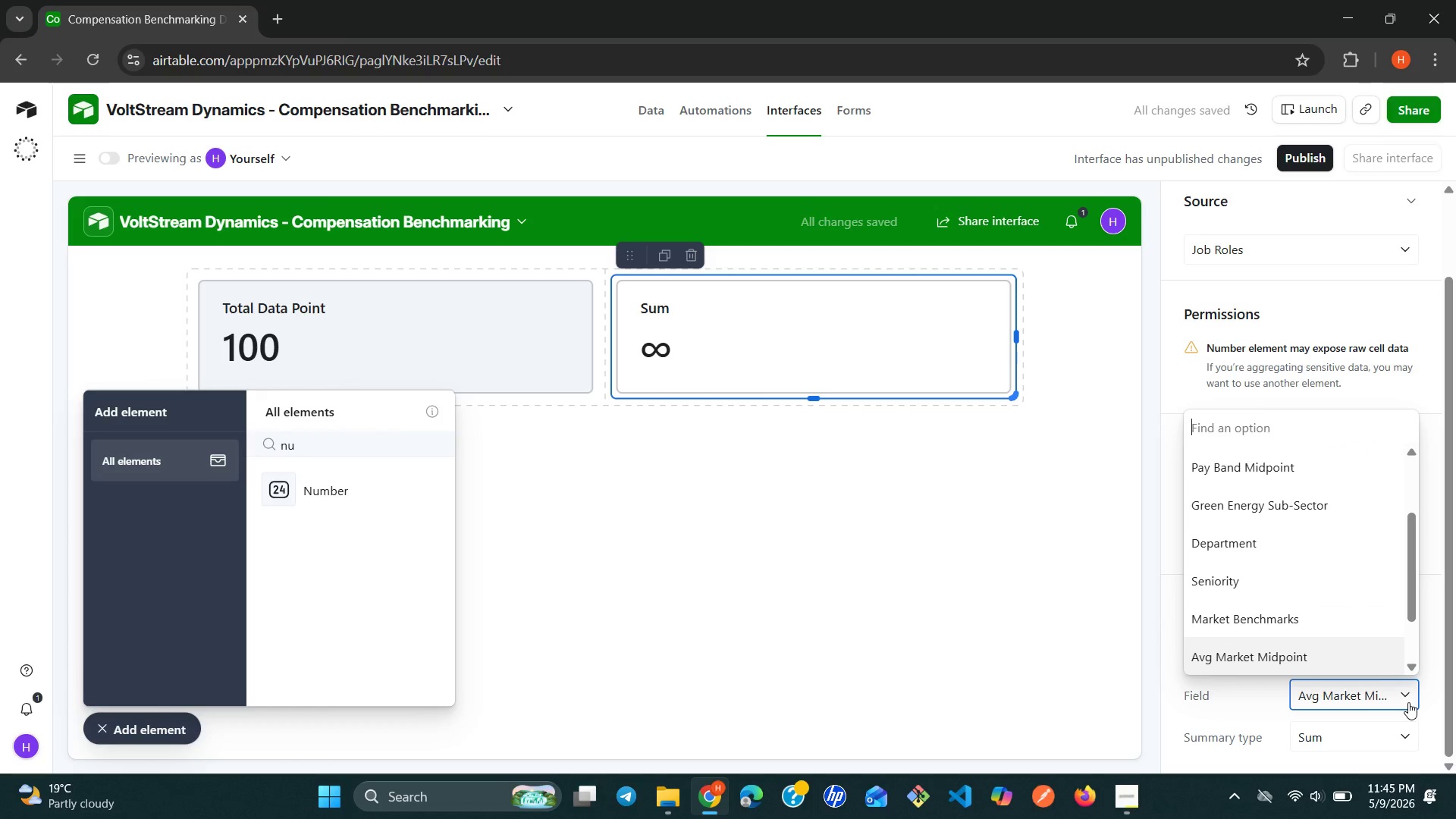 
left_click([652, 102])
 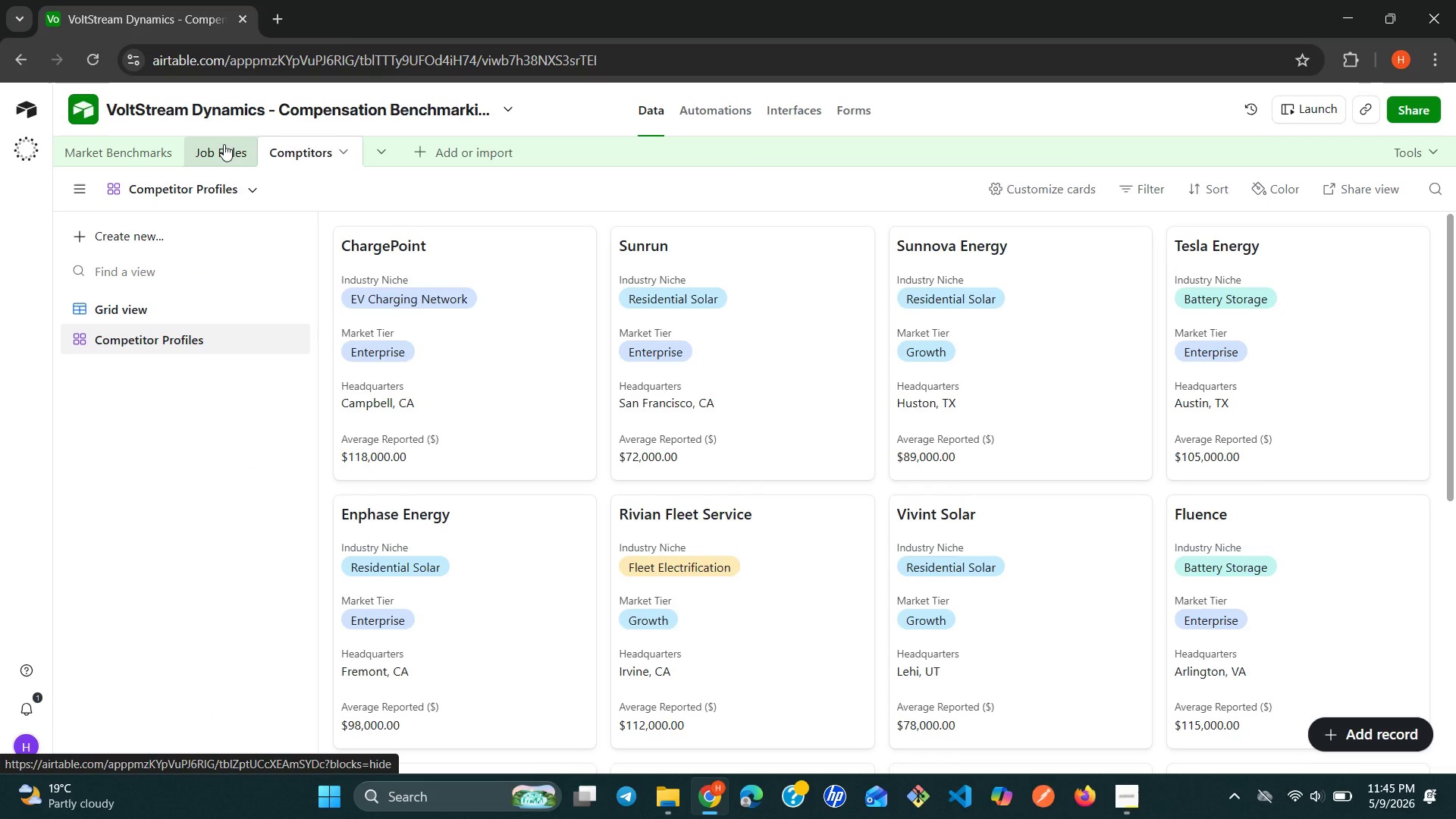 
left_click([222, 144])
 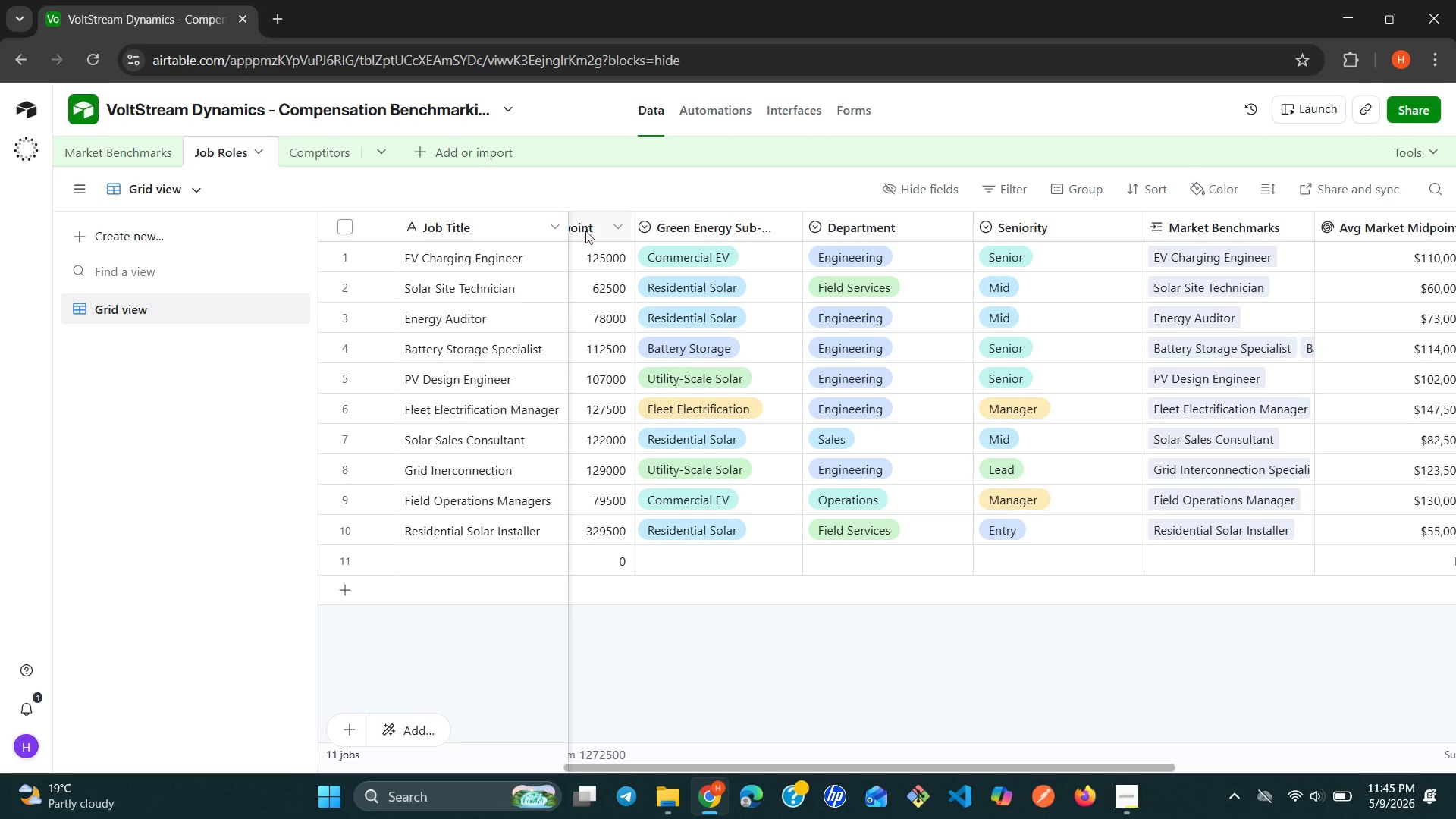 
mouse_move([909, 310])
 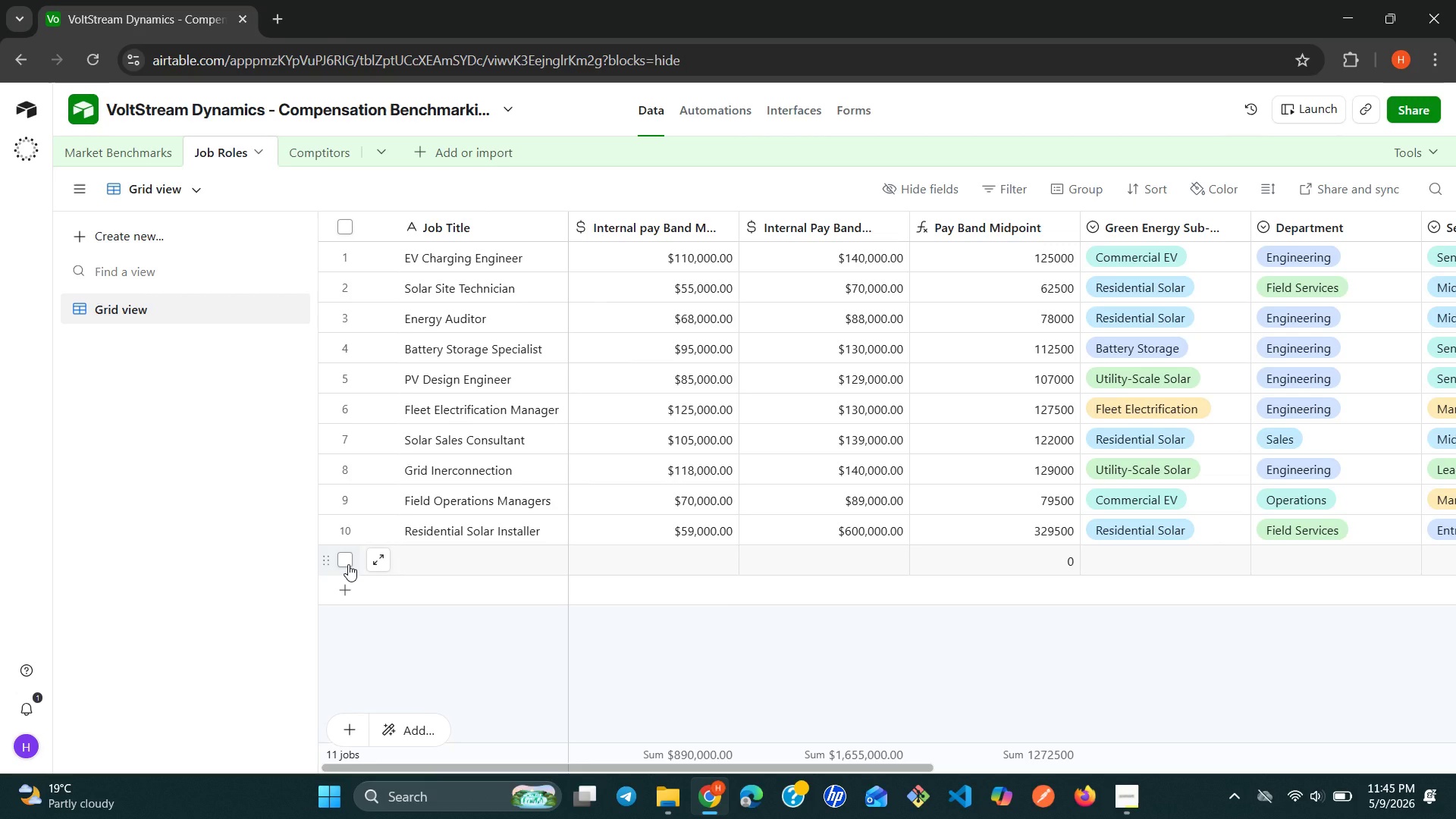 
left_click([348, 564])
 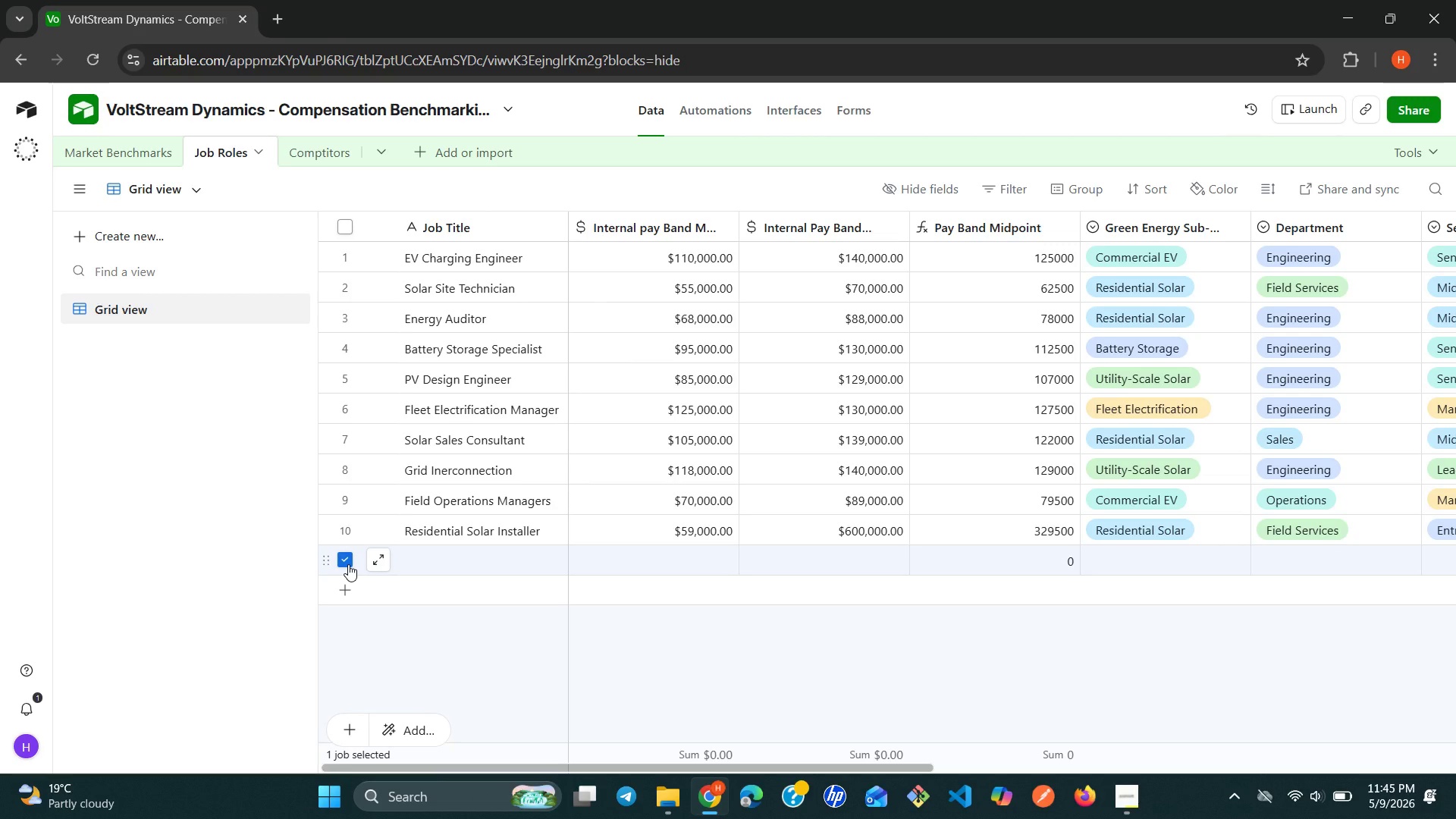 
right_click([348, 564])
 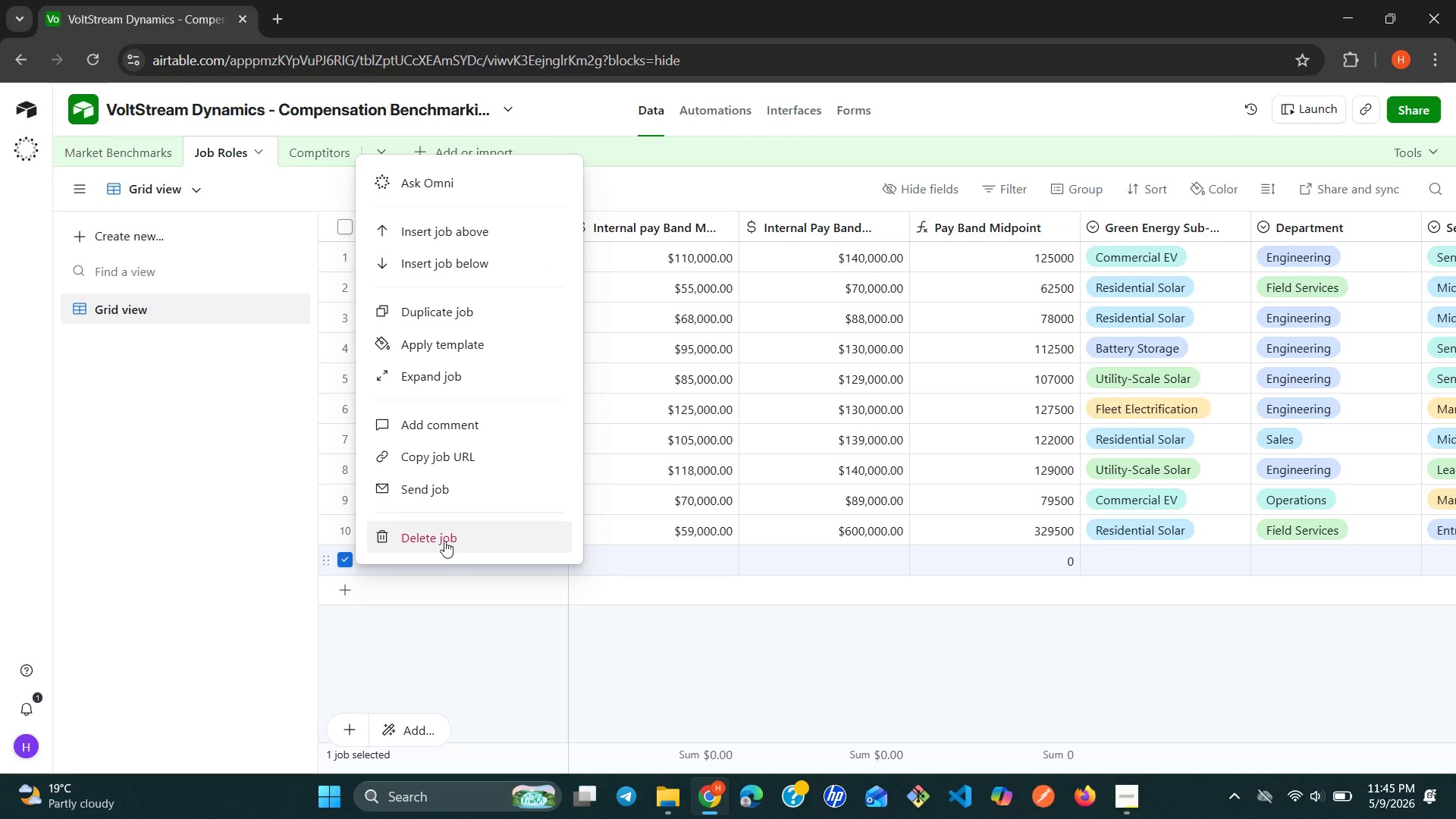 
left_click([440, 539])
 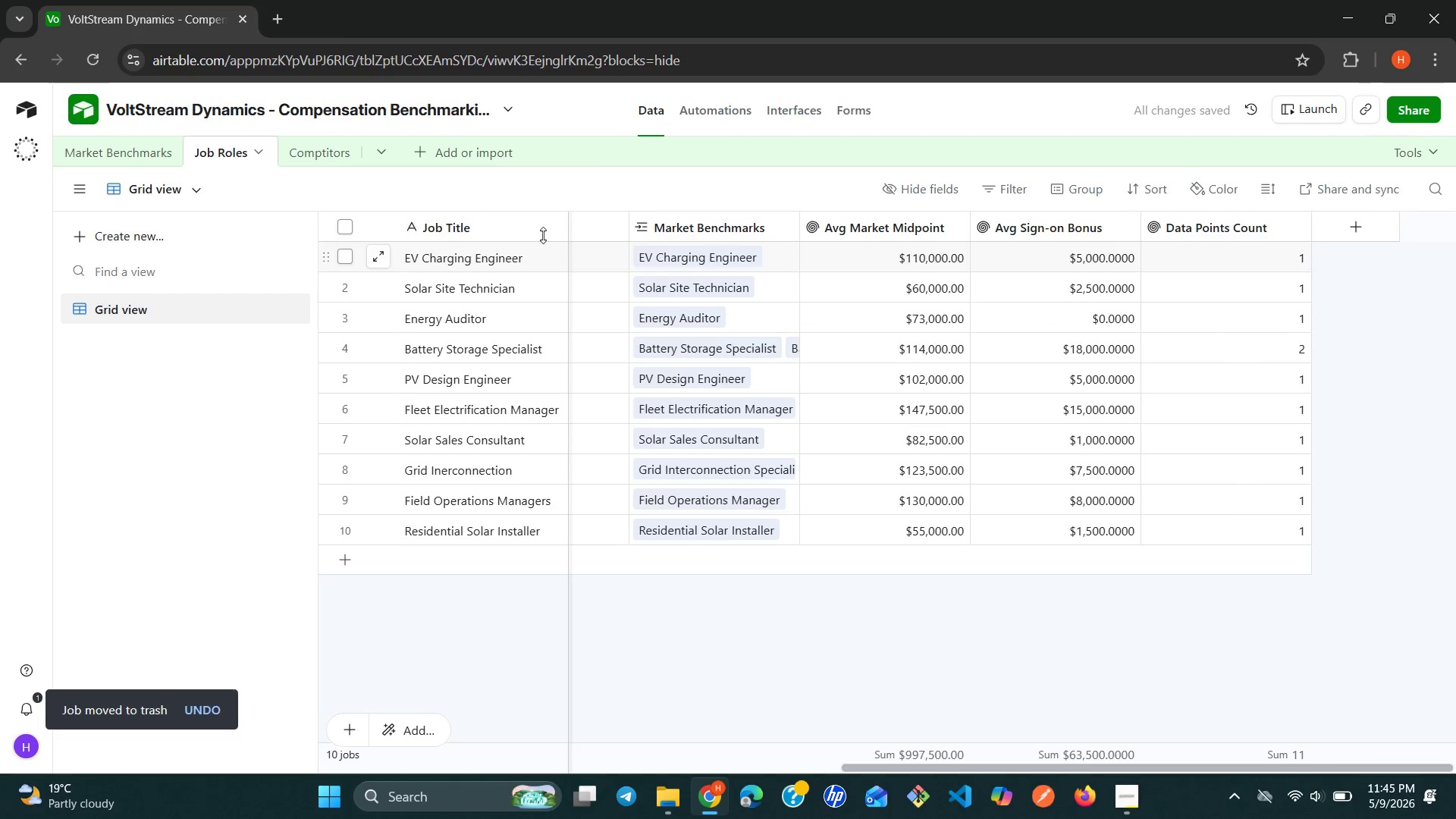 
wait(7.78)
 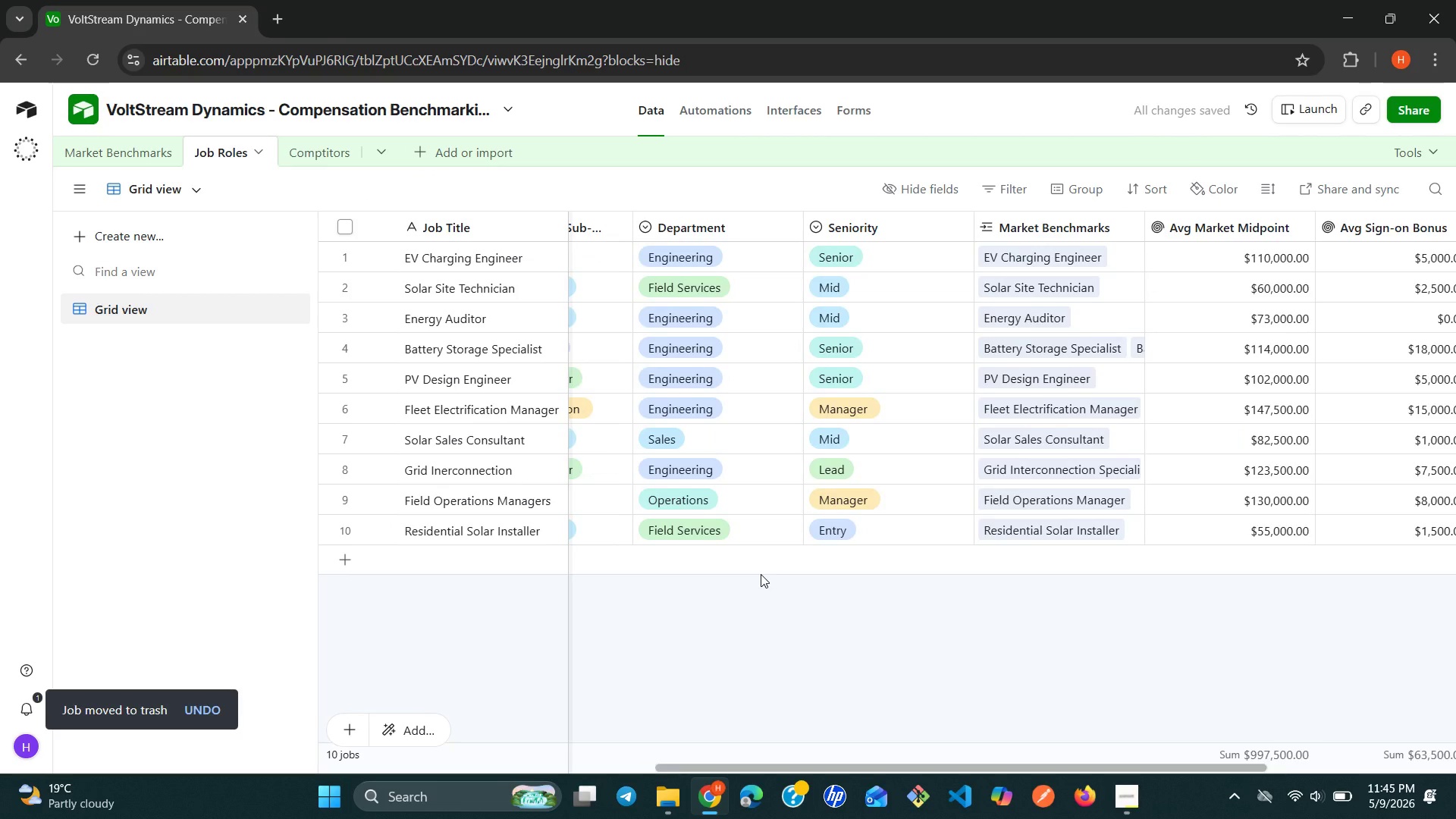 
left_click([794, 115])
 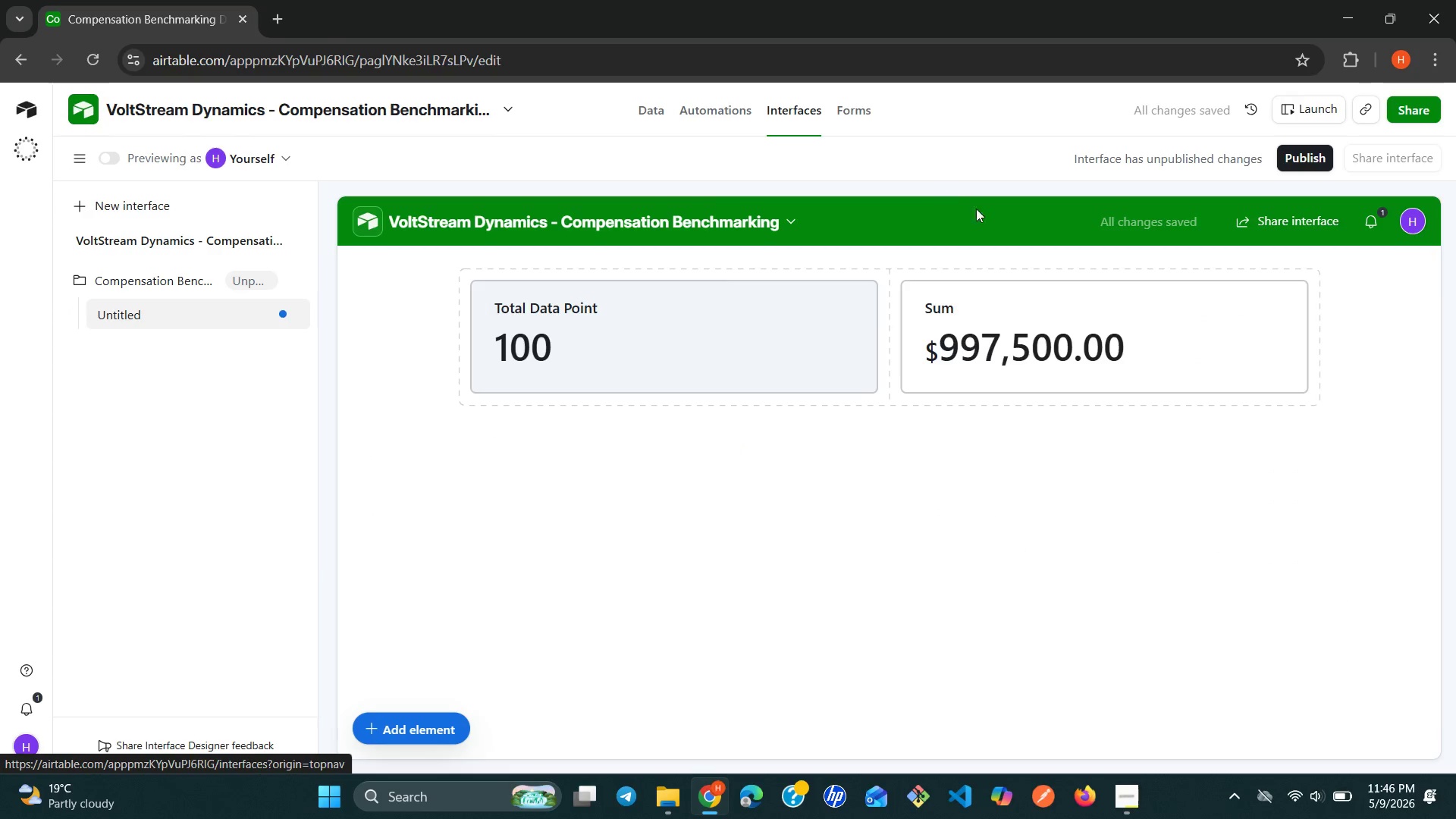 
left_click([1145, 340])
 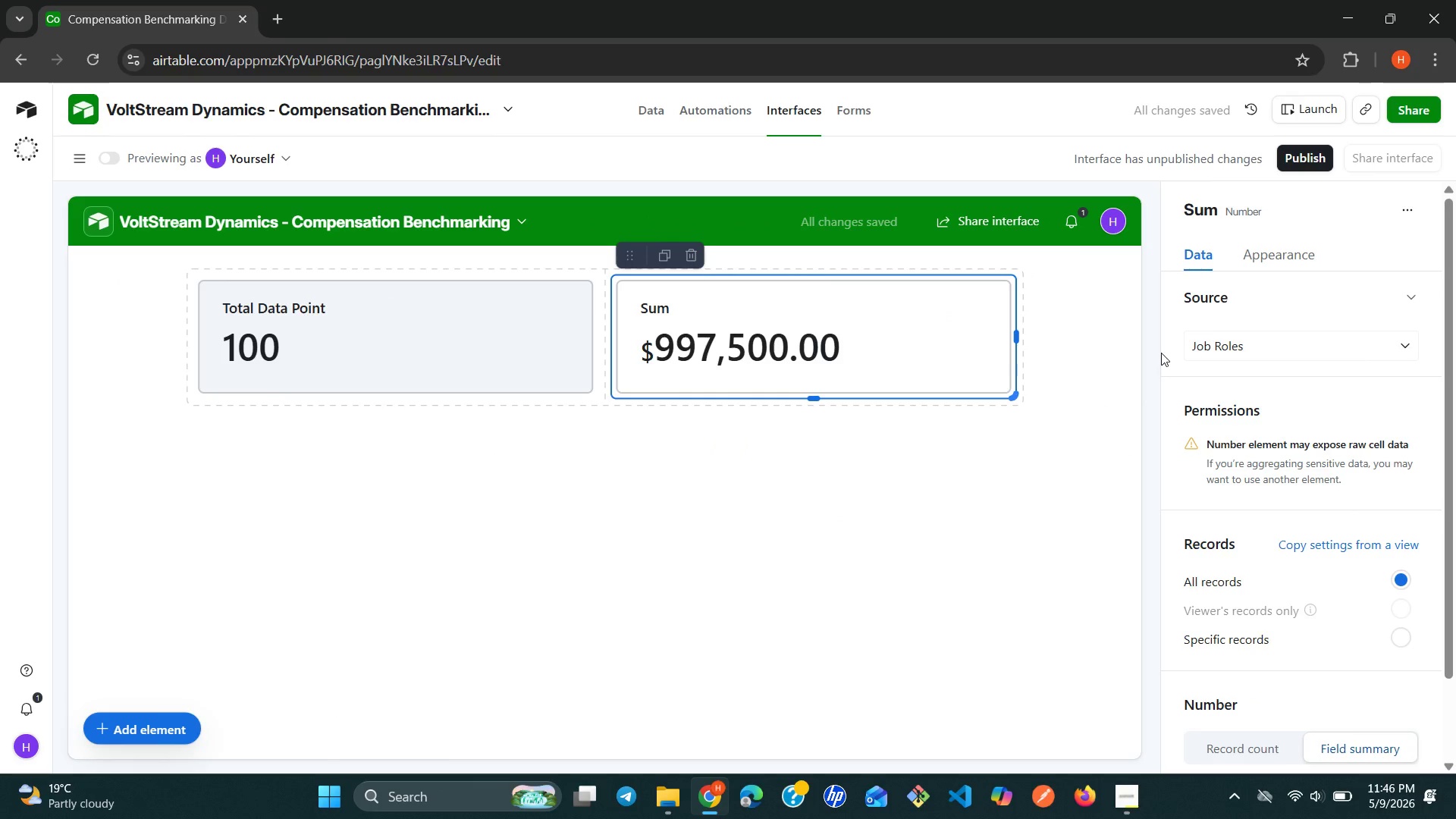 
mouse_move([1332, 625])
 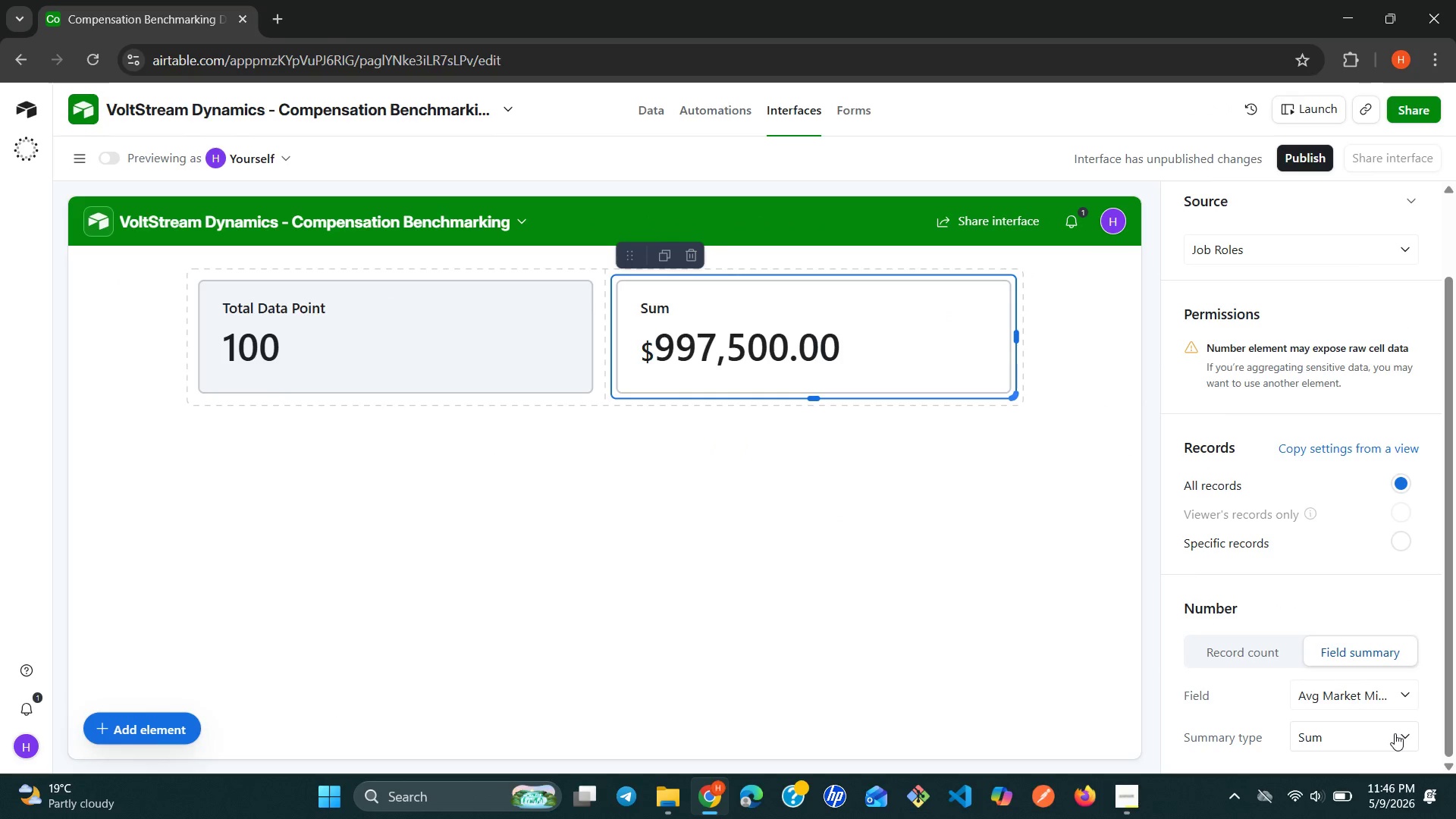 
left_click([1395, 733])
 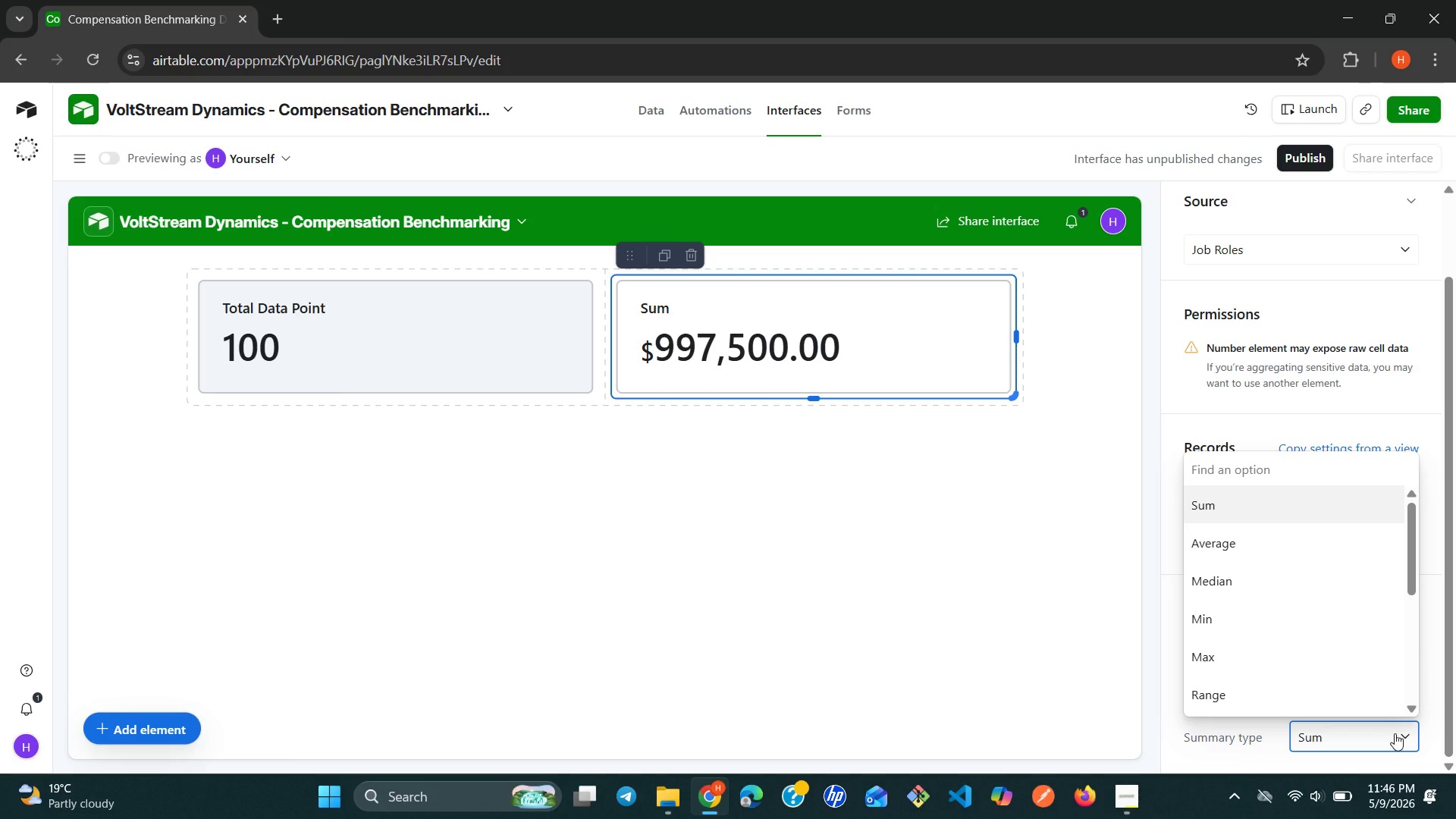 
type(av)
 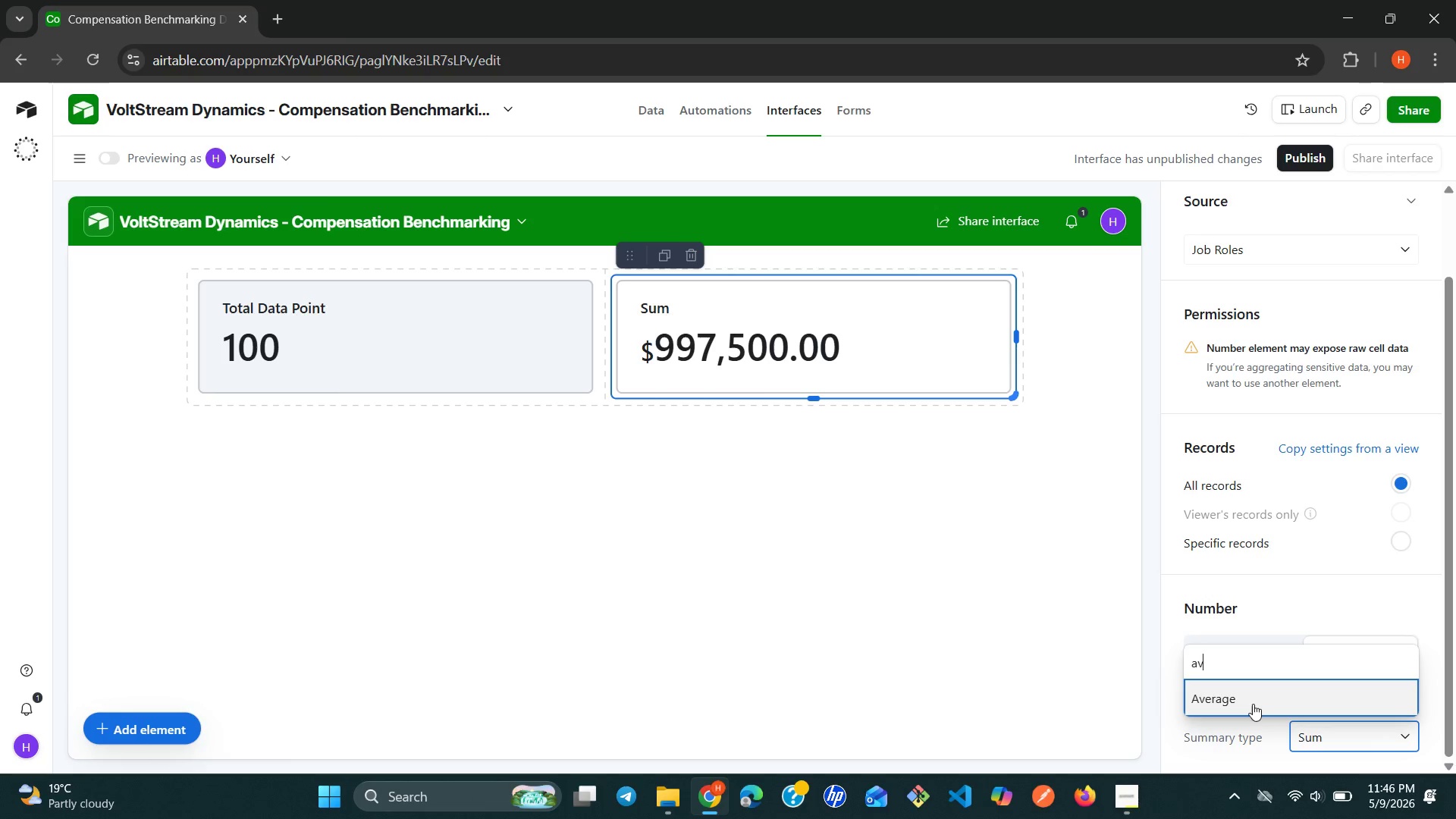 
left_click([1250, 699])
 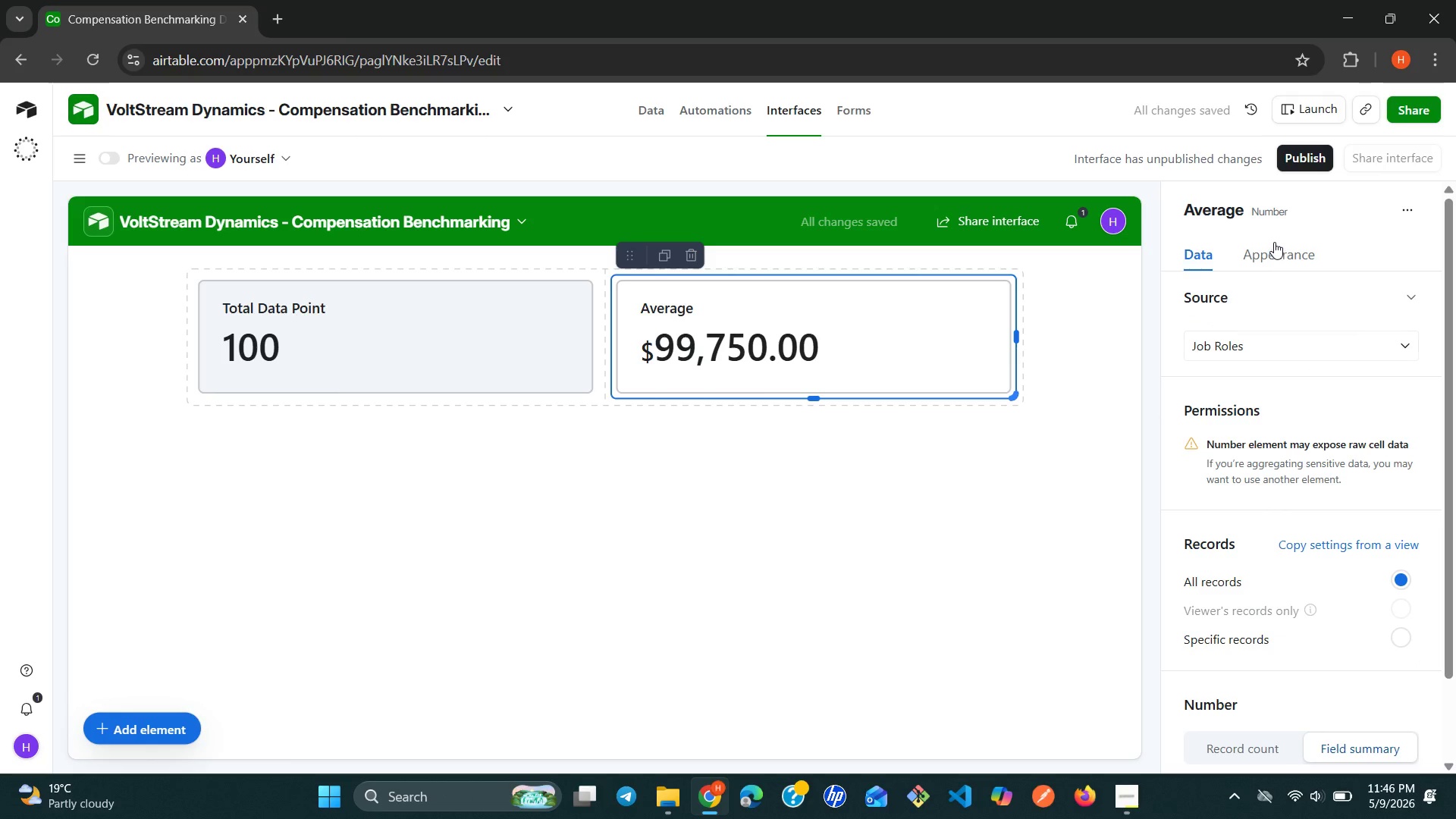 
left_click([1263, 222])
 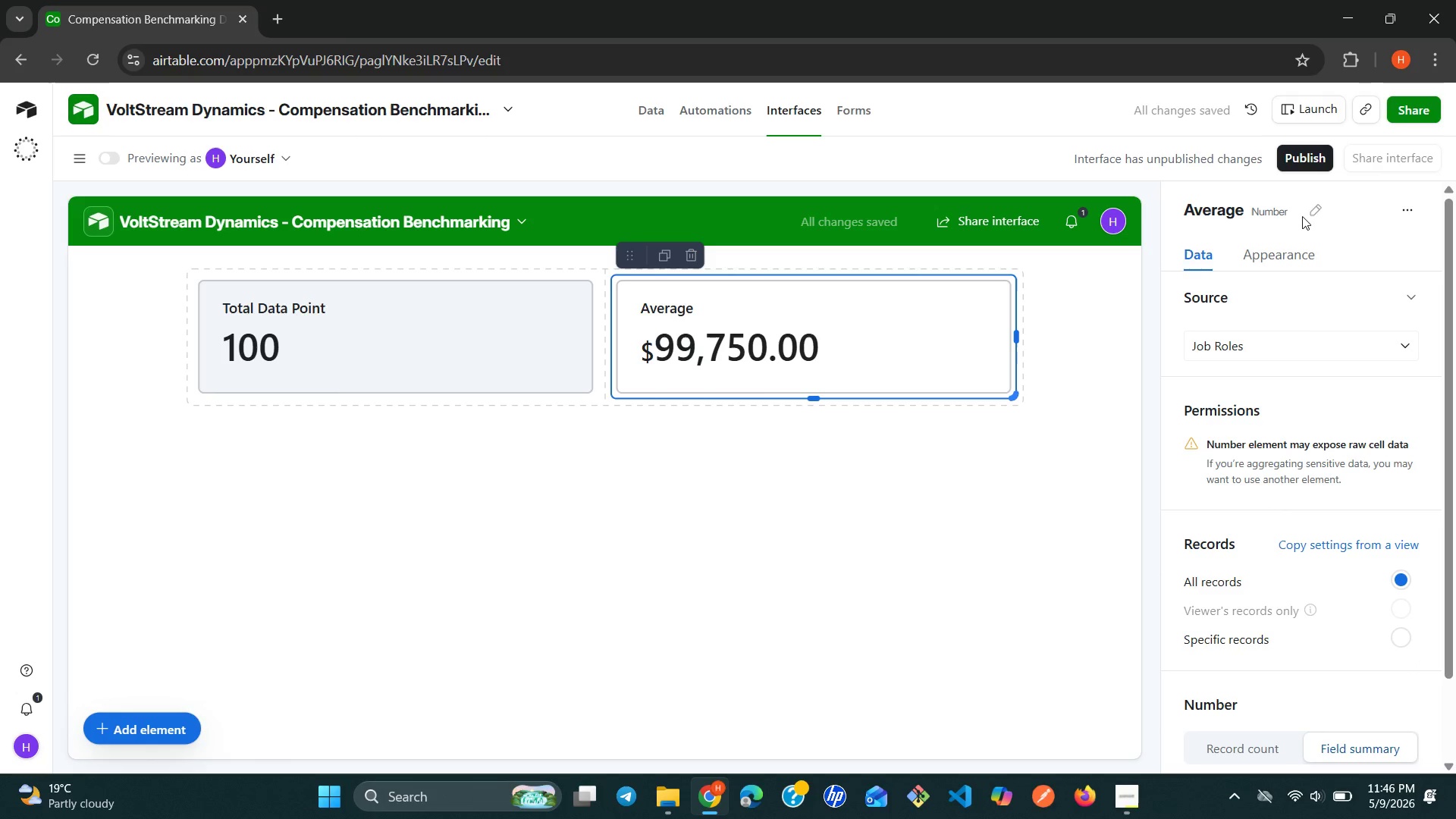 
left_click([1302, 216])
 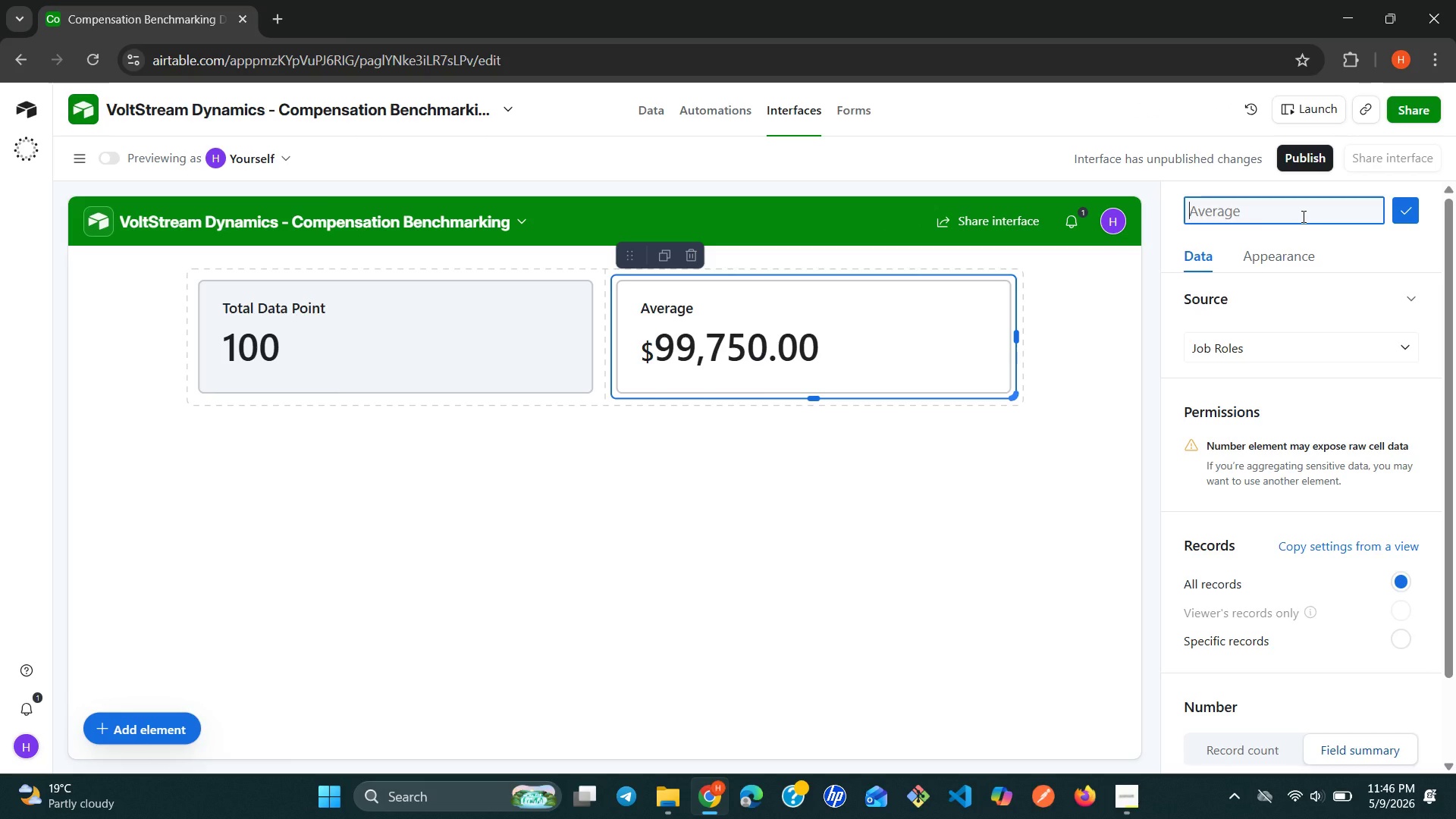 
wait(5.25)
 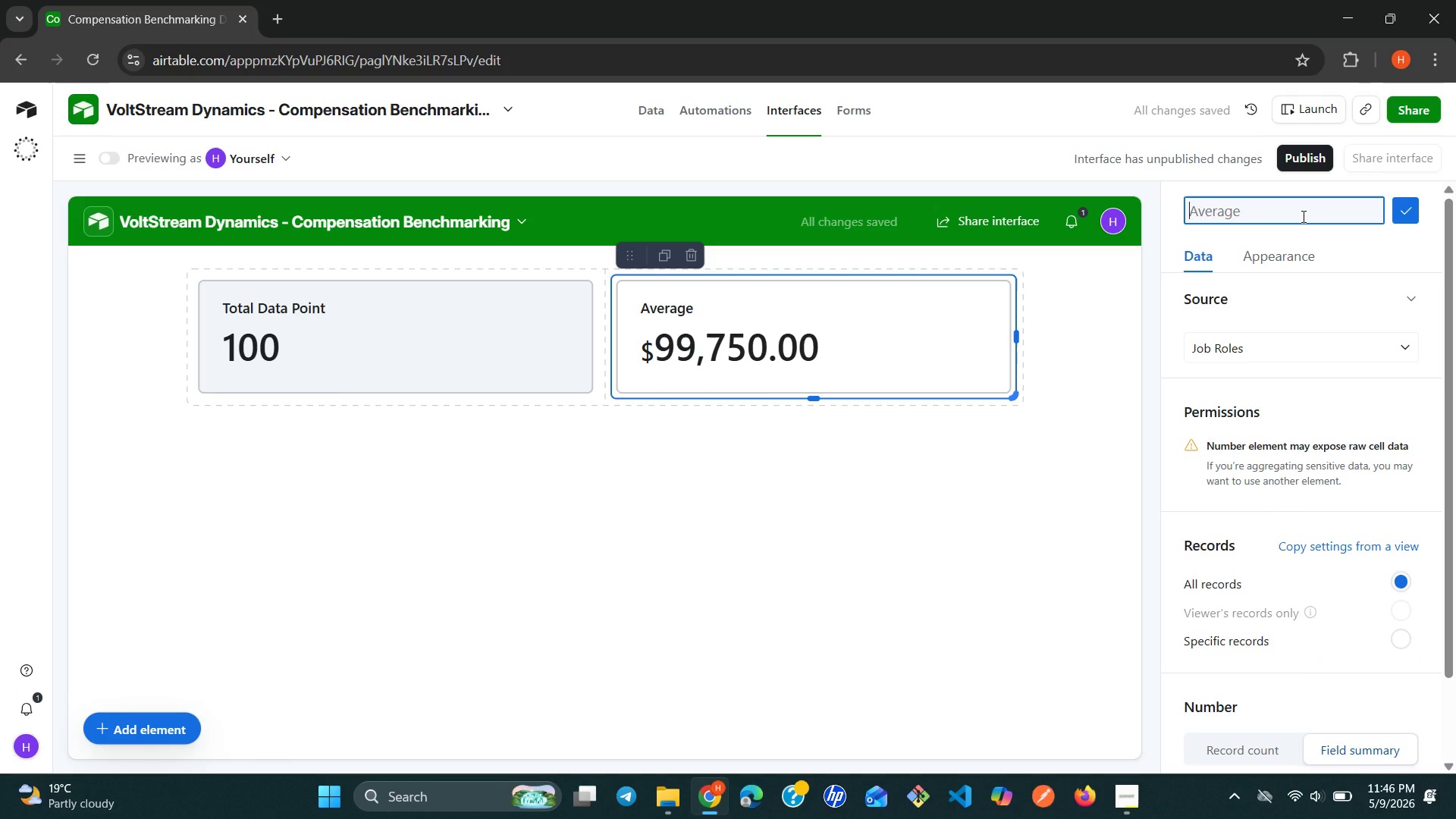 
type(Overall Avg Market Sak)
key(Backspace)
type(lary)
 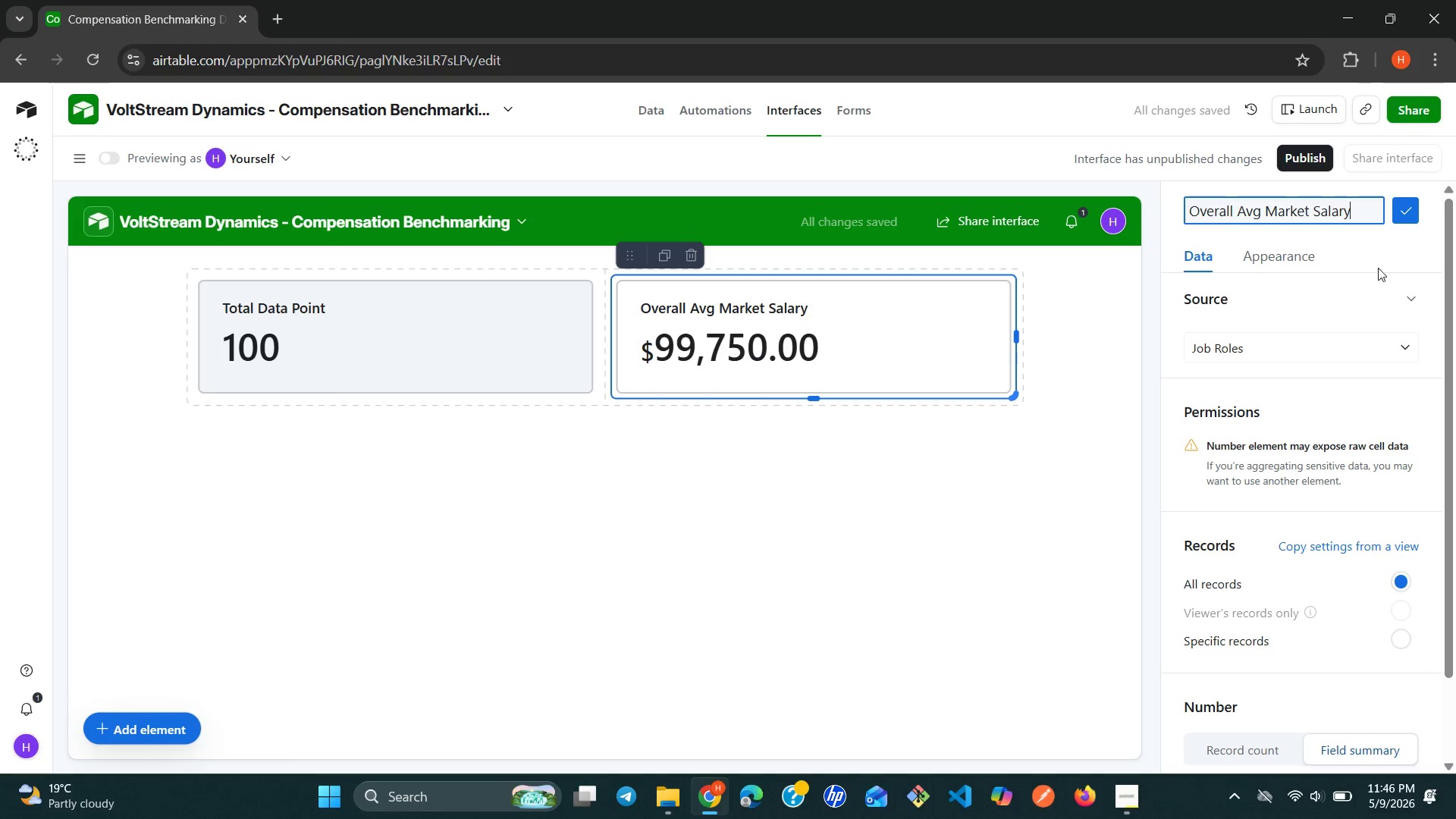 
left_click([1404, 224])
 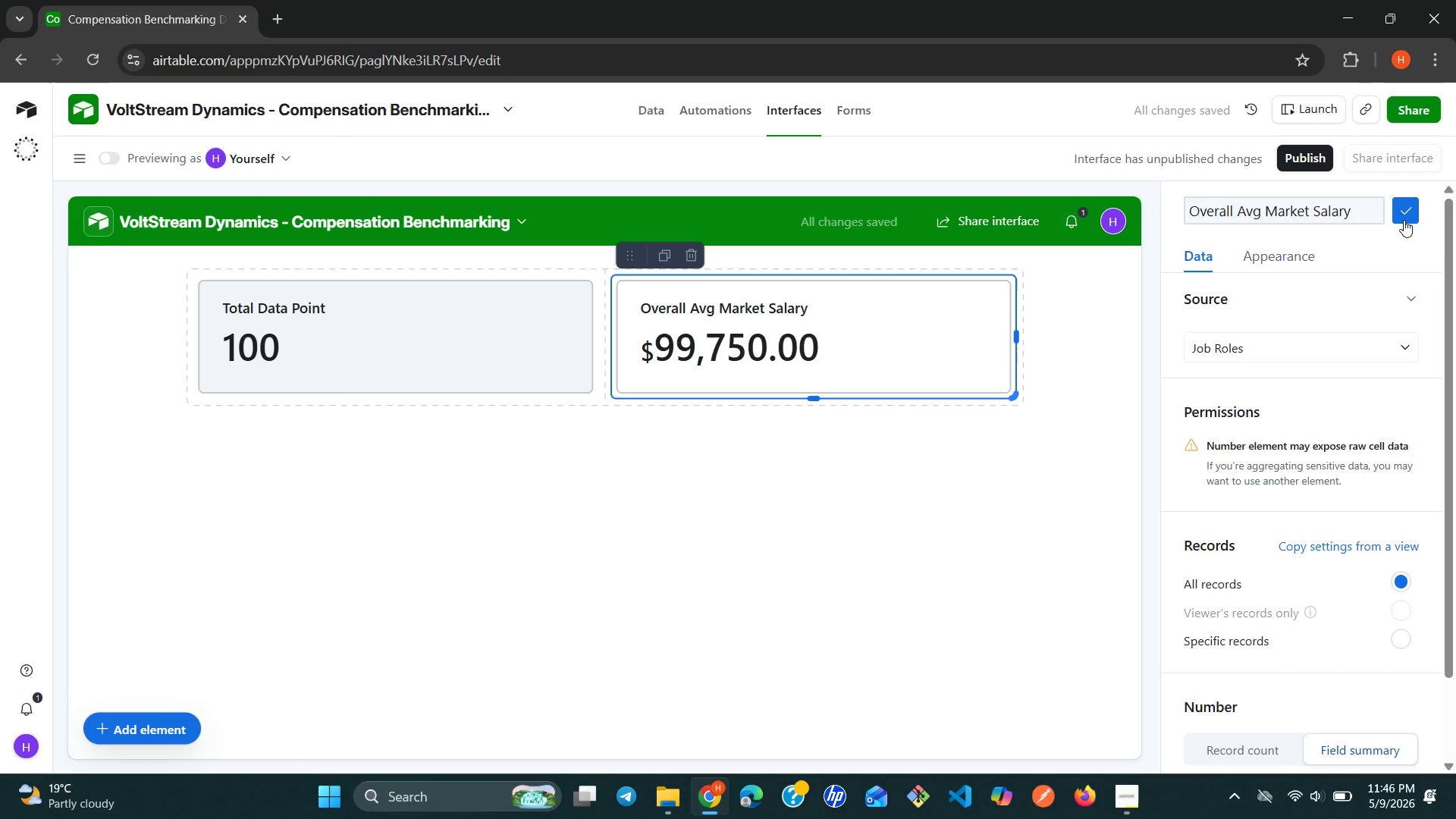 
left_click([1404, 220])
 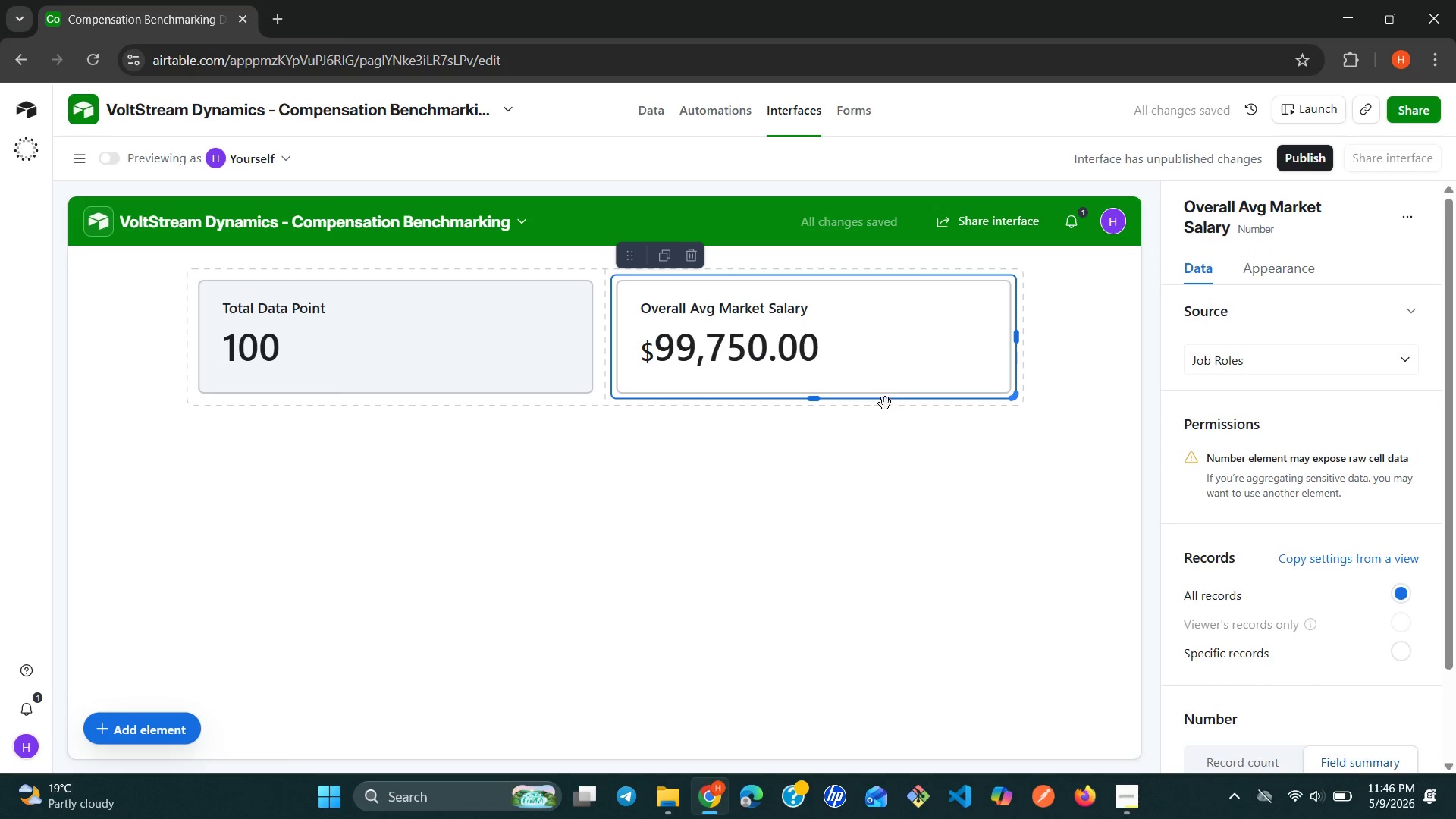 
left_click([925, 360])
 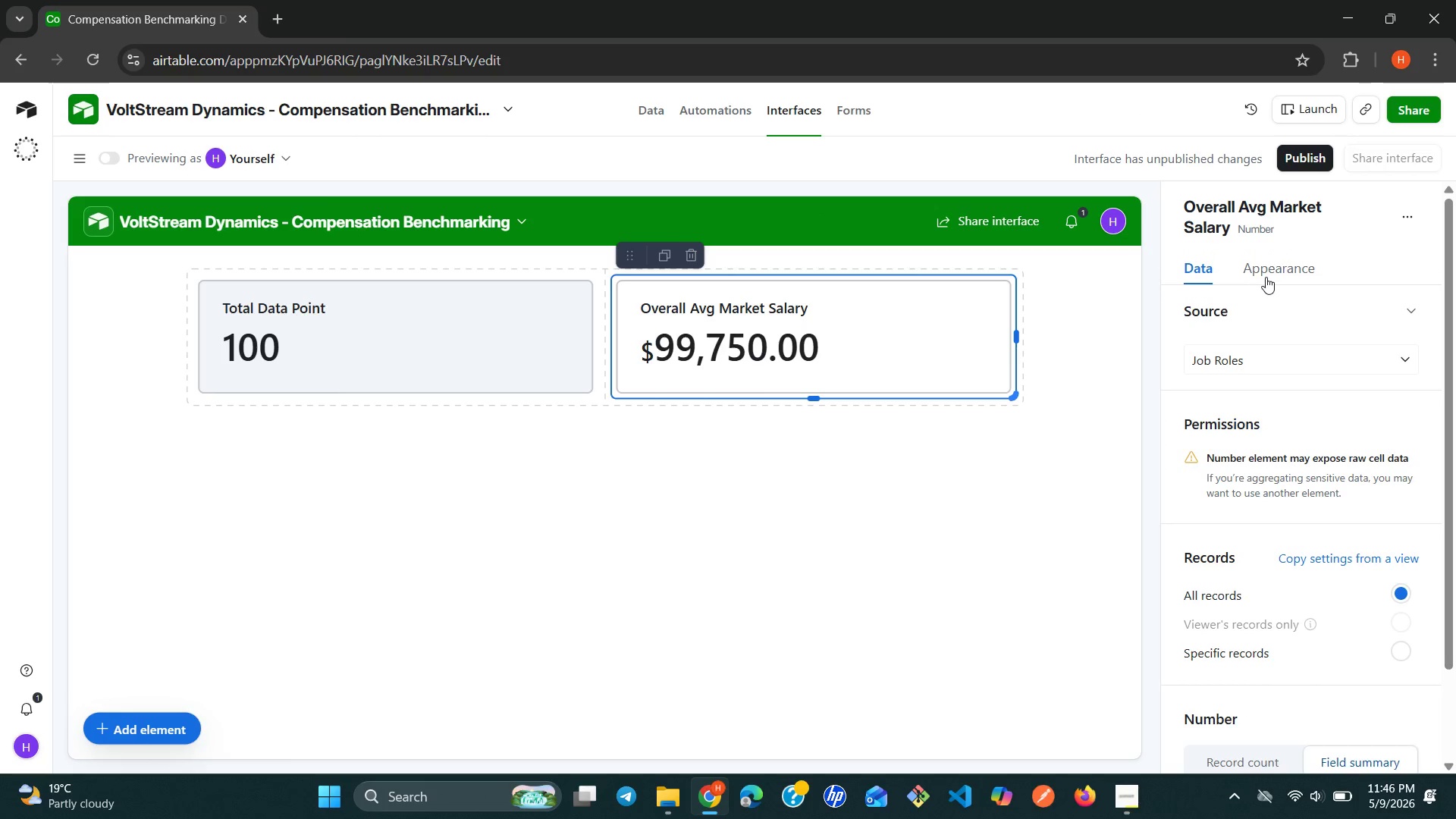 
left_click([1266, 272])
 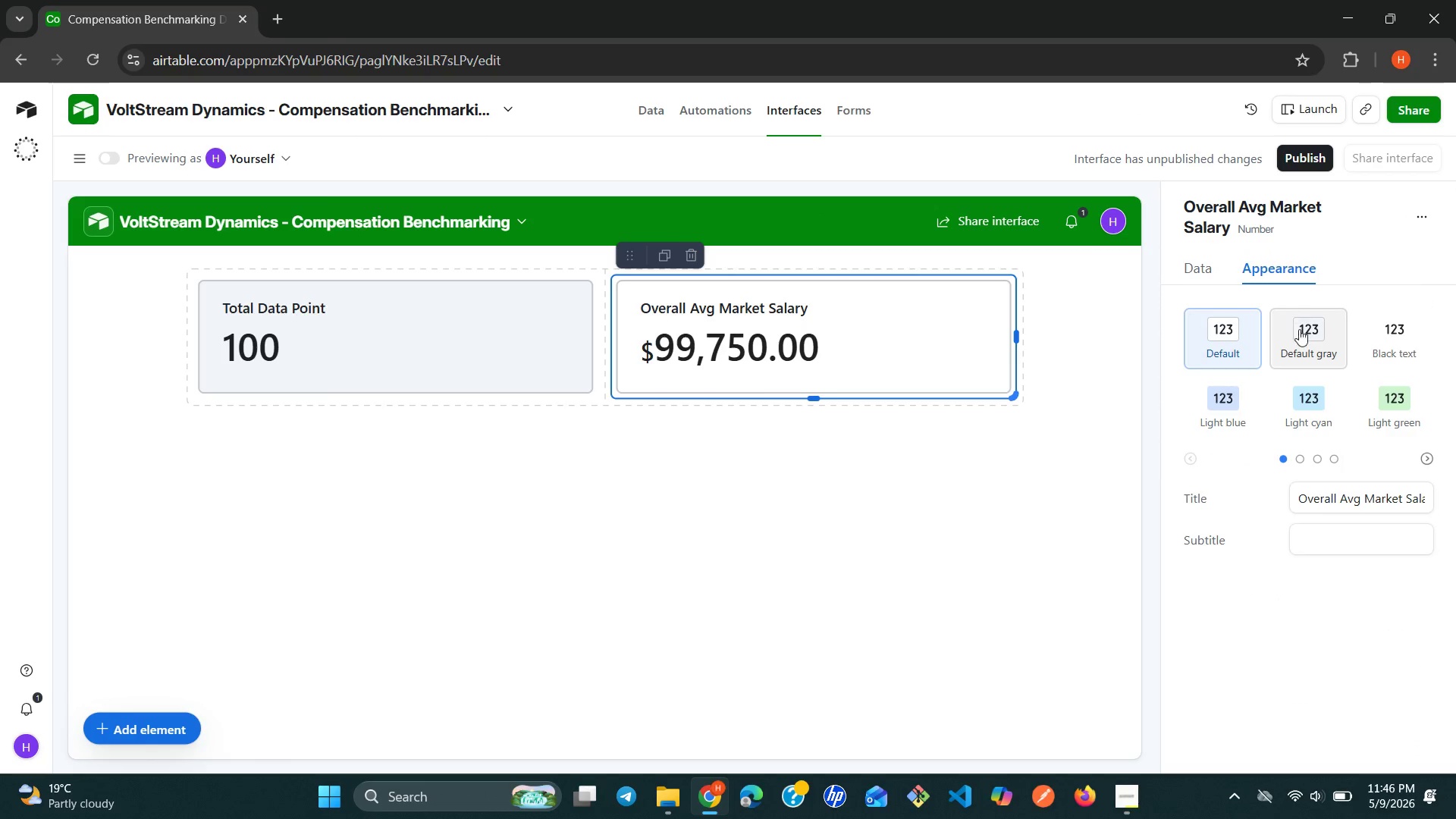 
left_click([1301, 331])
 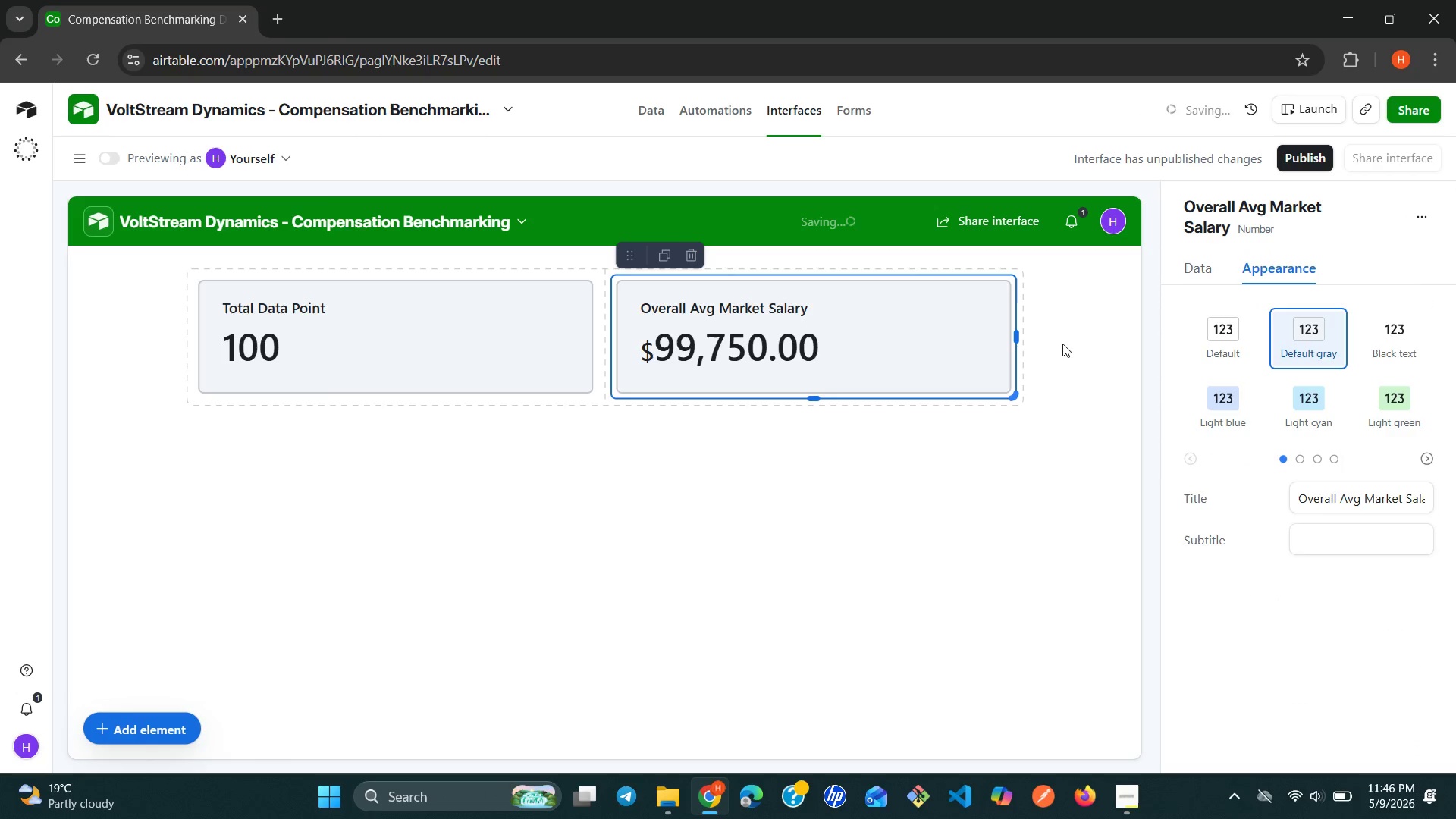 
left_click([1062, 344])
 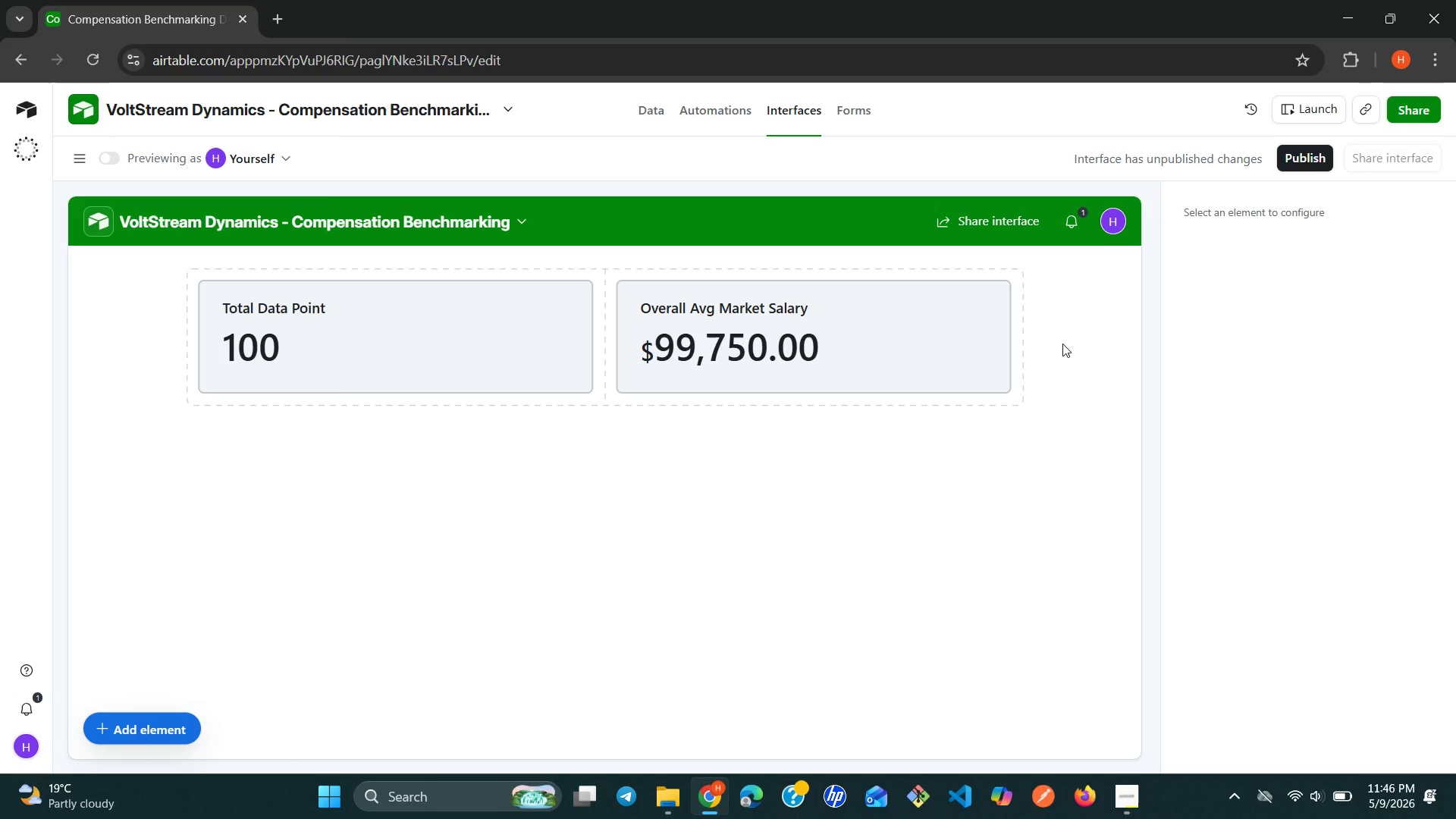 
wait(11.22)
 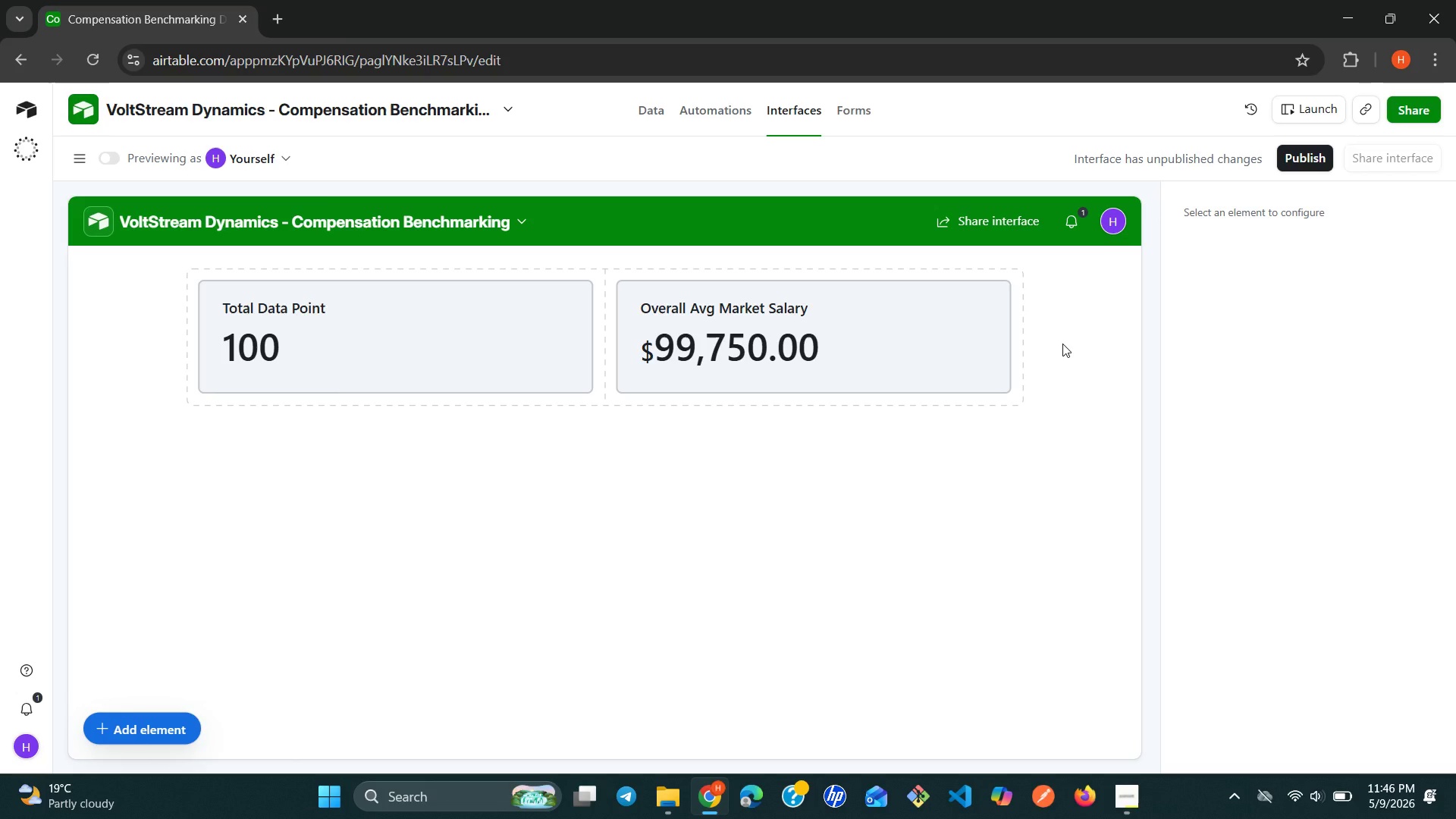 
left_click([105, 721])
 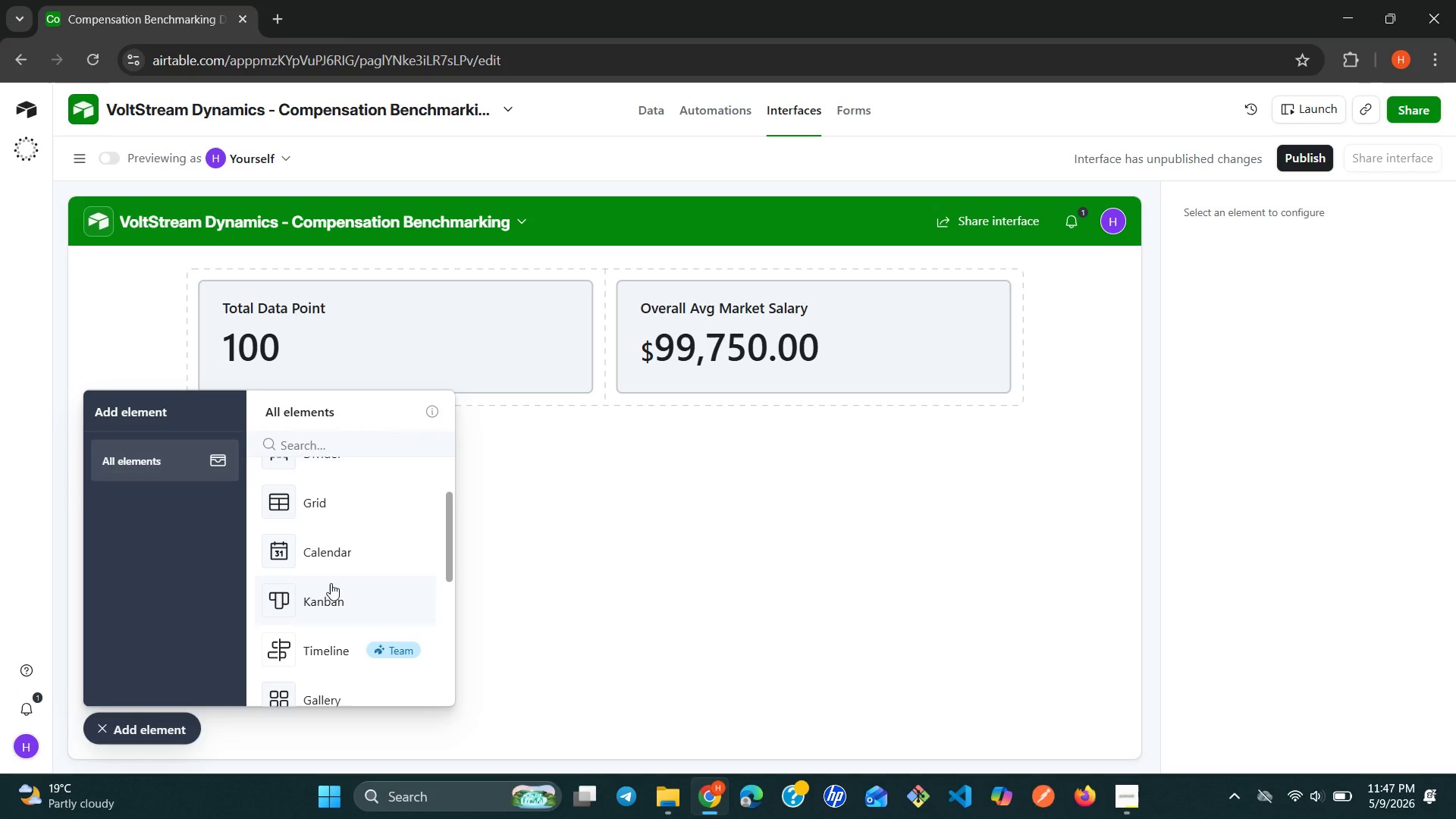 
key(N)
 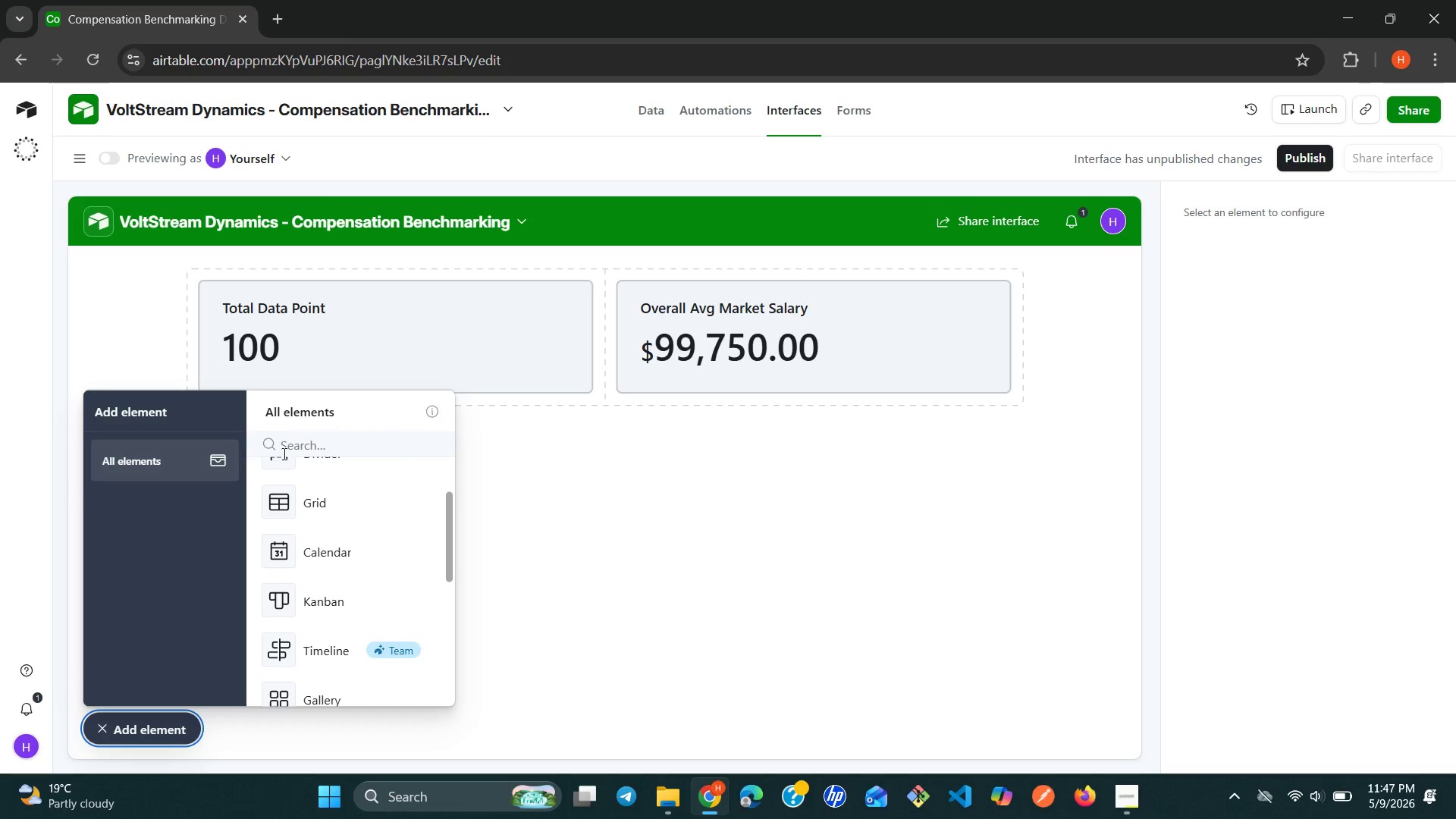 
left_click([283, 450])
 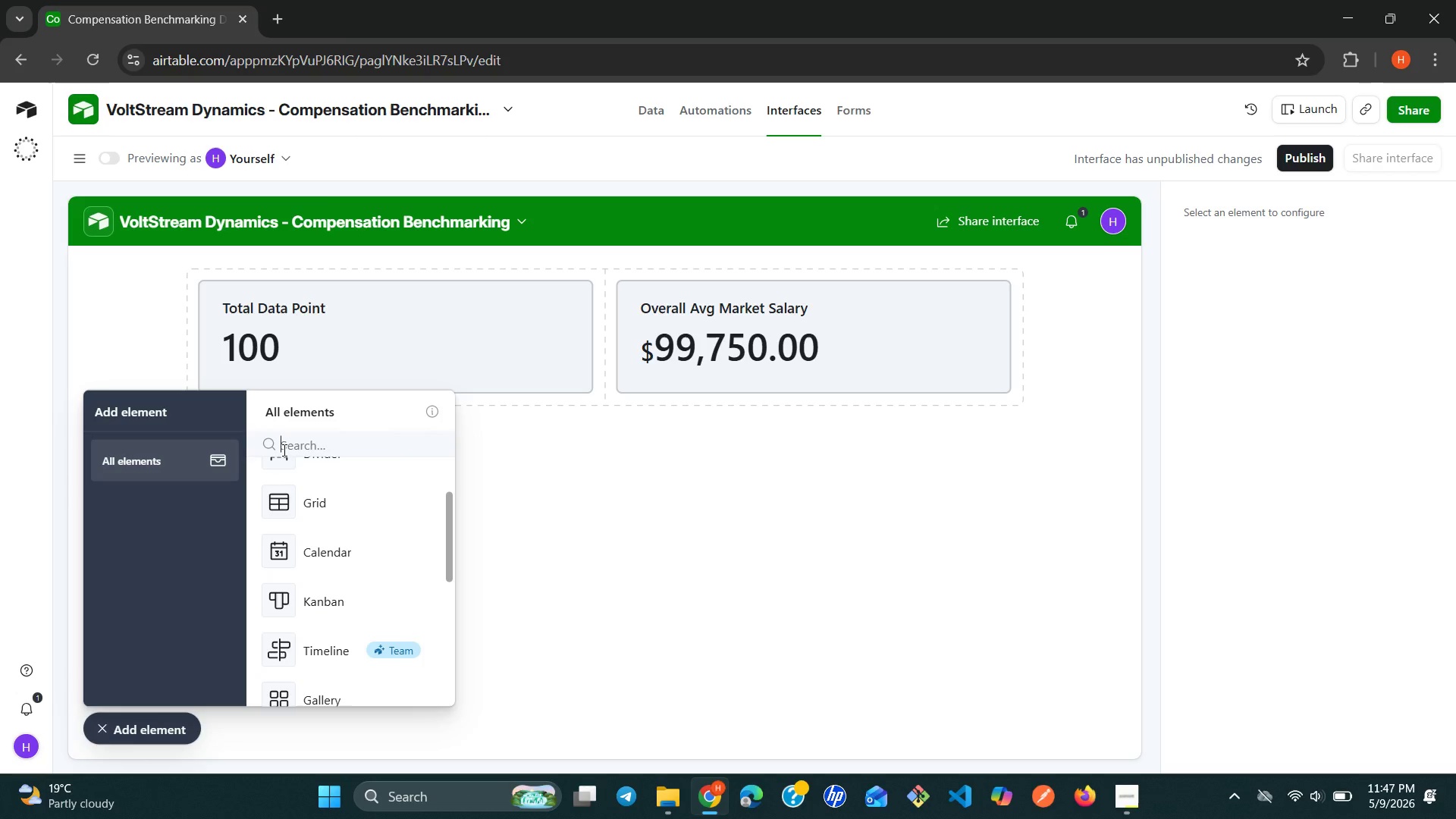 
type(nu)
 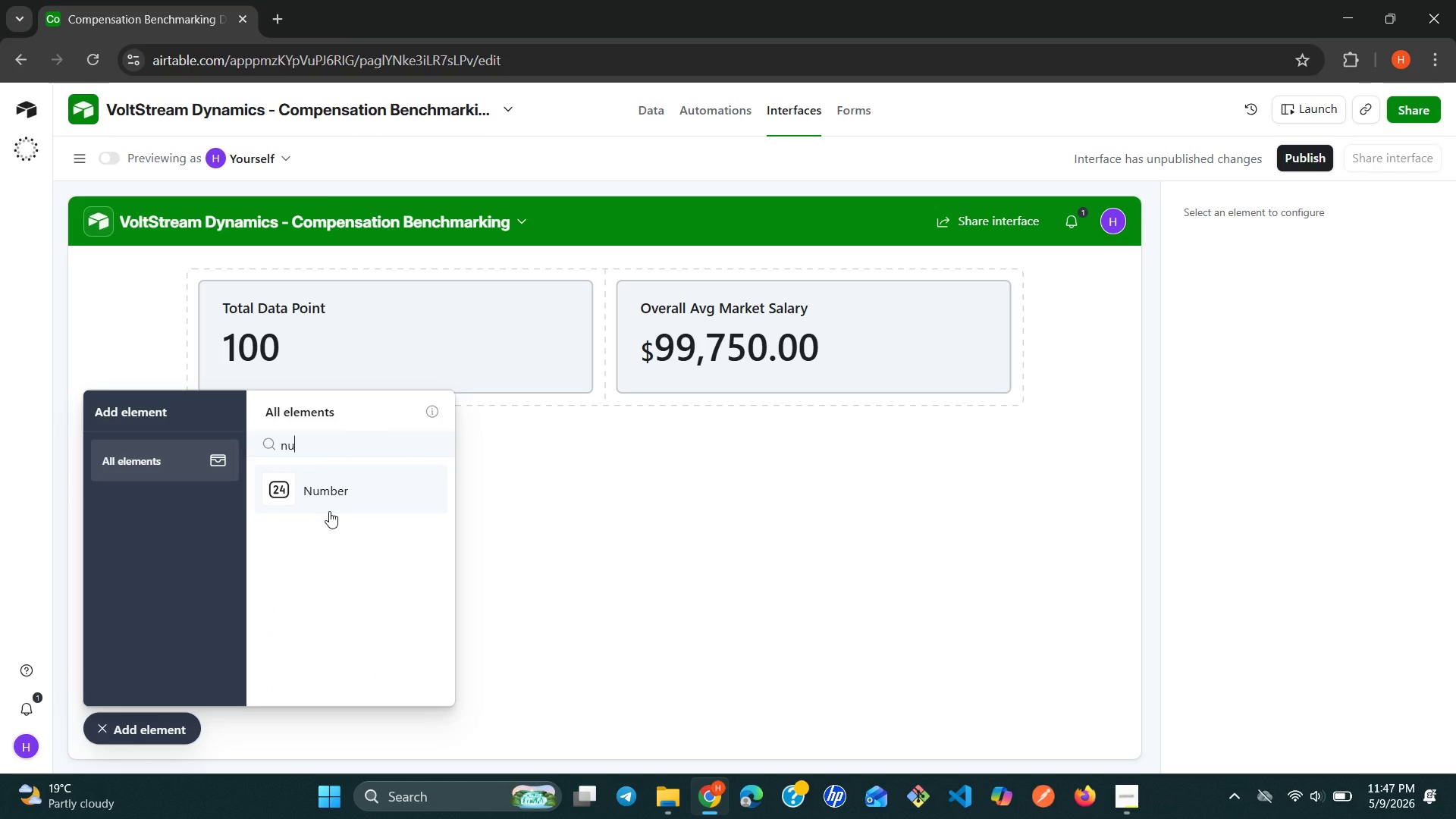 
left_click([329, 511])
 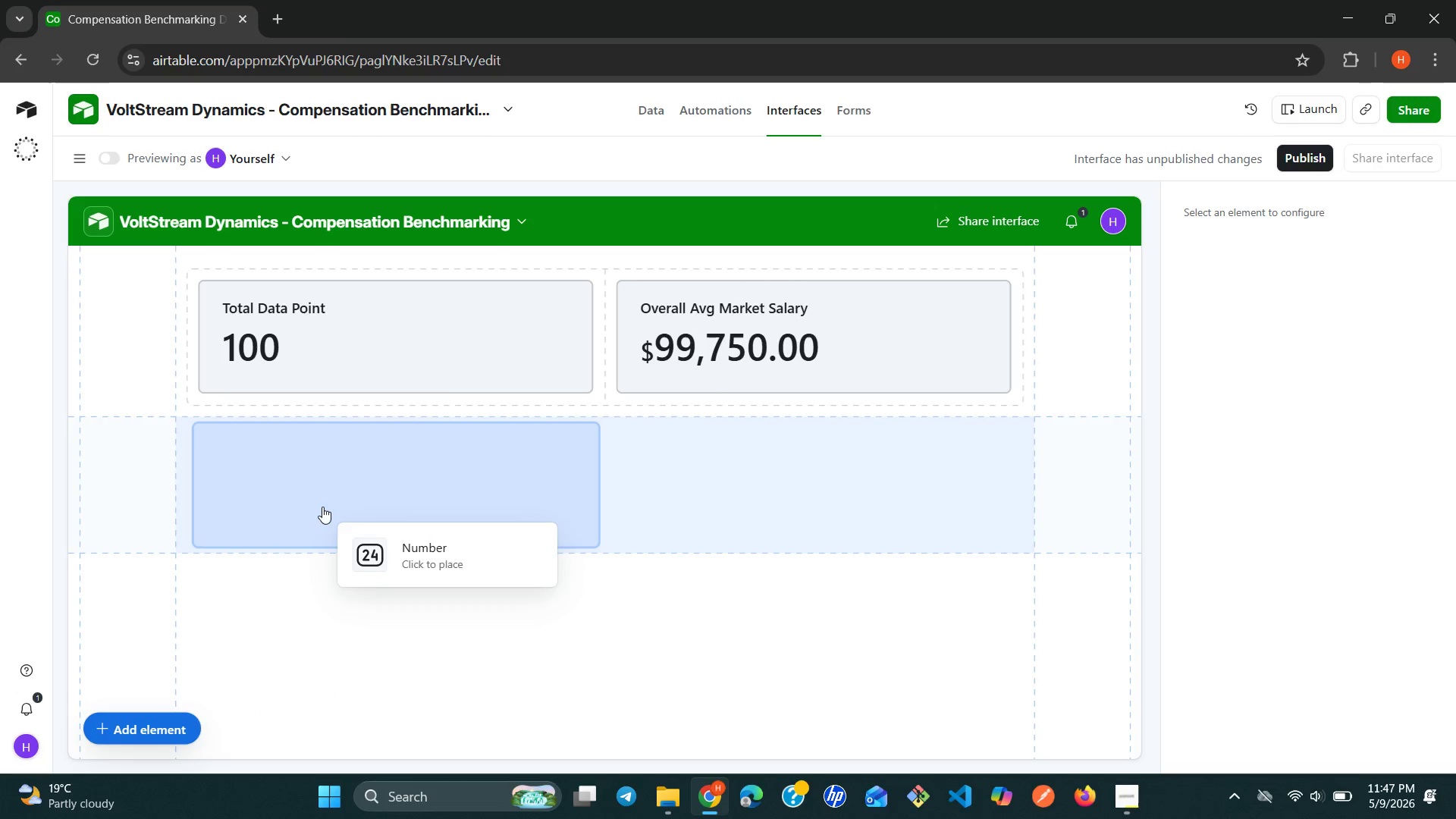 
left_click([322, 507])
 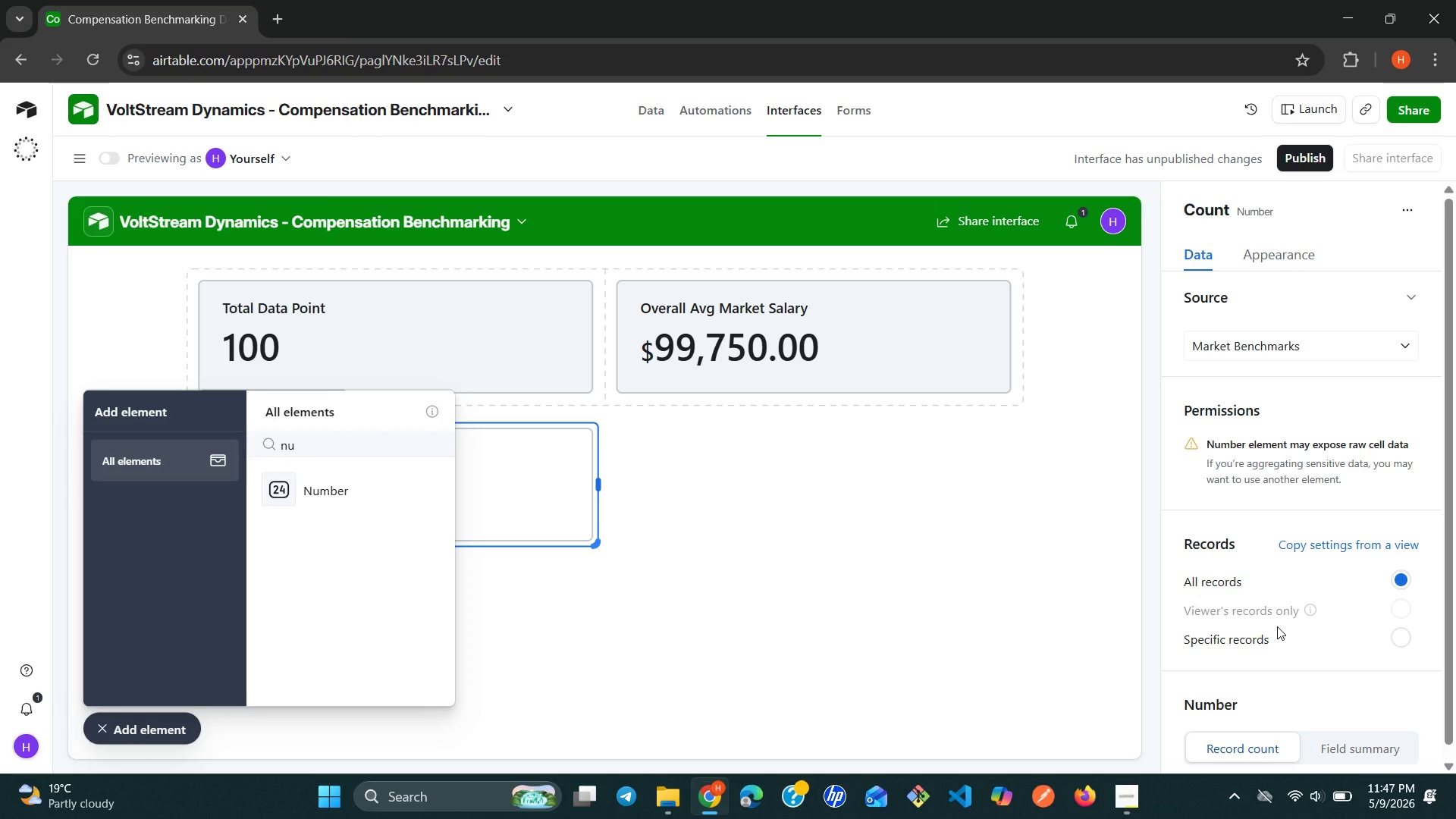 
wait(16.45)
 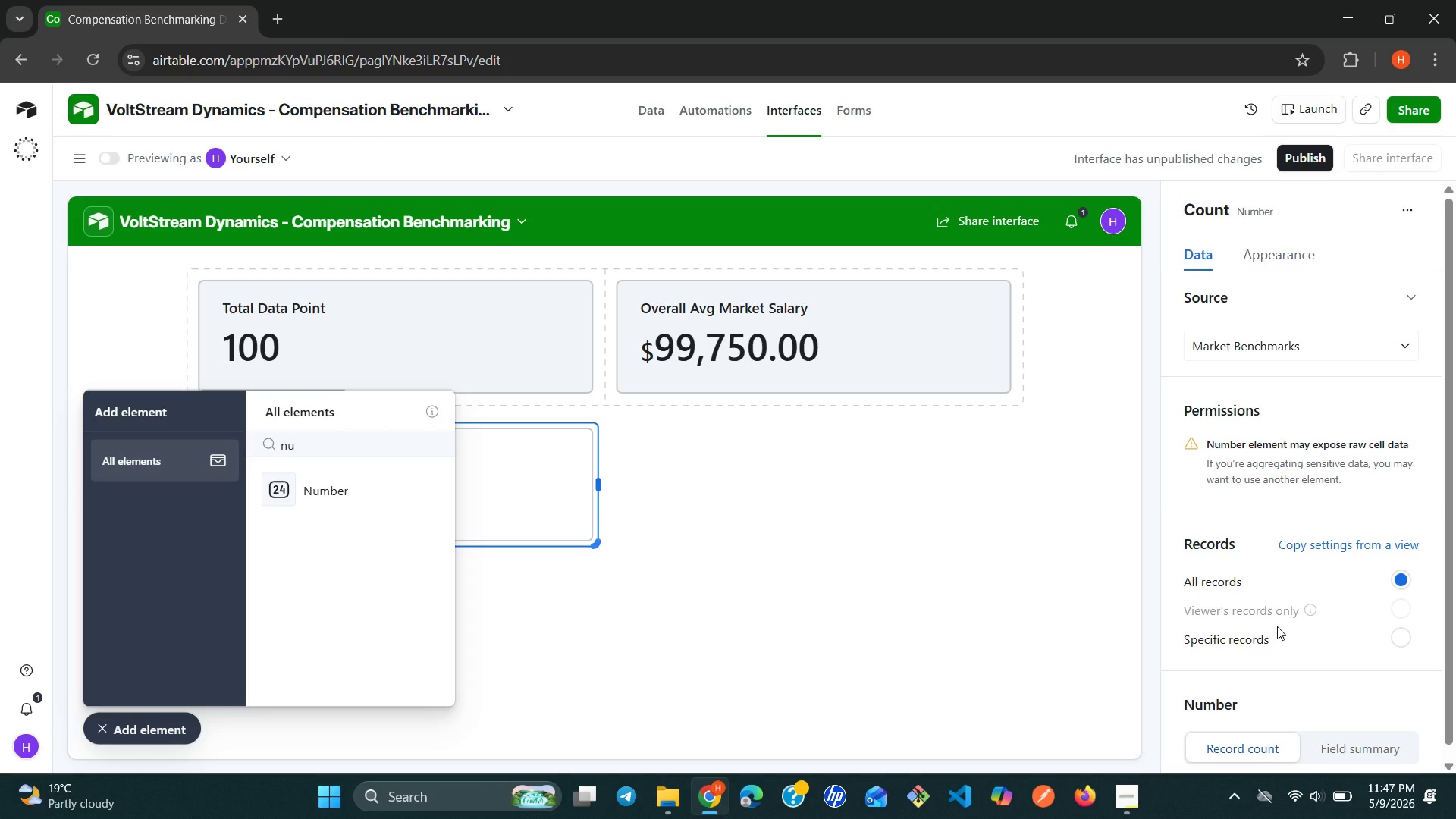 
left_click([1373, 735])
 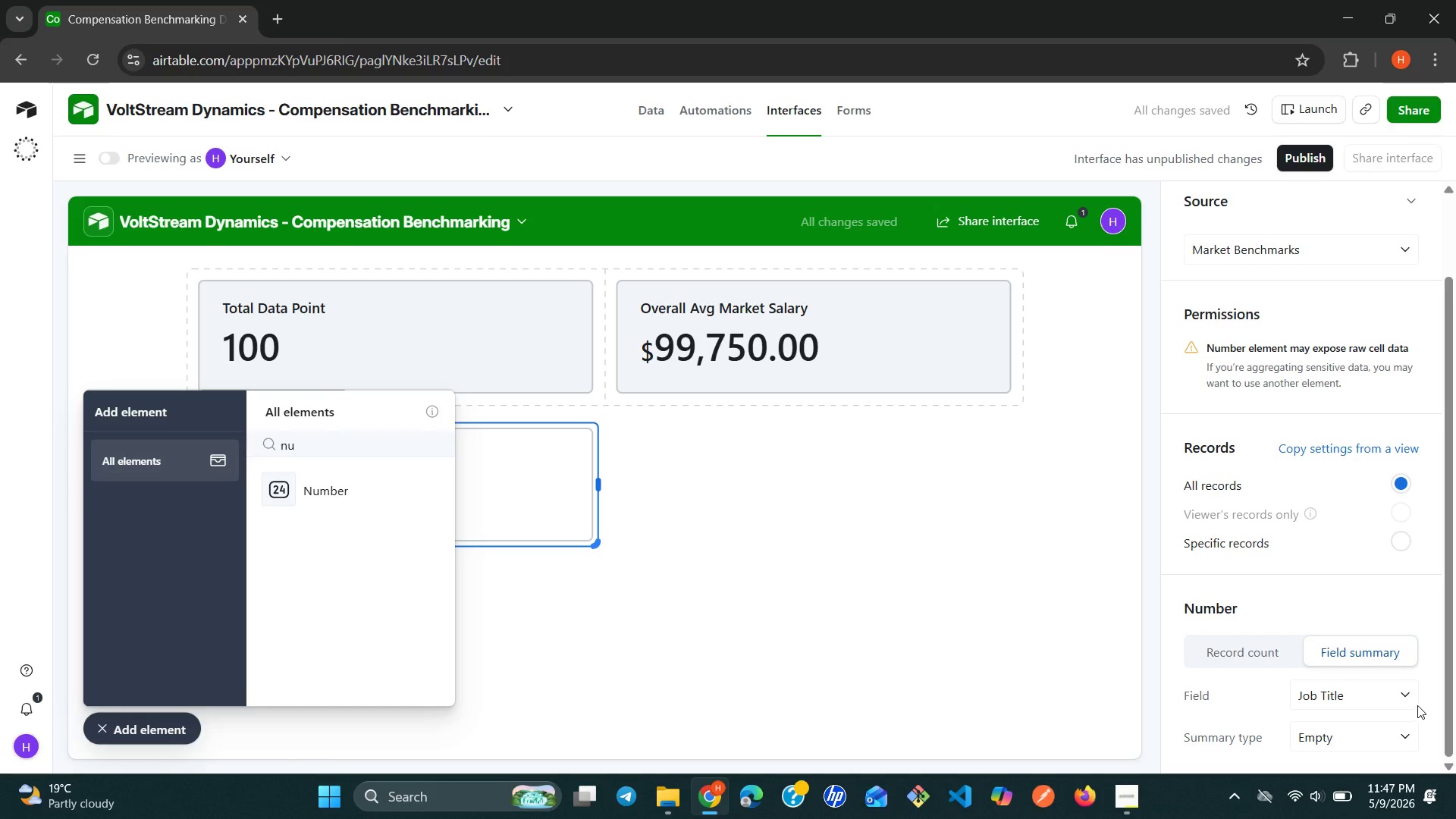 
left_click([1401, 703])
 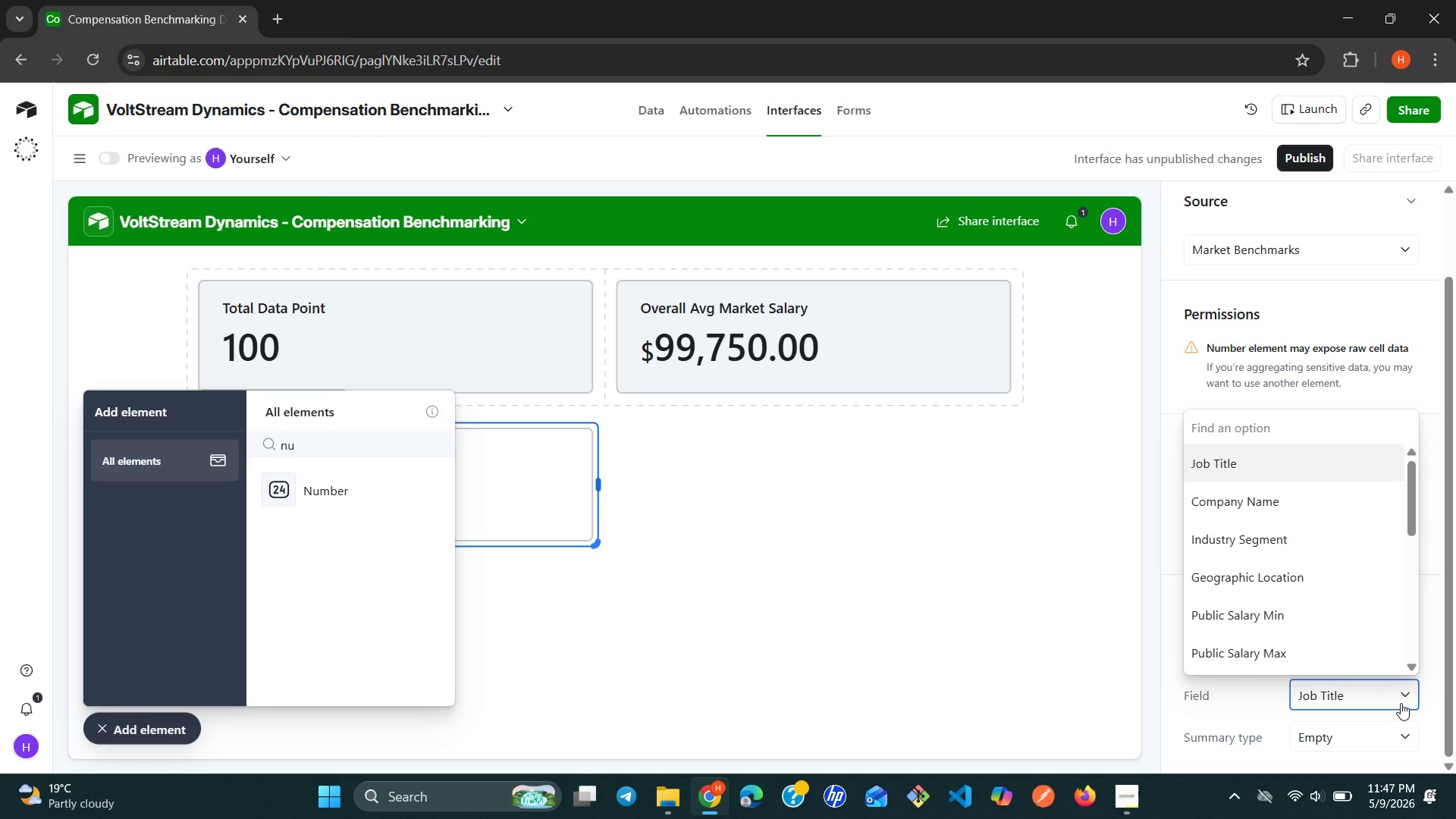 
wait(5.19)
 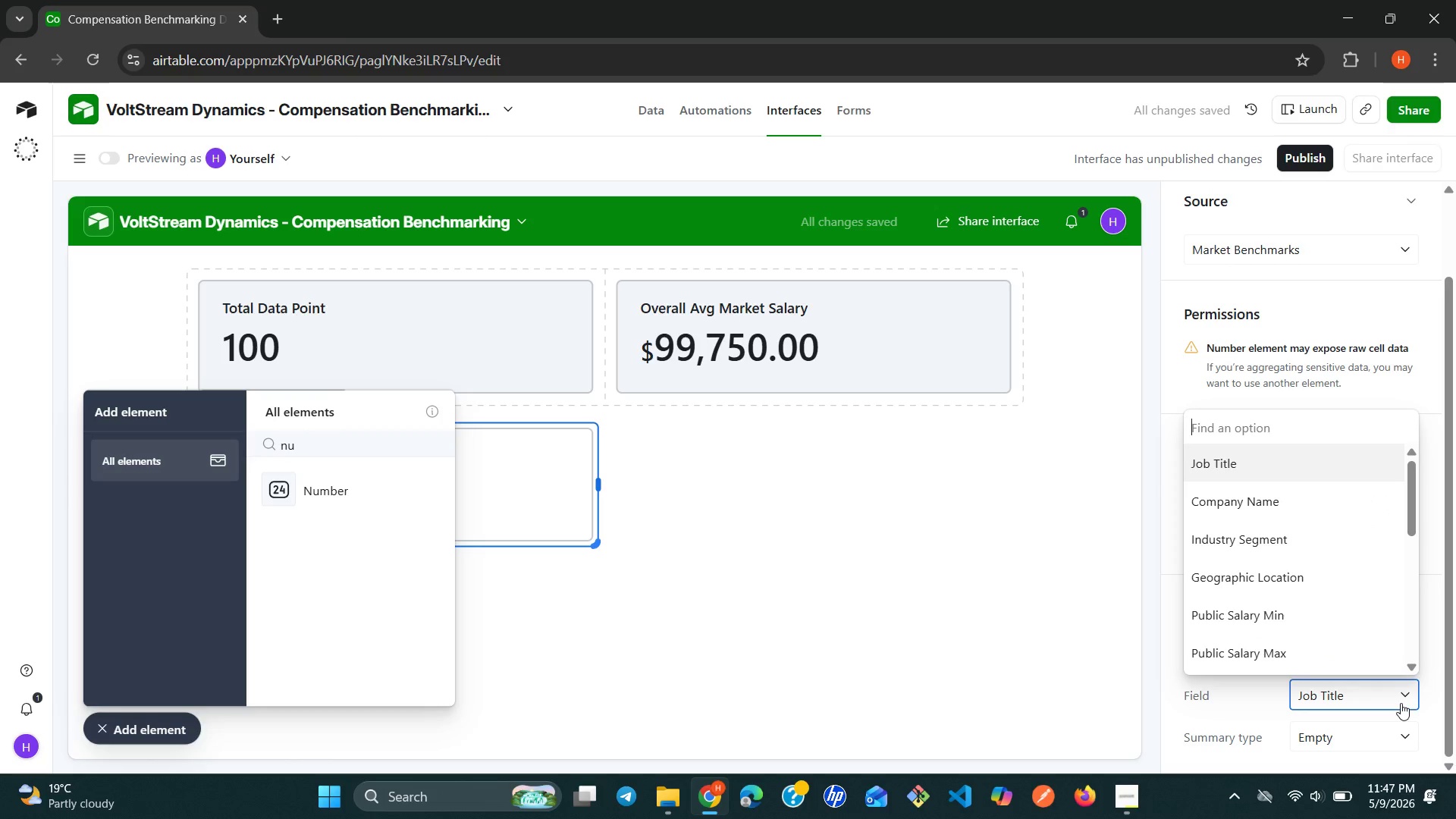 
type(si)
 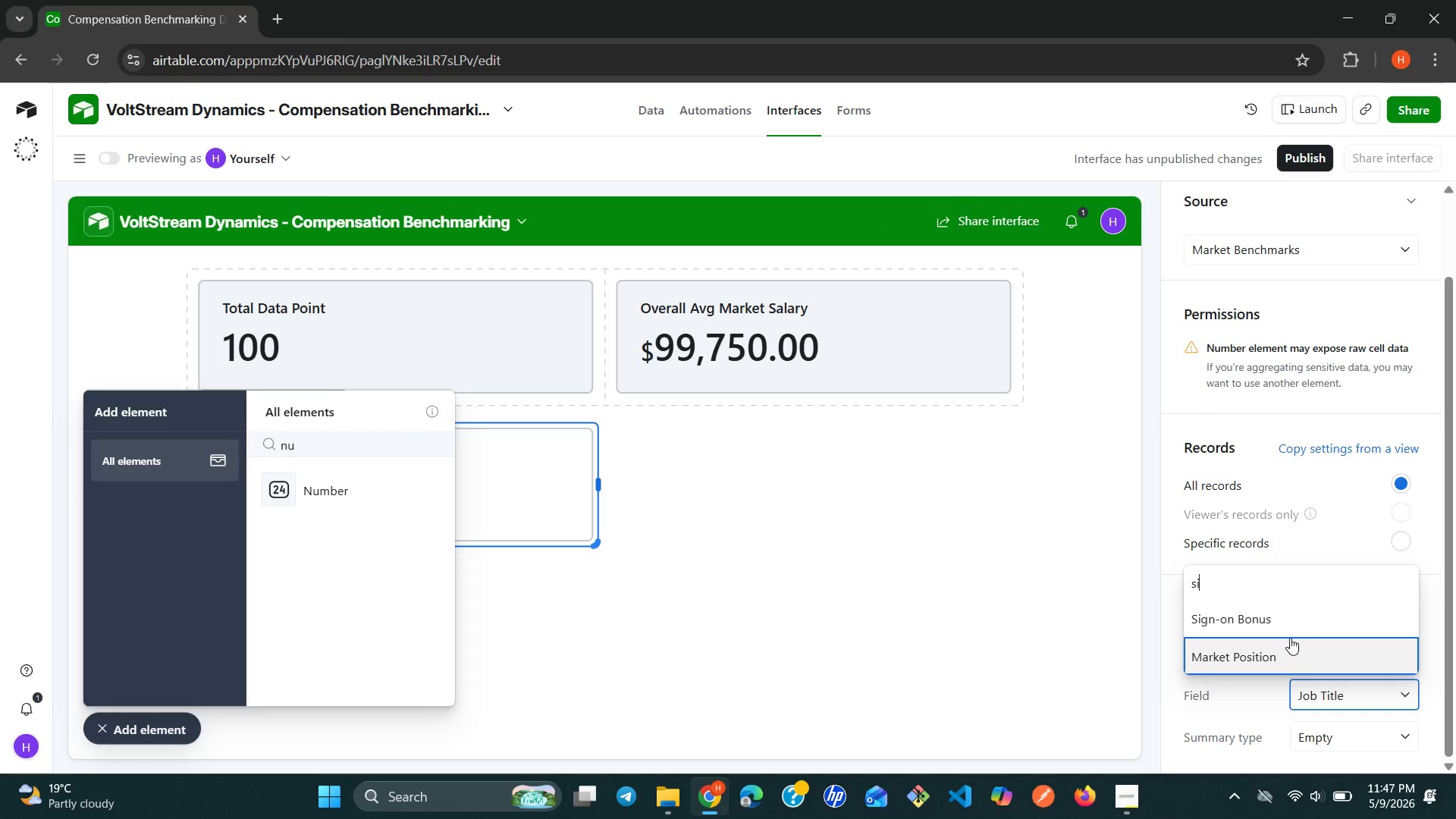 
left_click([1273, 625])
 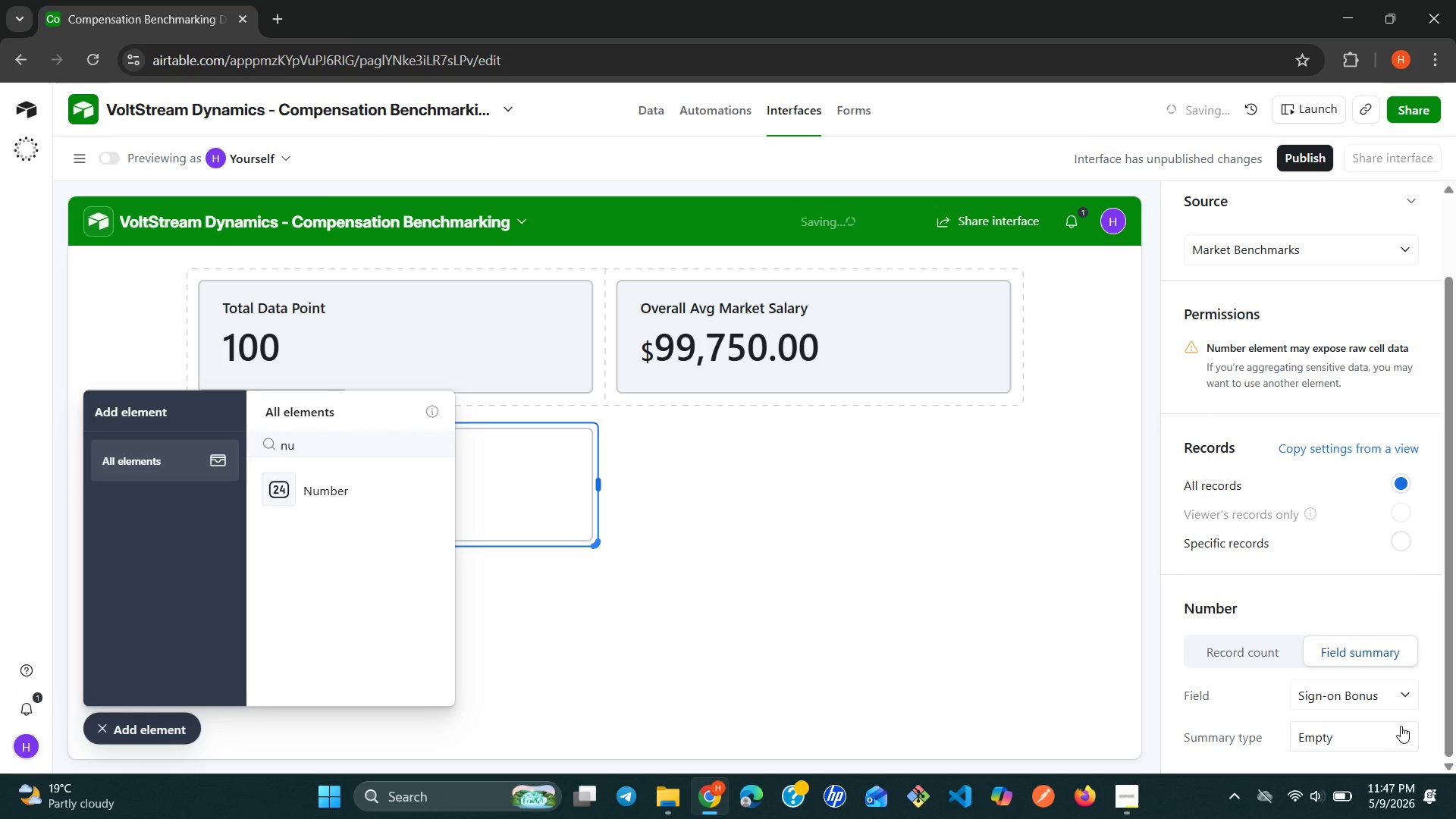 
left_click([1410, 733])
 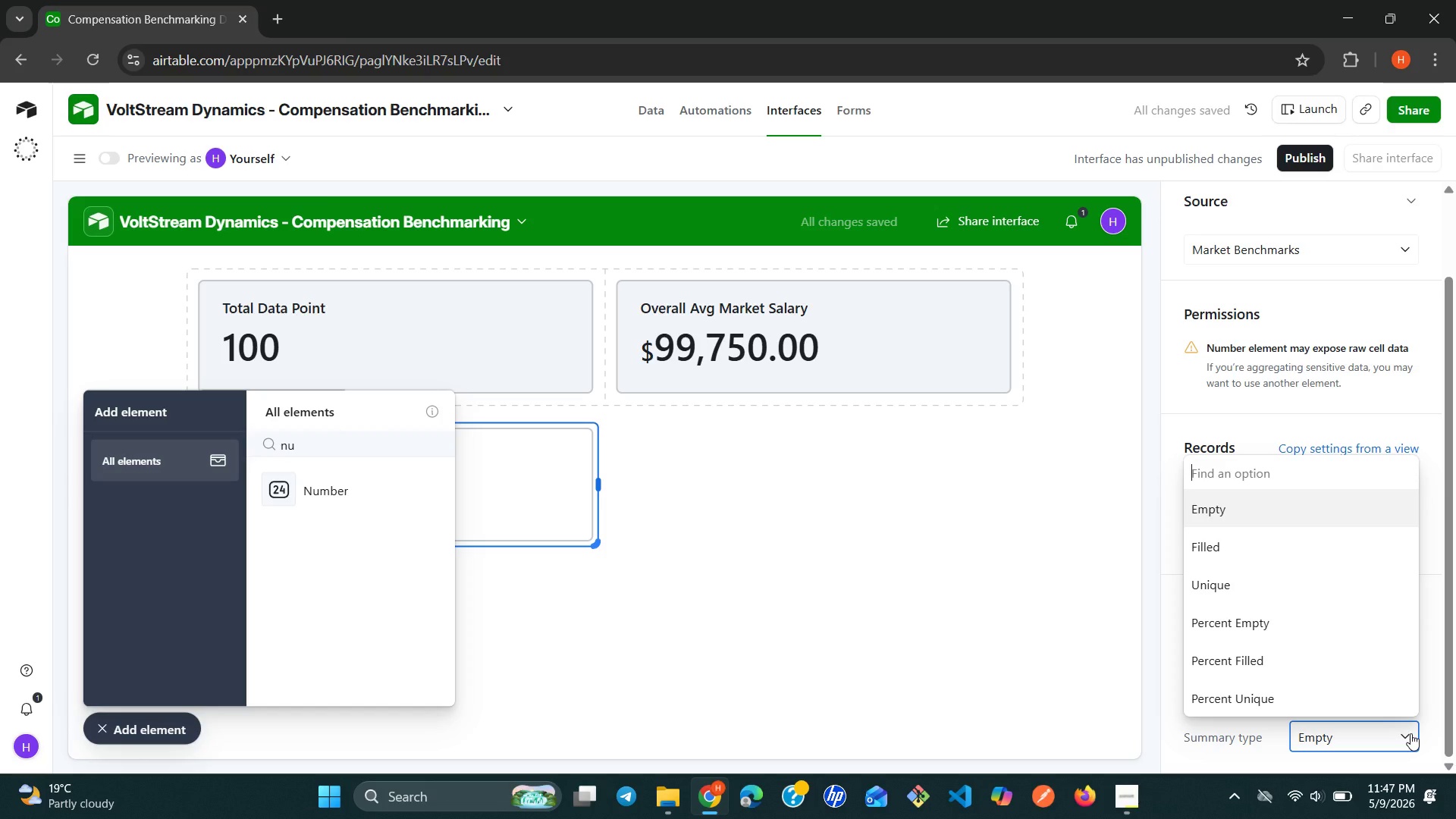 
key(A)
 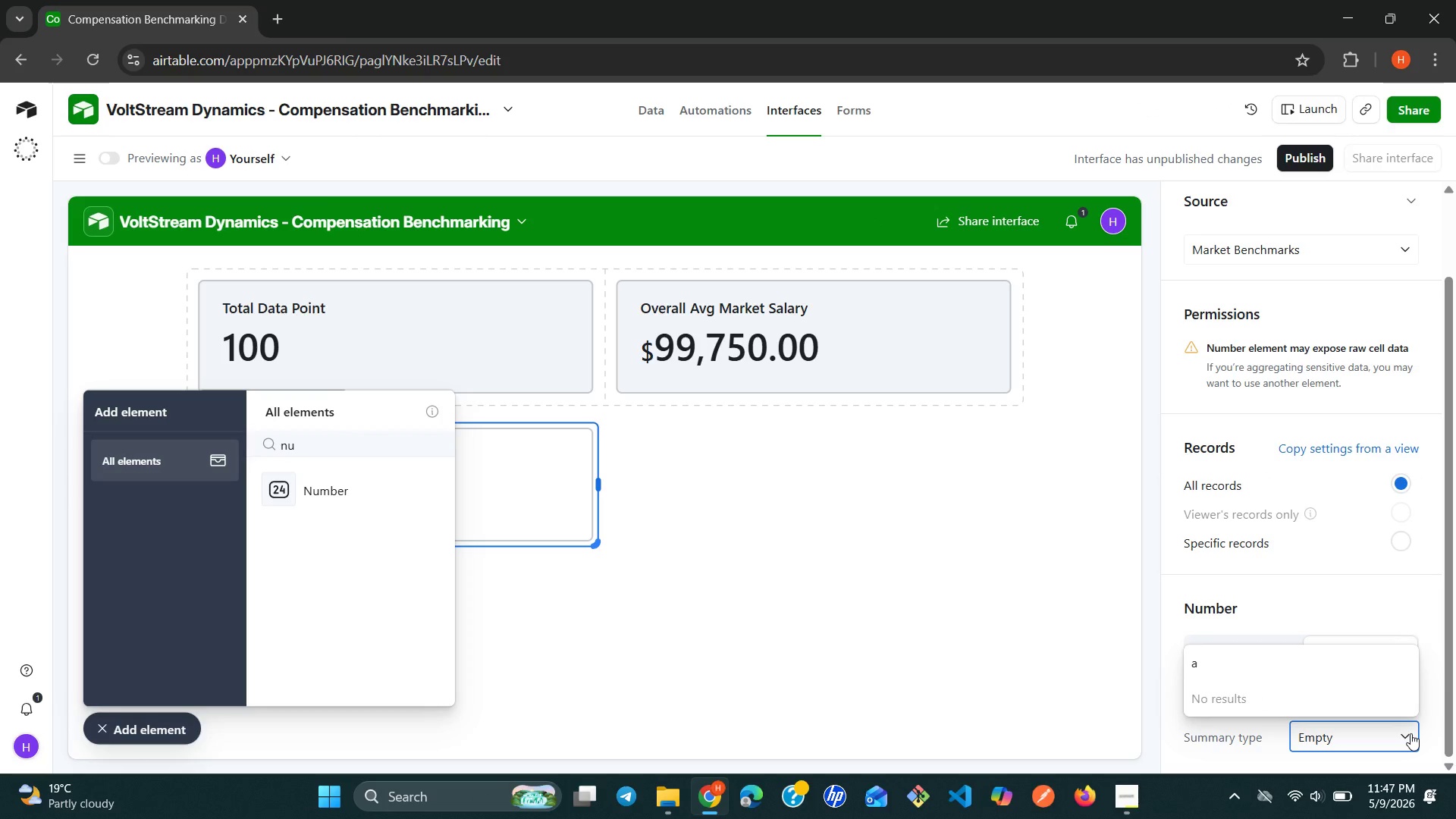 
key(Backspace)
 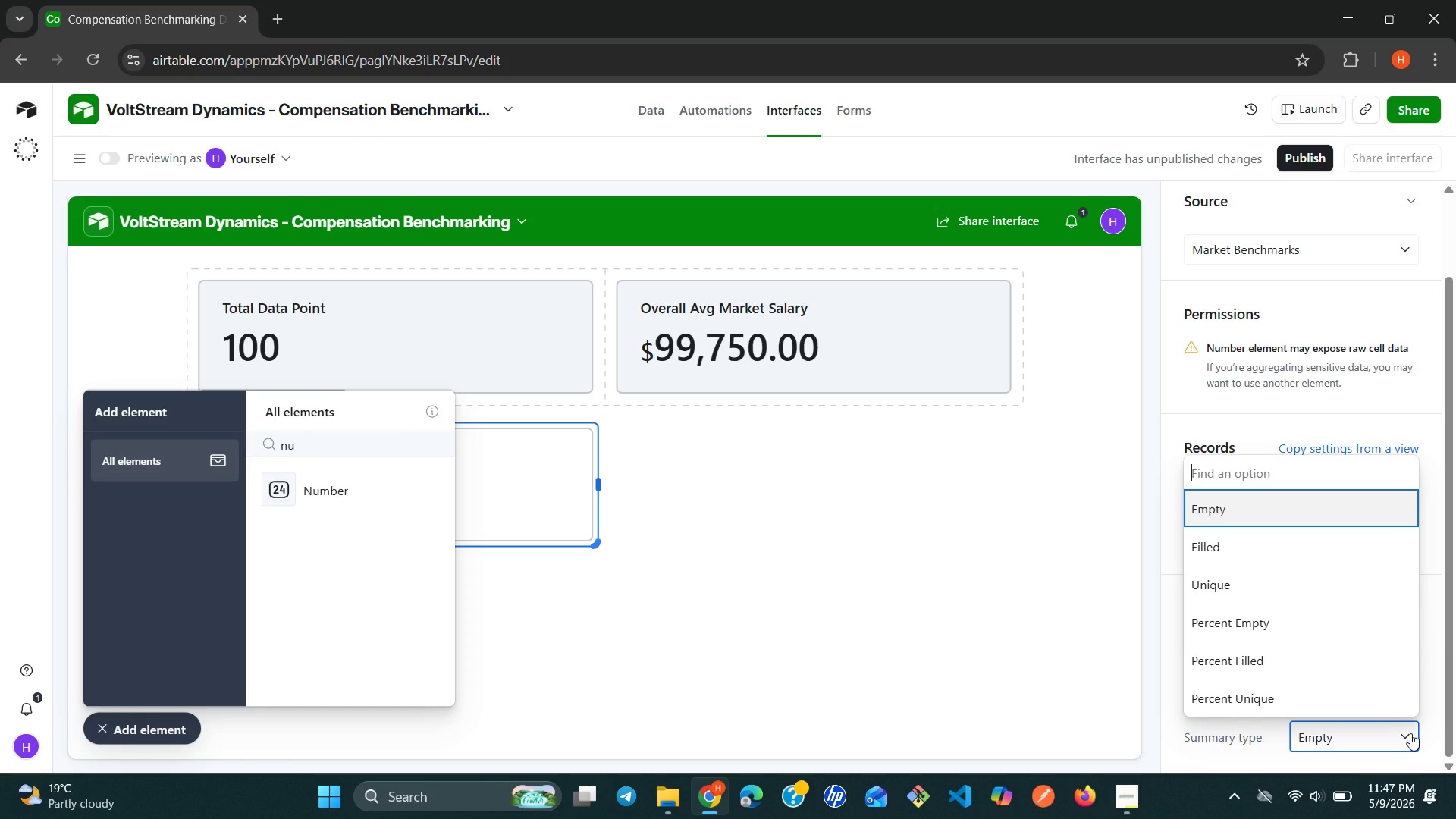 
wait(9.69)
 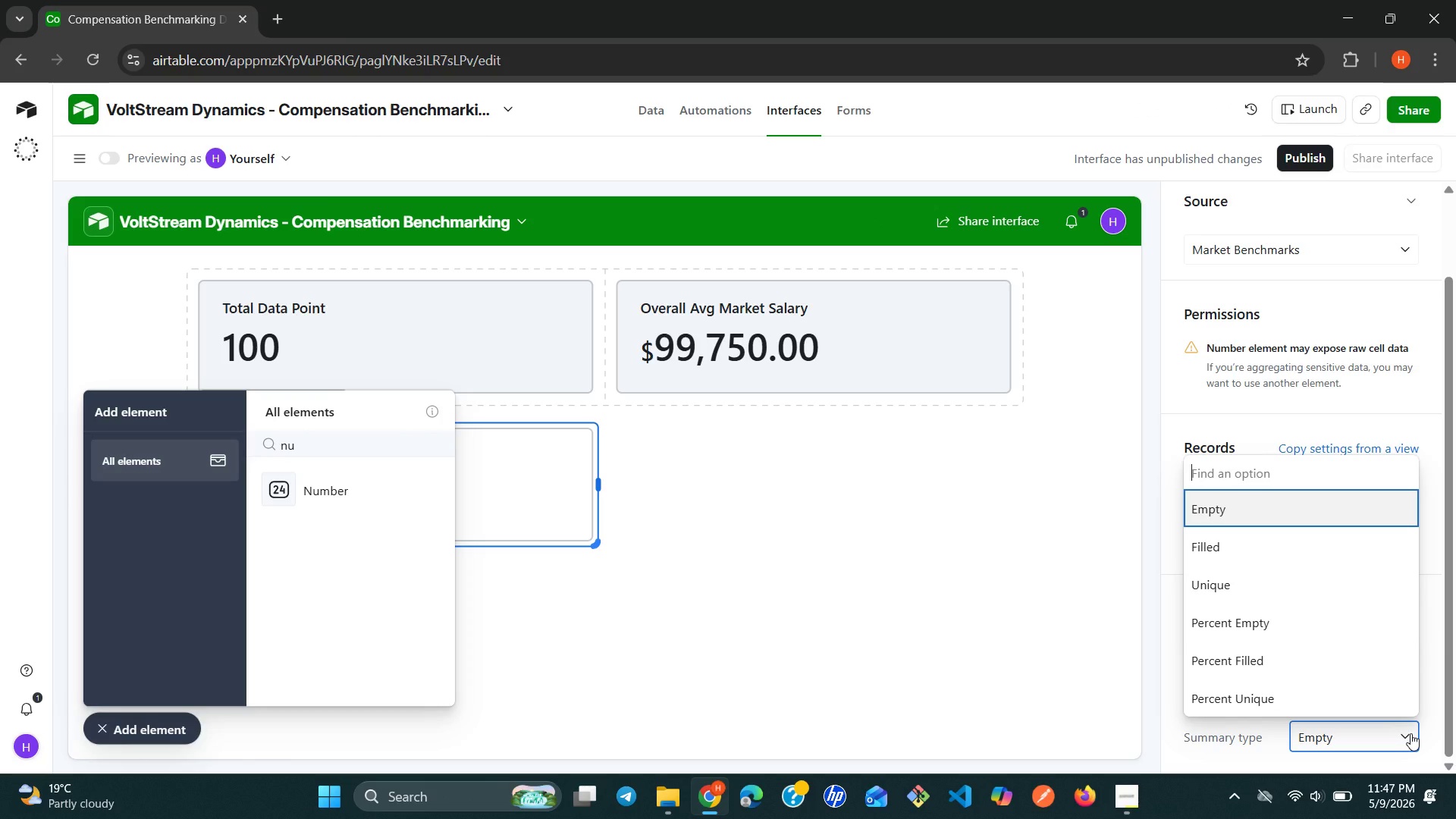 
left_click([1084, 651])
 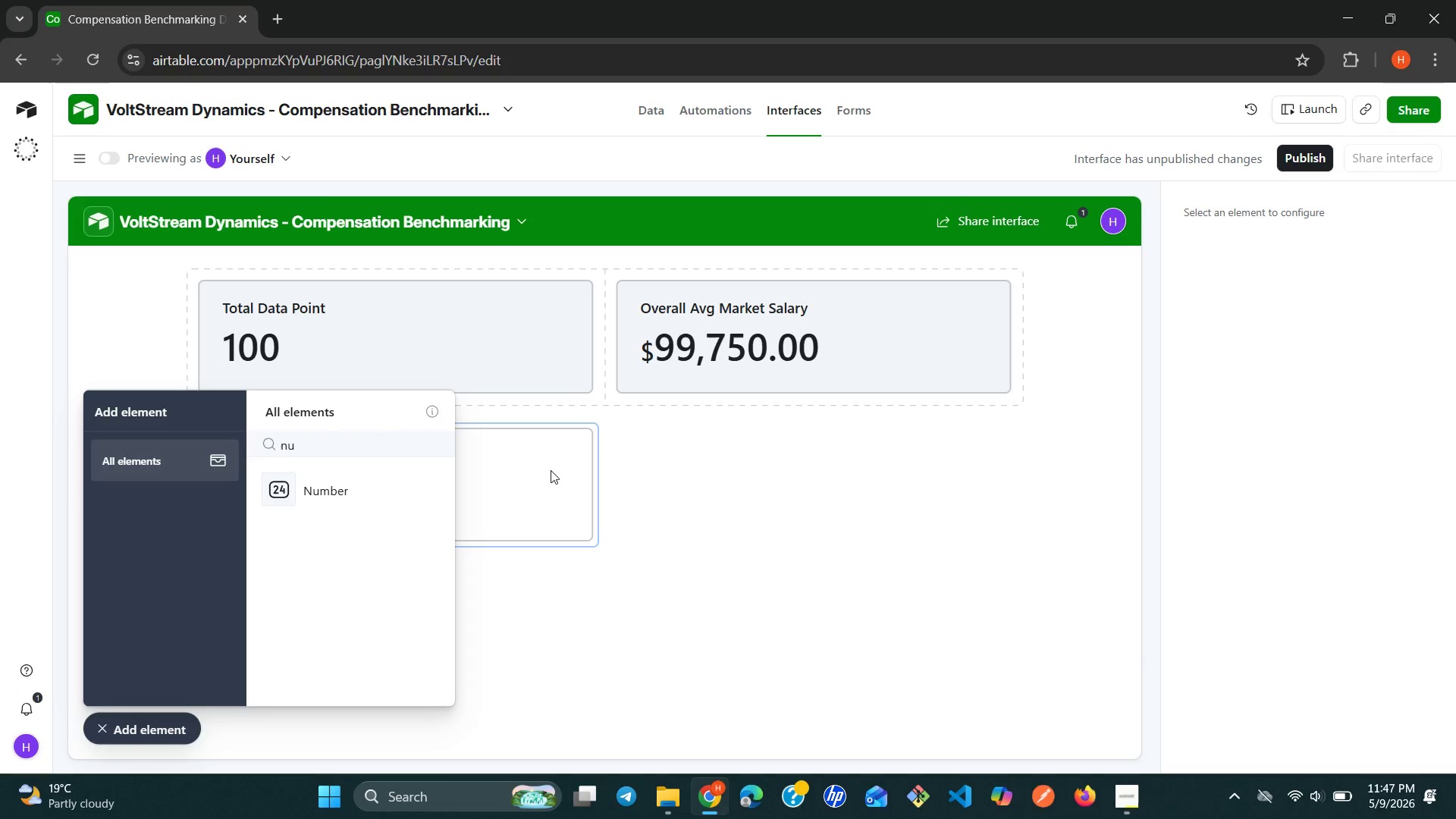 
left_click([535, 468])
 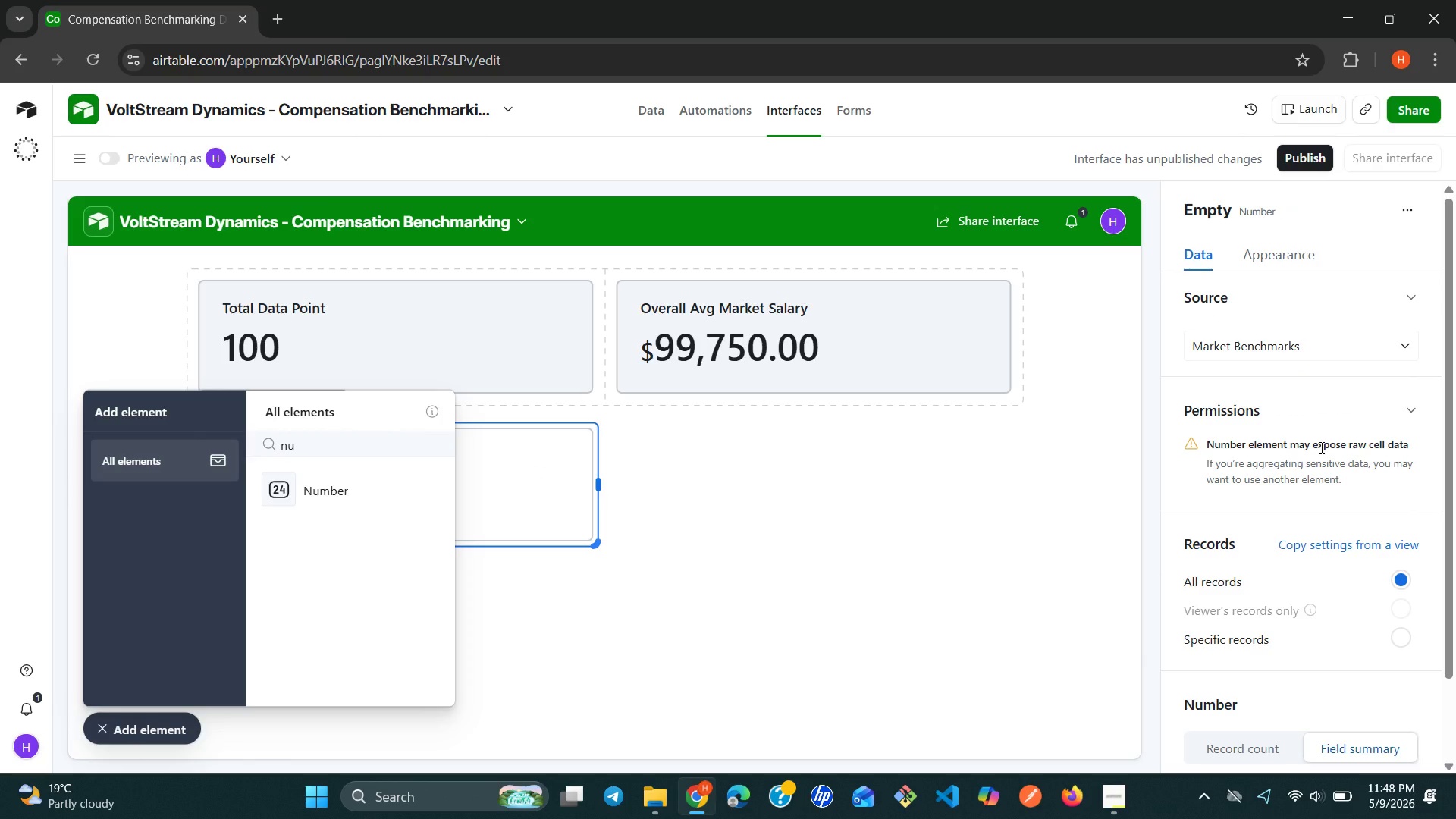 
wait(13.11)
 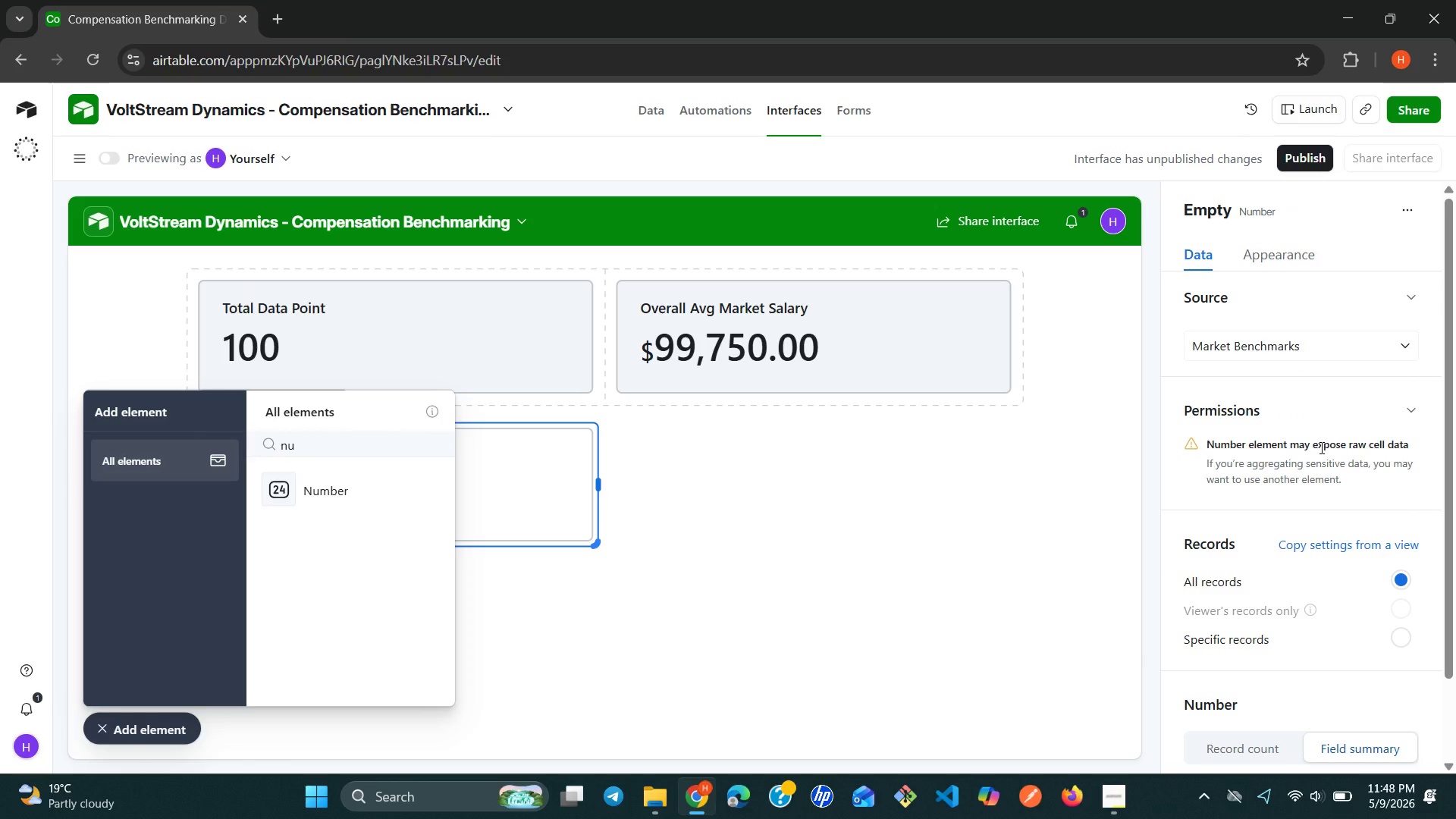 
left_click([1395, 628])
 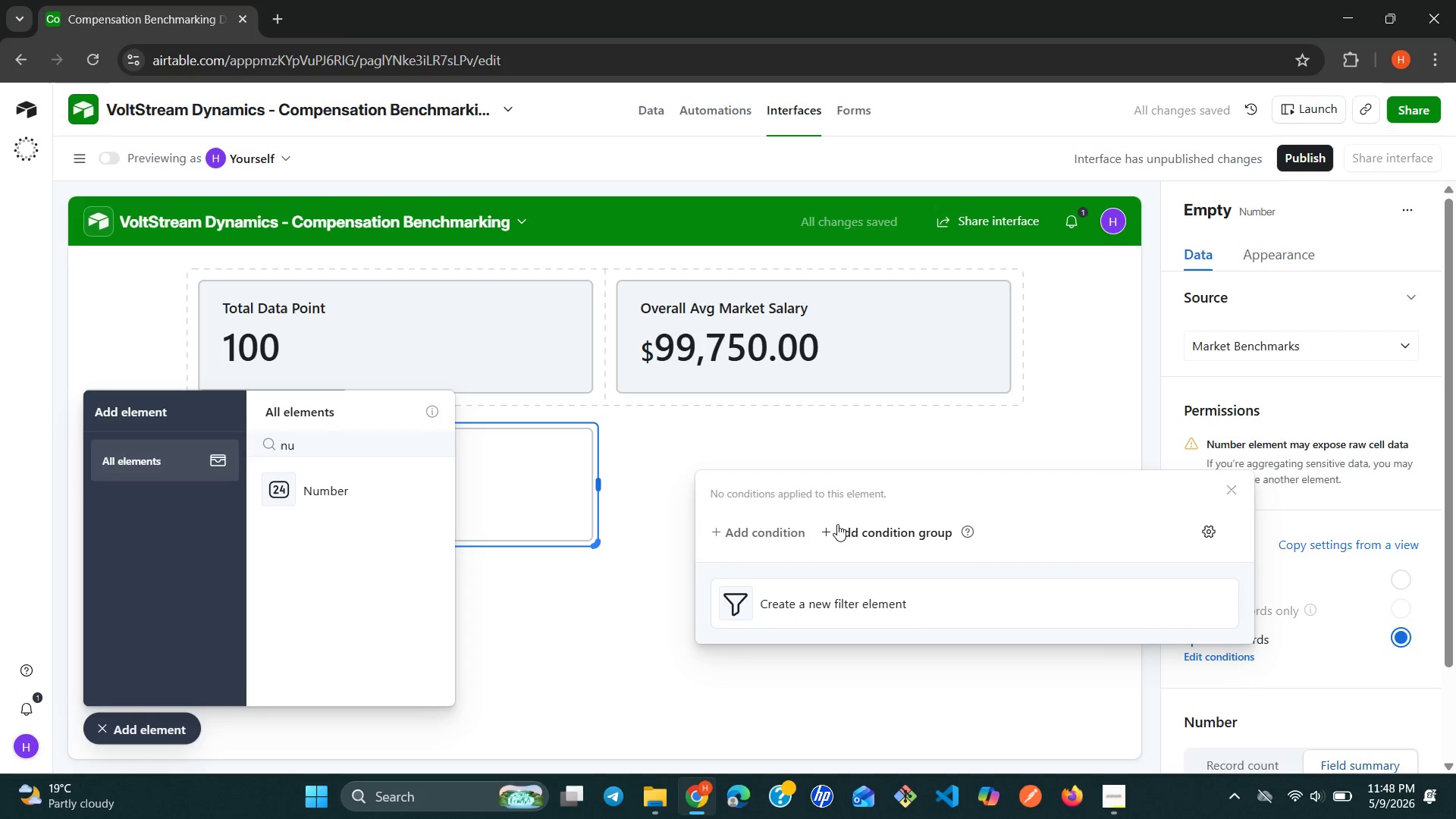 
left_click([755, 523])
 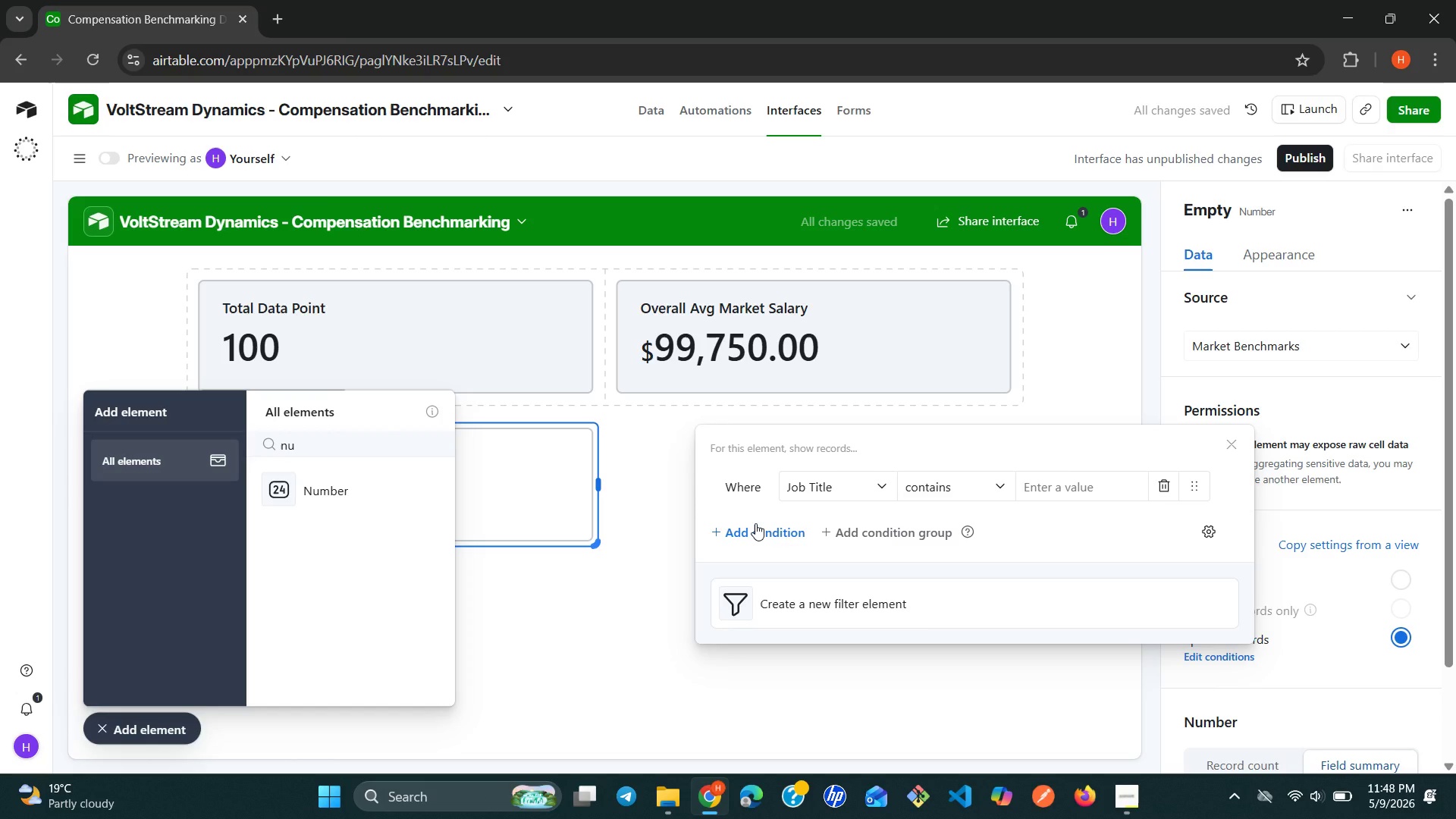 
wait(6.33)
 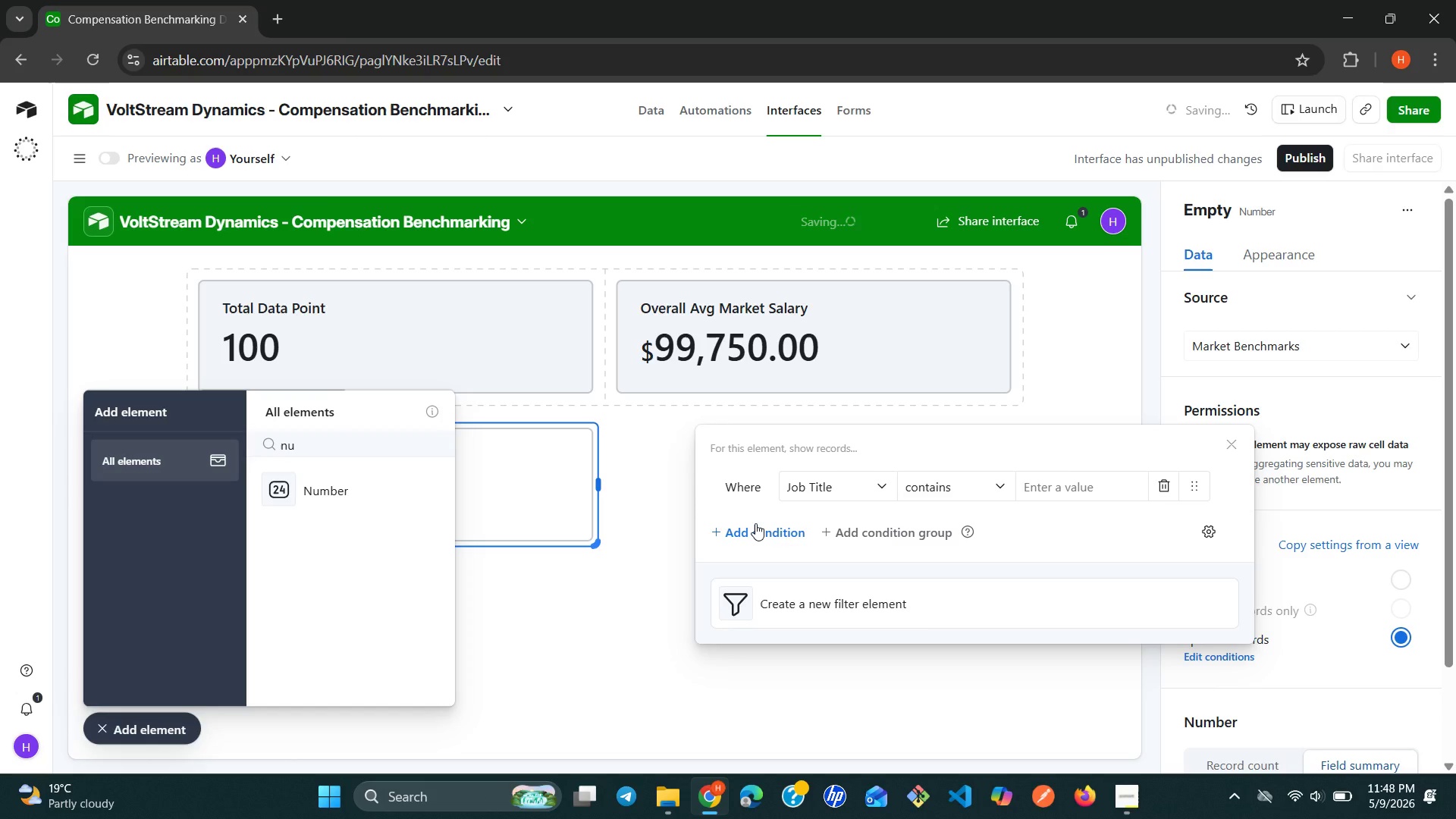 
left_click([876, 485])
 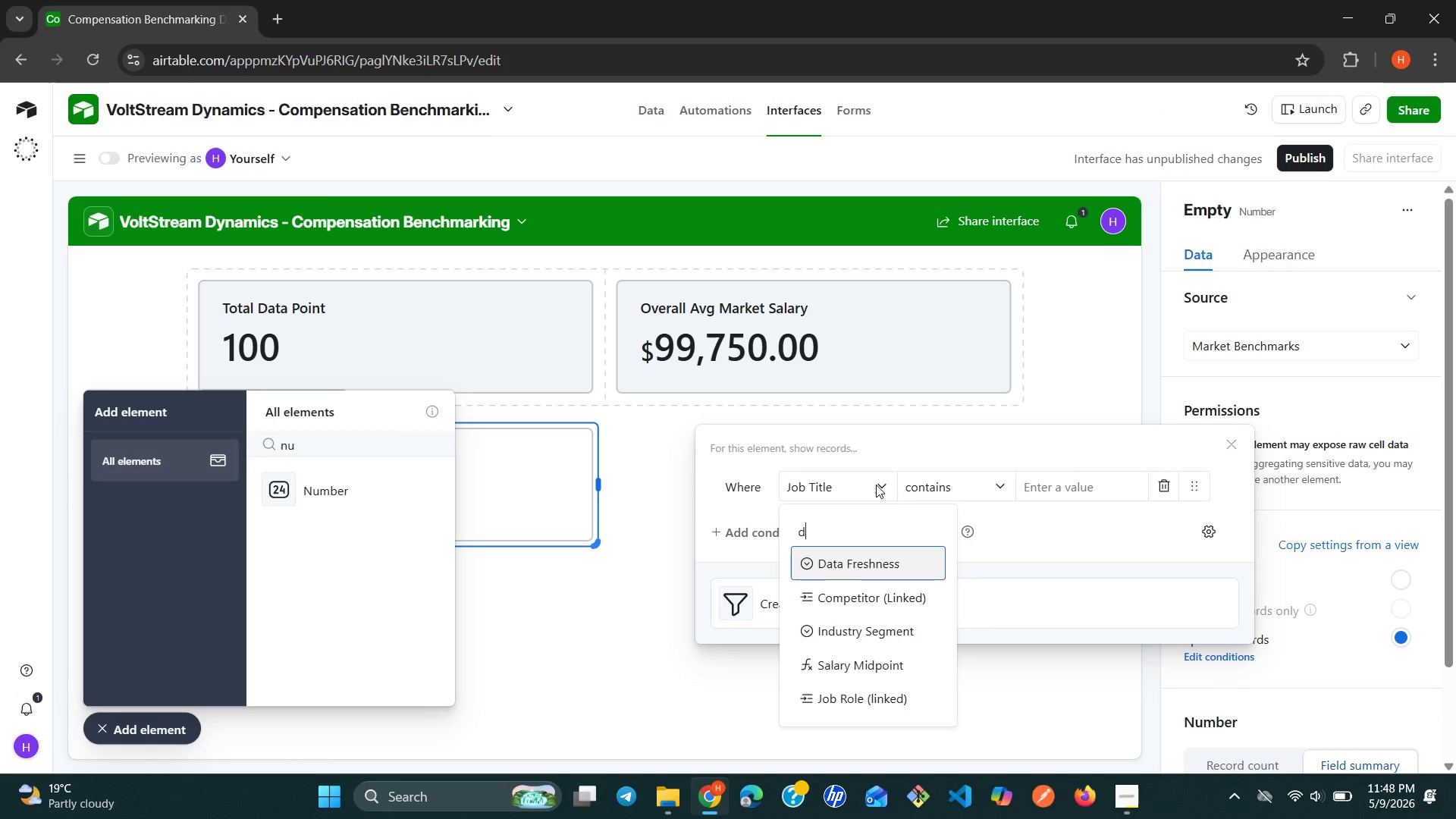 
key(D)
 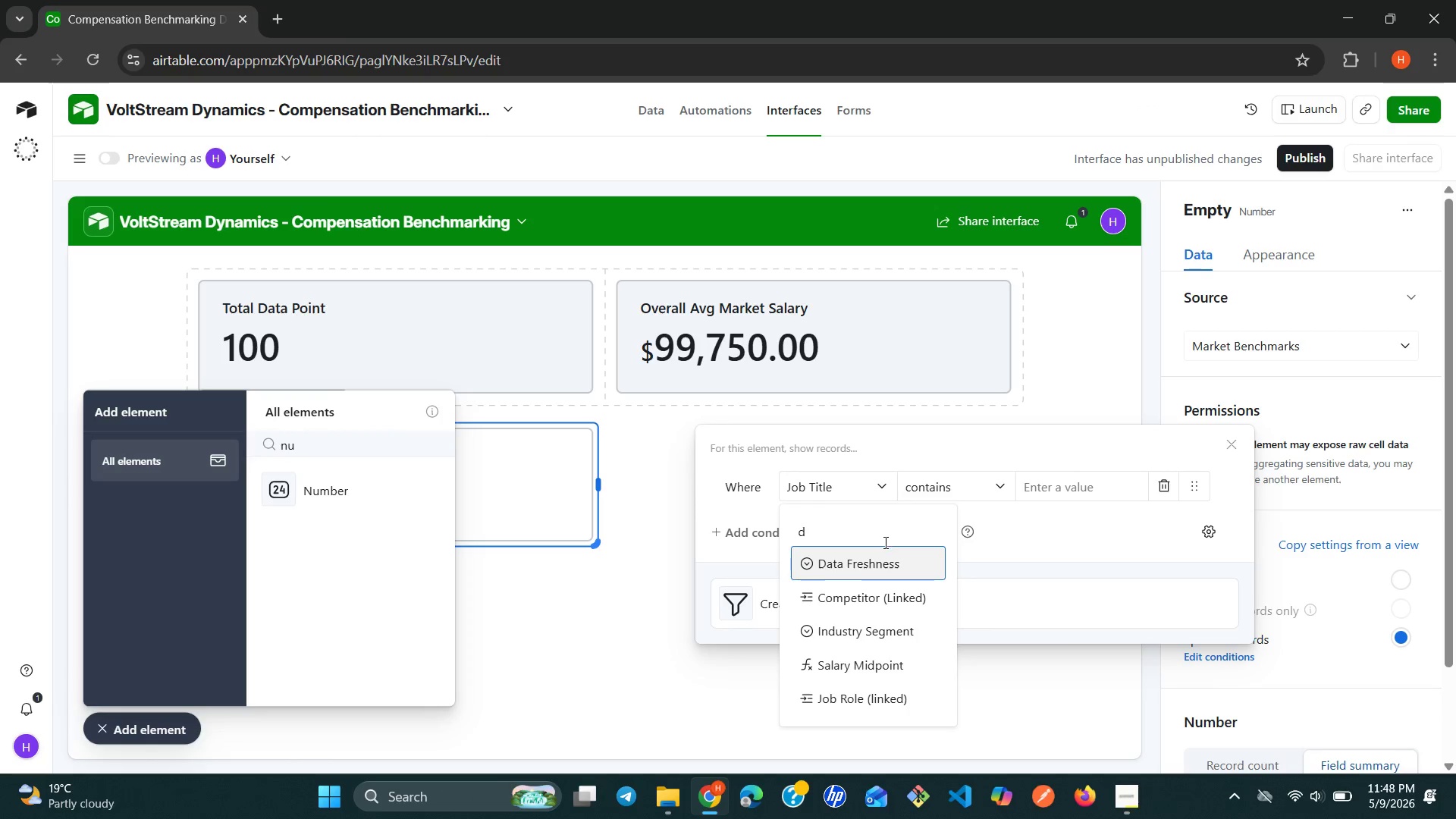 
left_click([875, 562])
 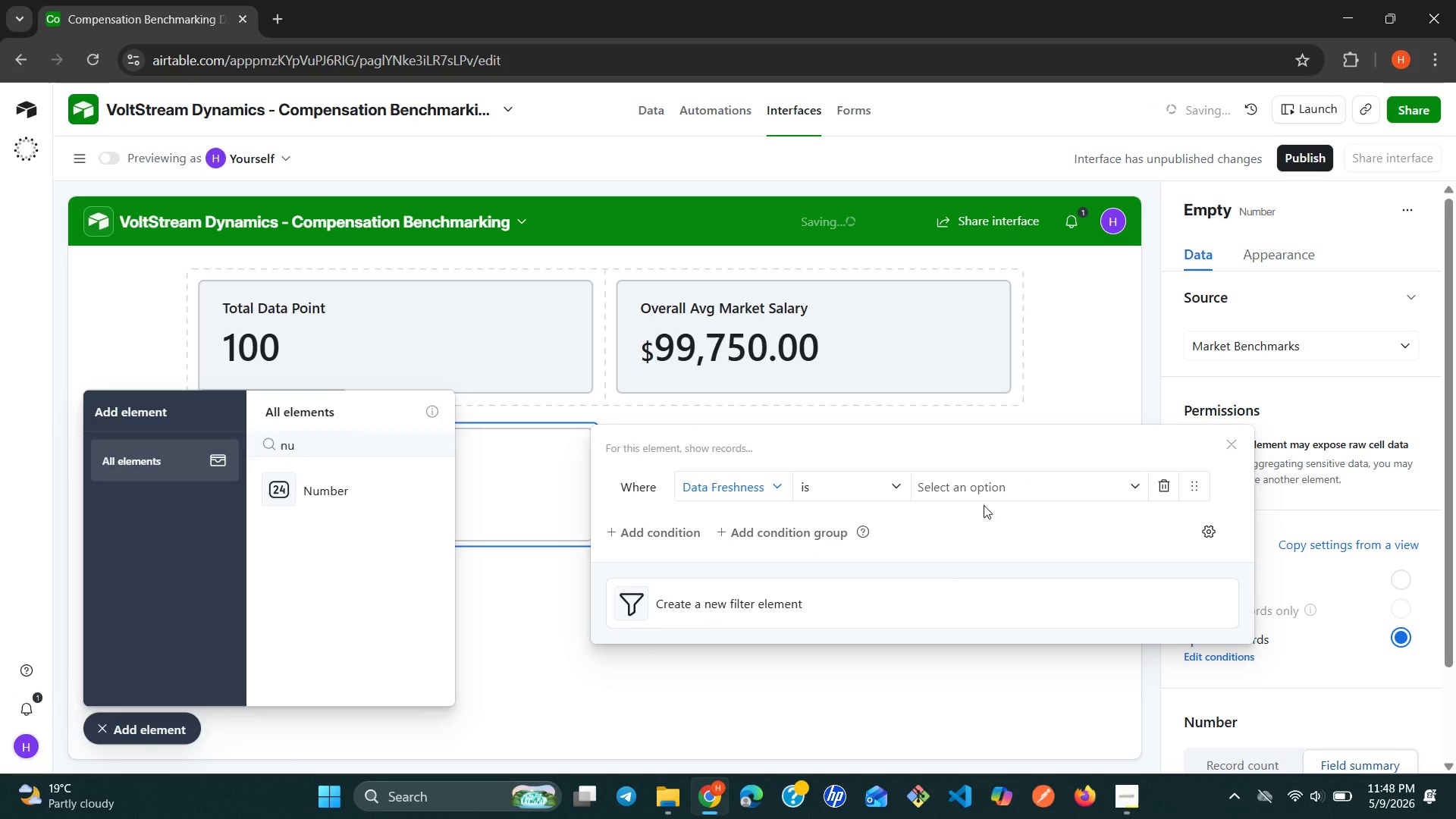 
left_click([1068, 490])
 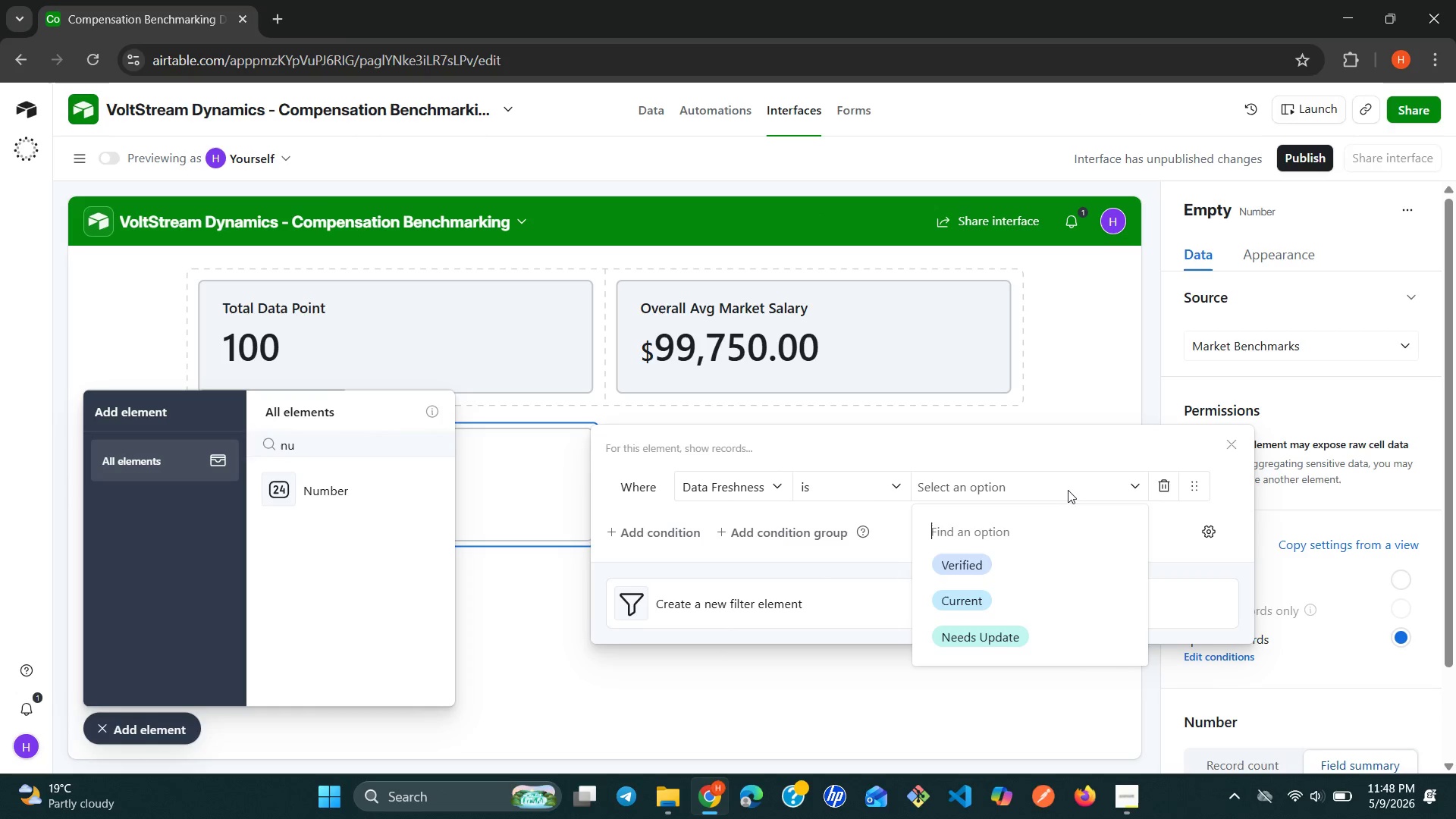 
wait(11.52)
 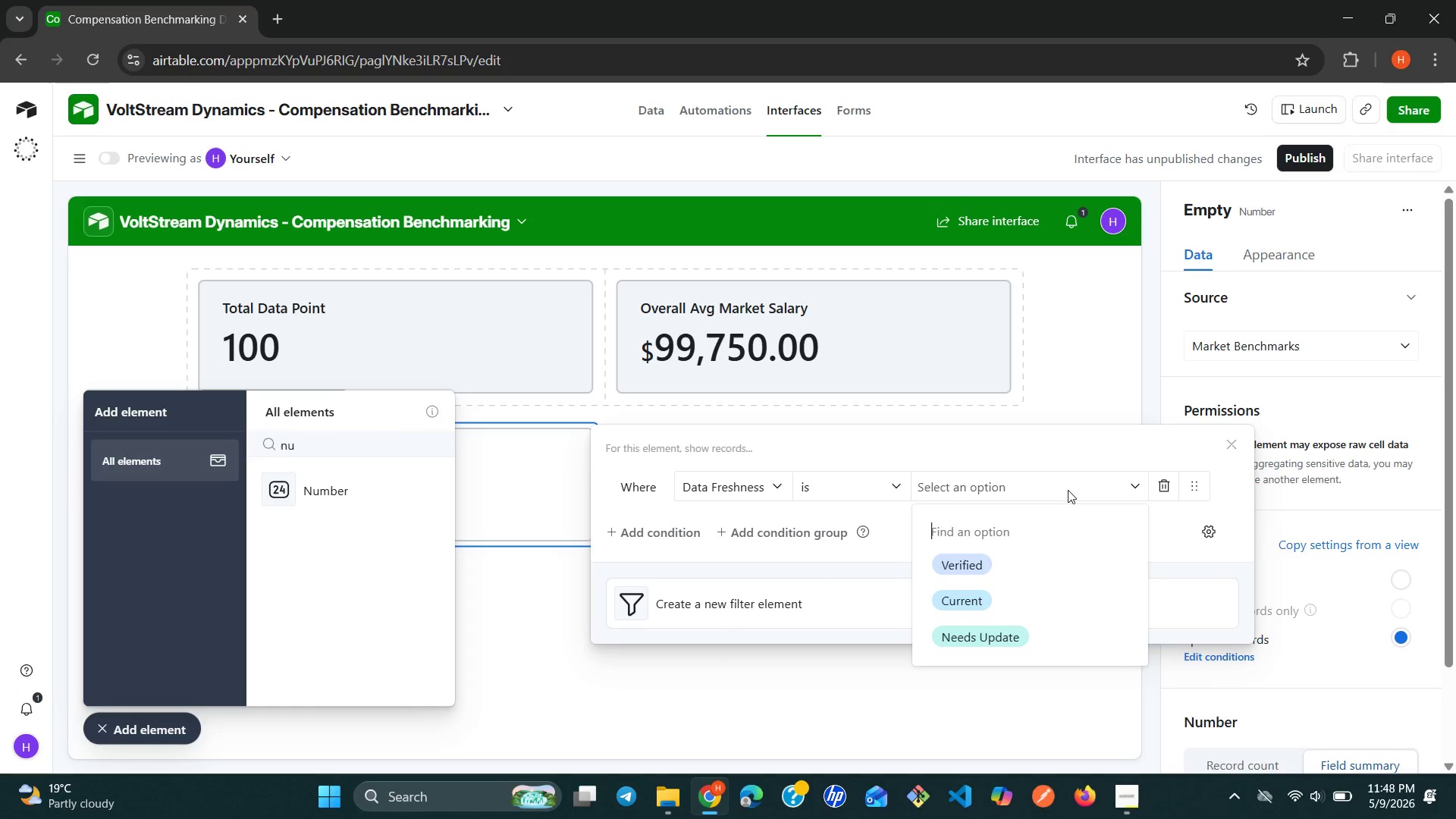 
left_click([993, 632])
 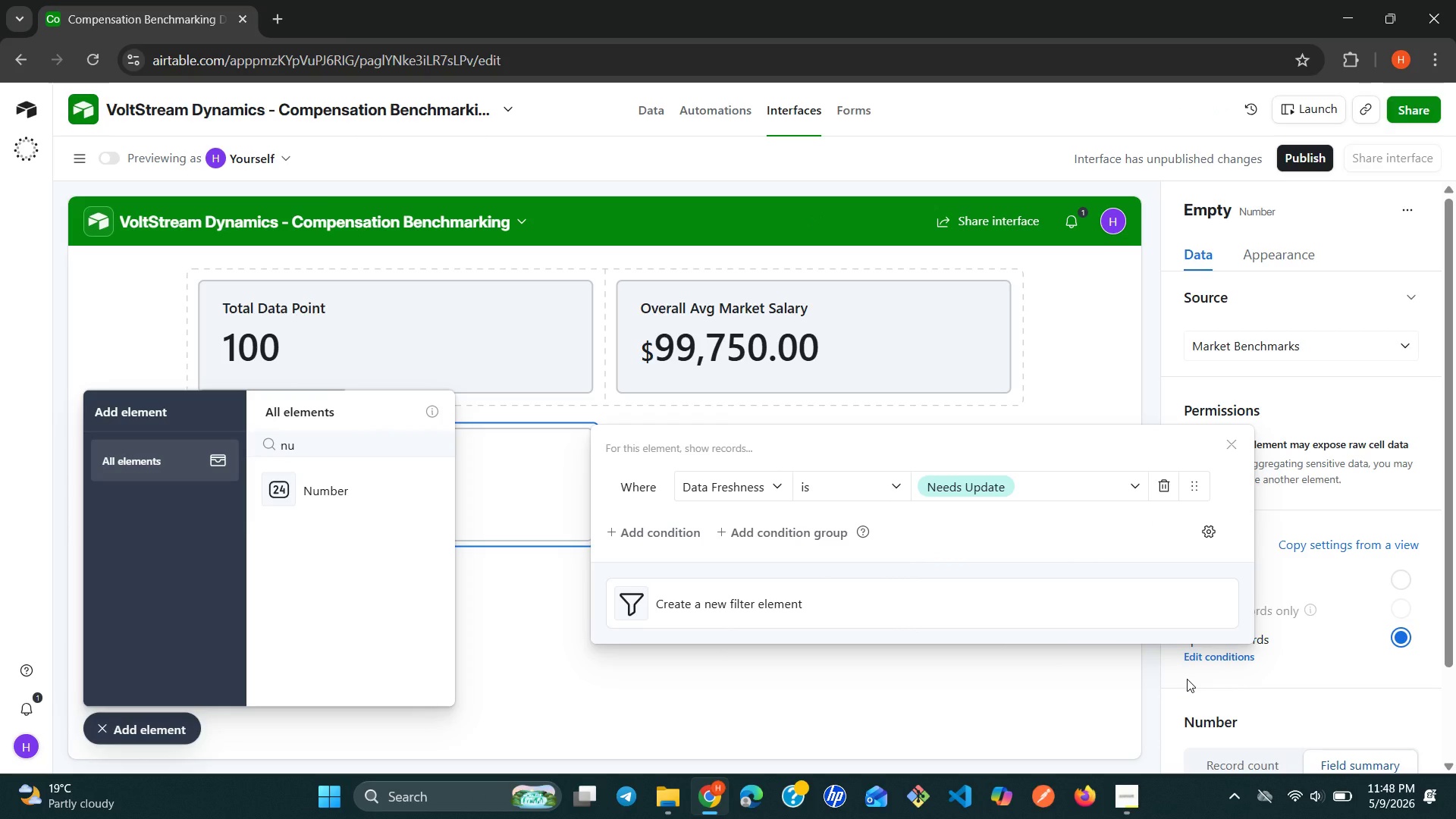 
wait(13.72)
 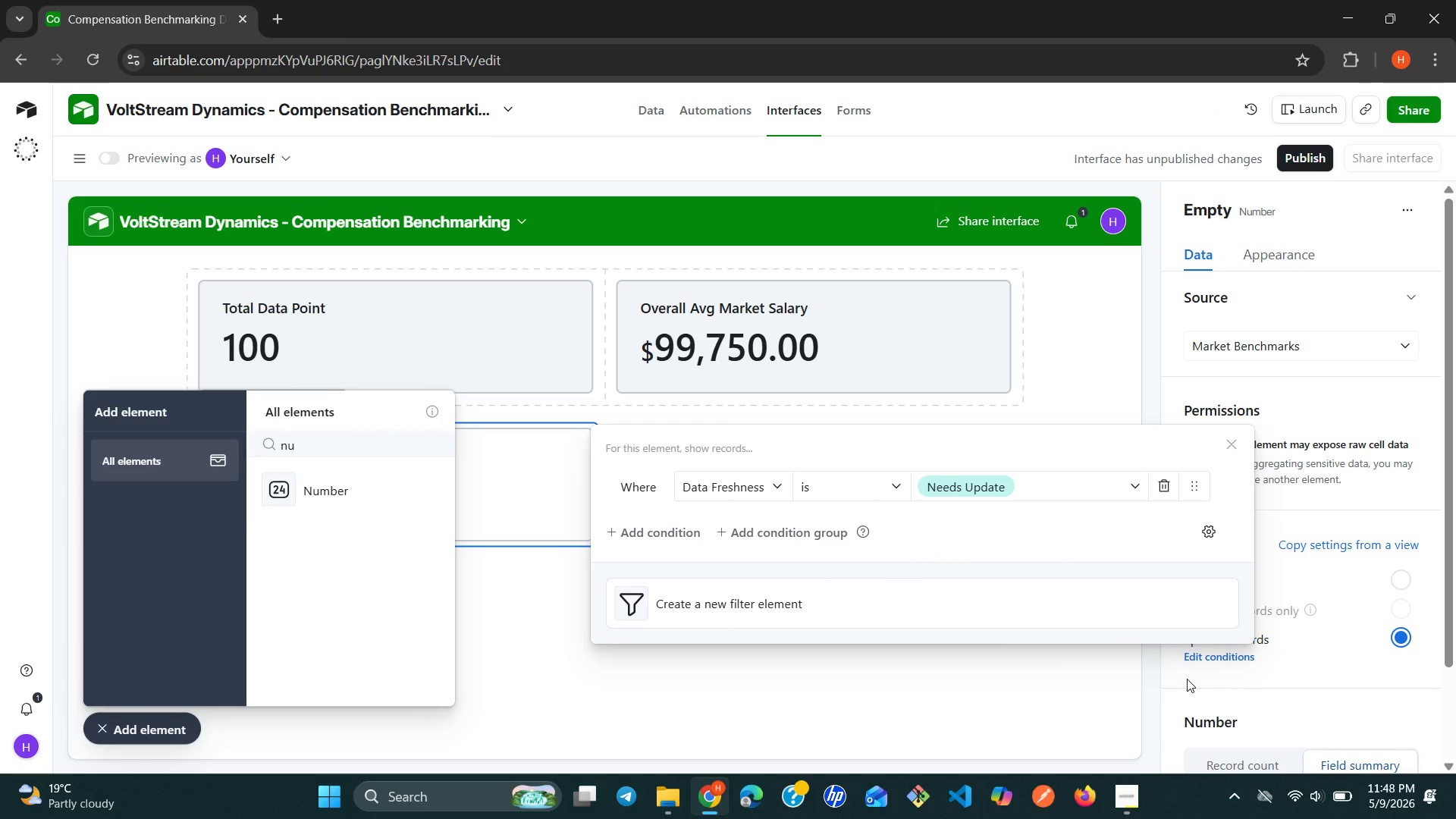 
left_click([1260, 696])
 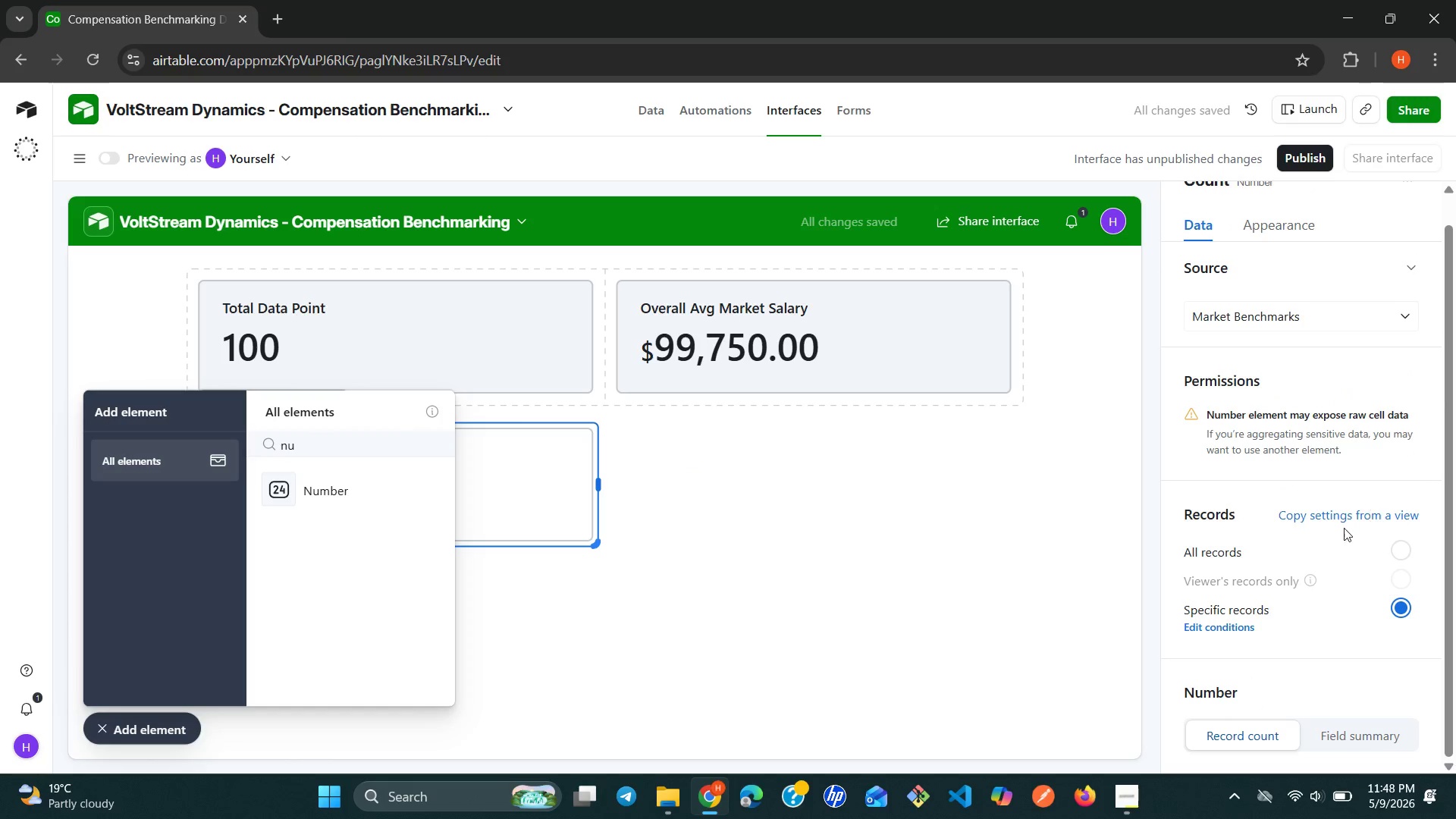 
left_click([1237, 620])
 